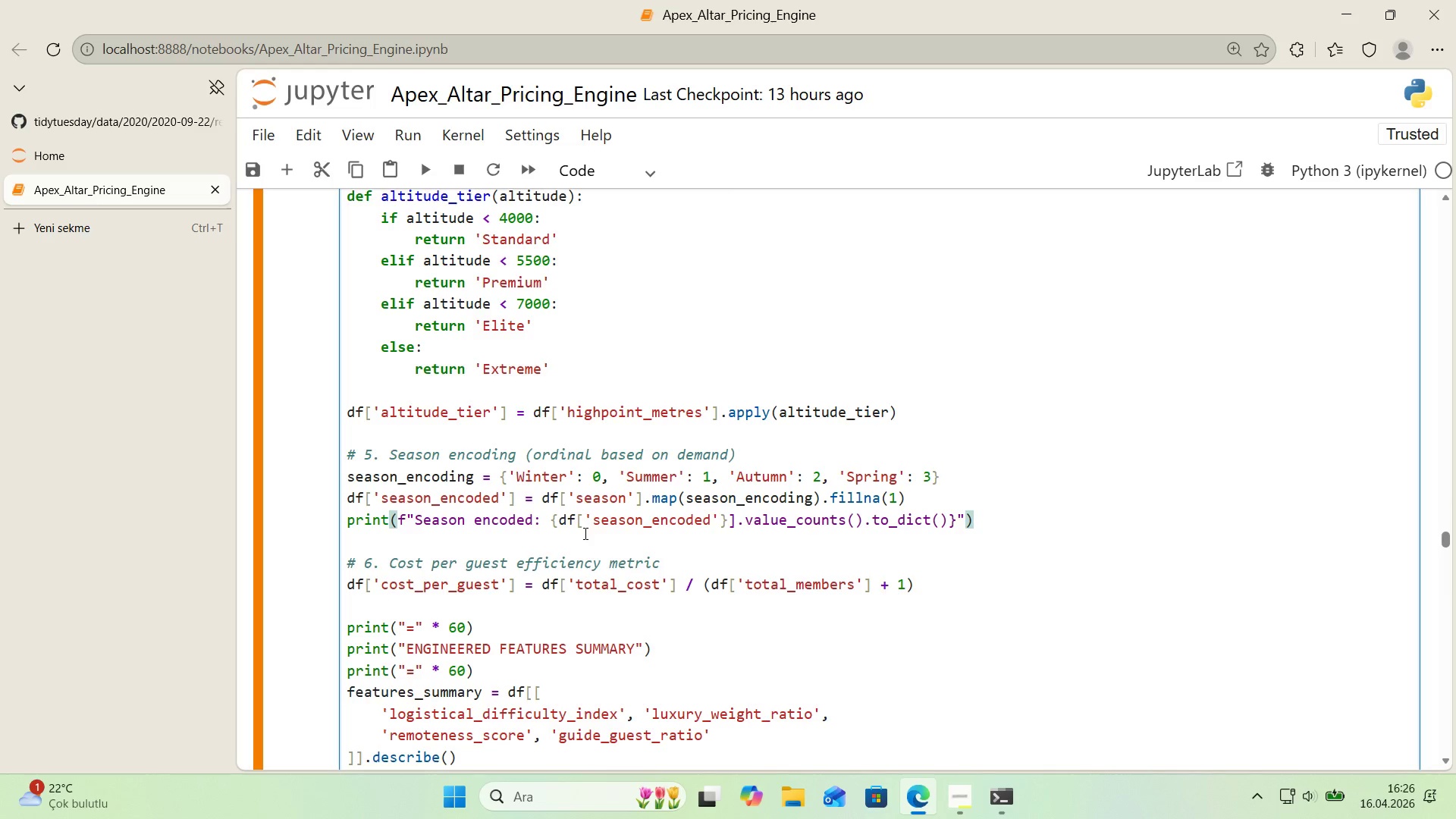 
wait(14.12)
 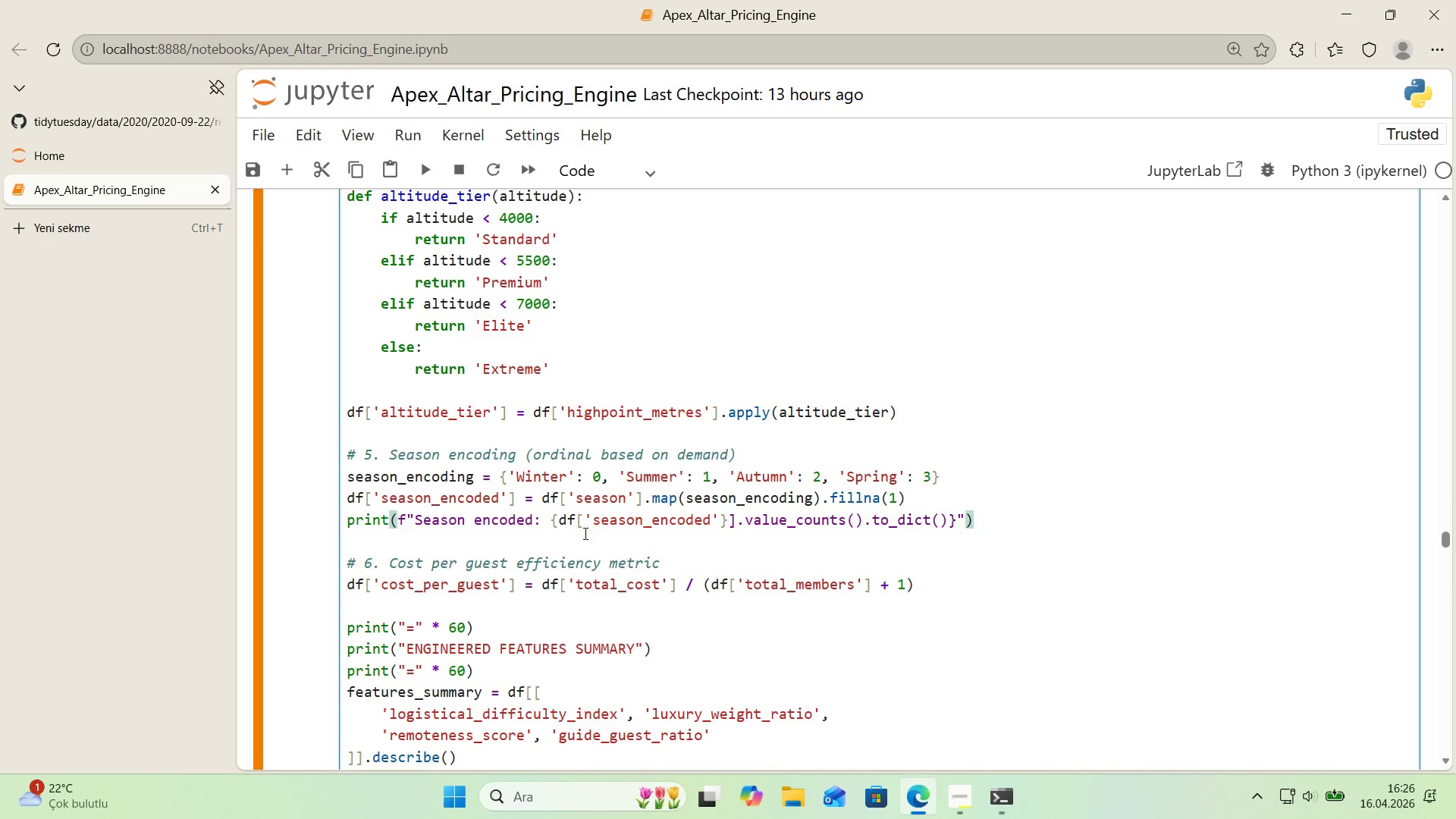 
left_click_drag(start_coordinate=[727, 520], to_coordinate=[720, 524])
 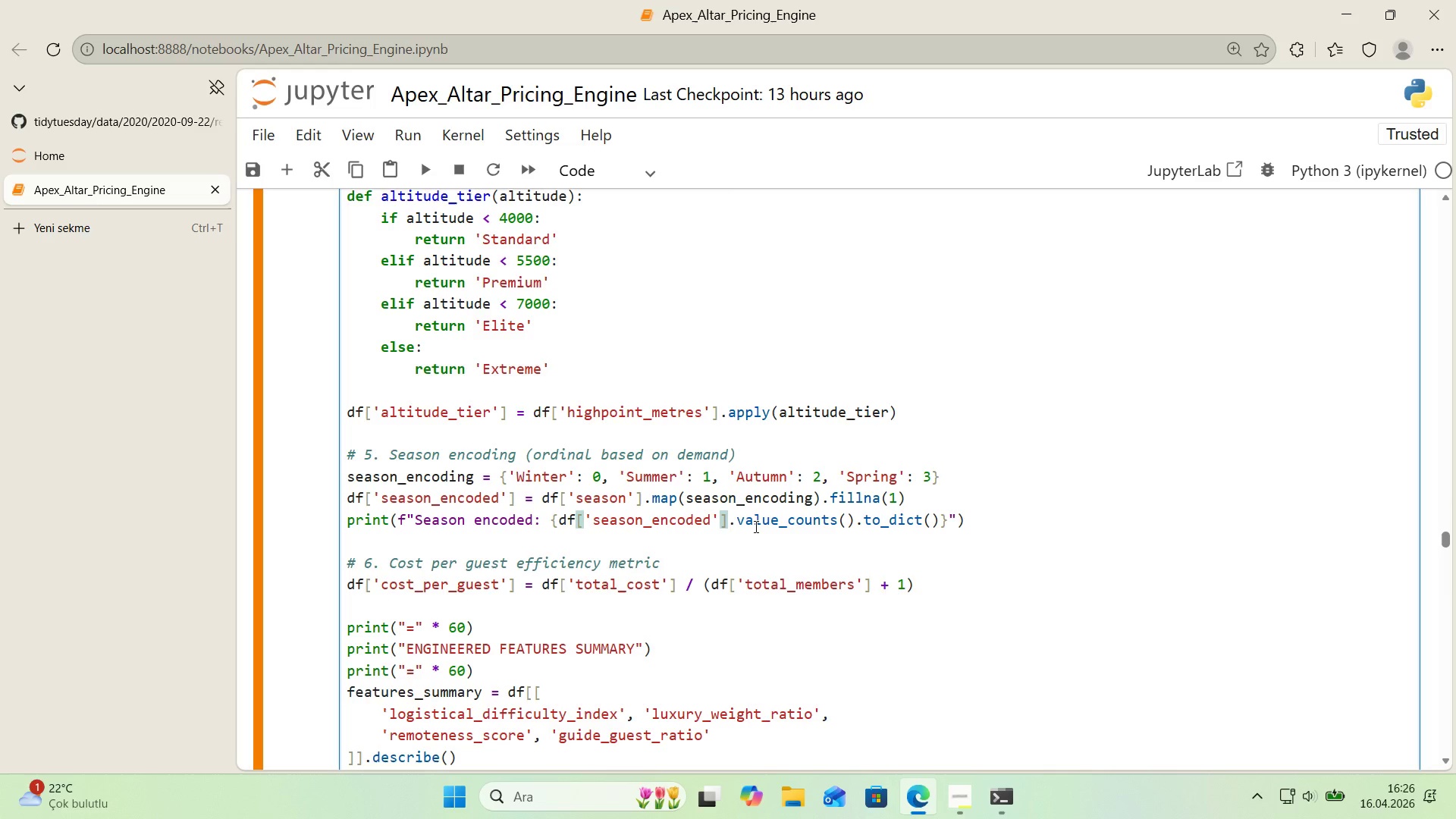 
key(Control+ControlLeft)
 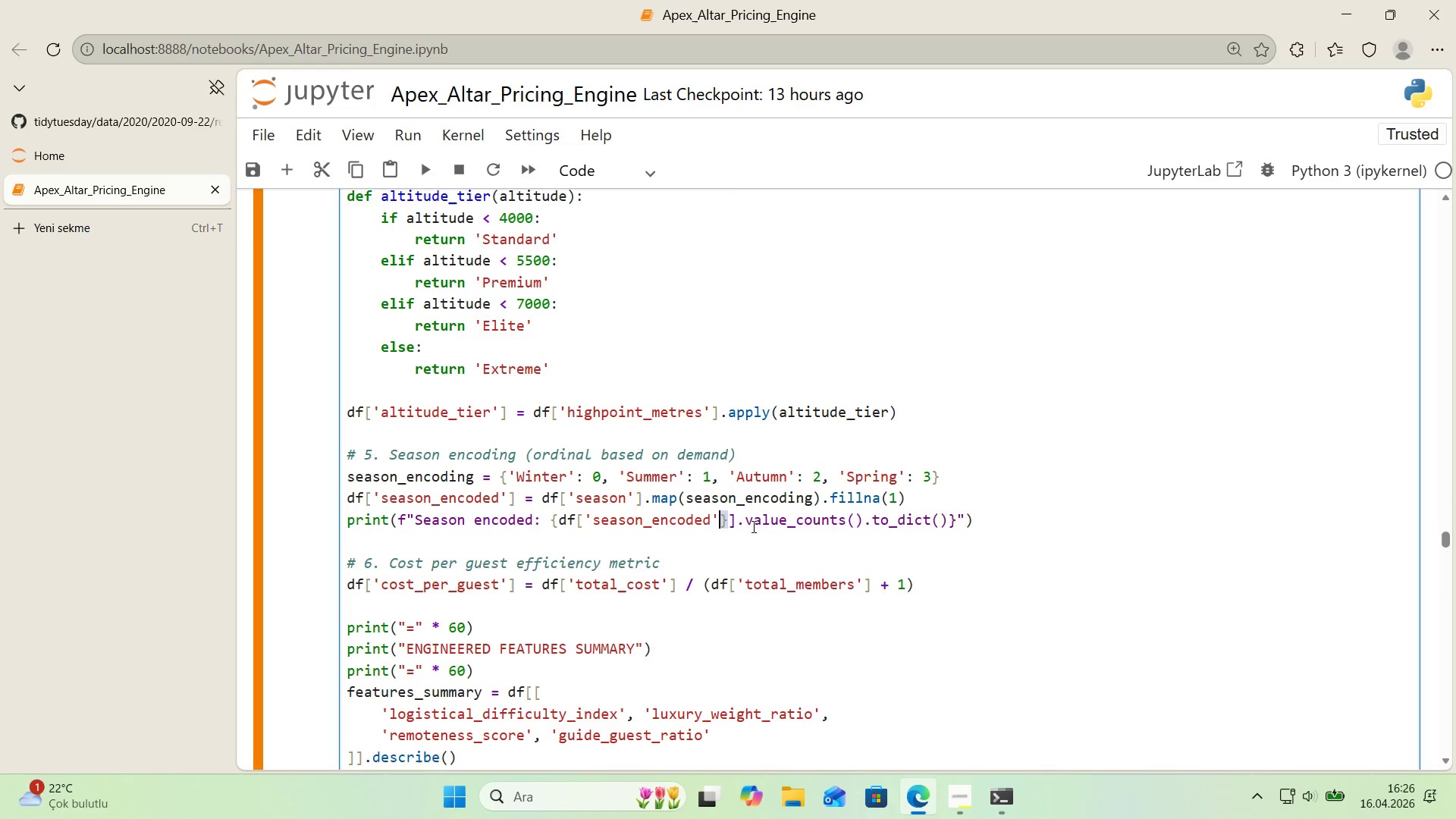 
key(Control+X)
 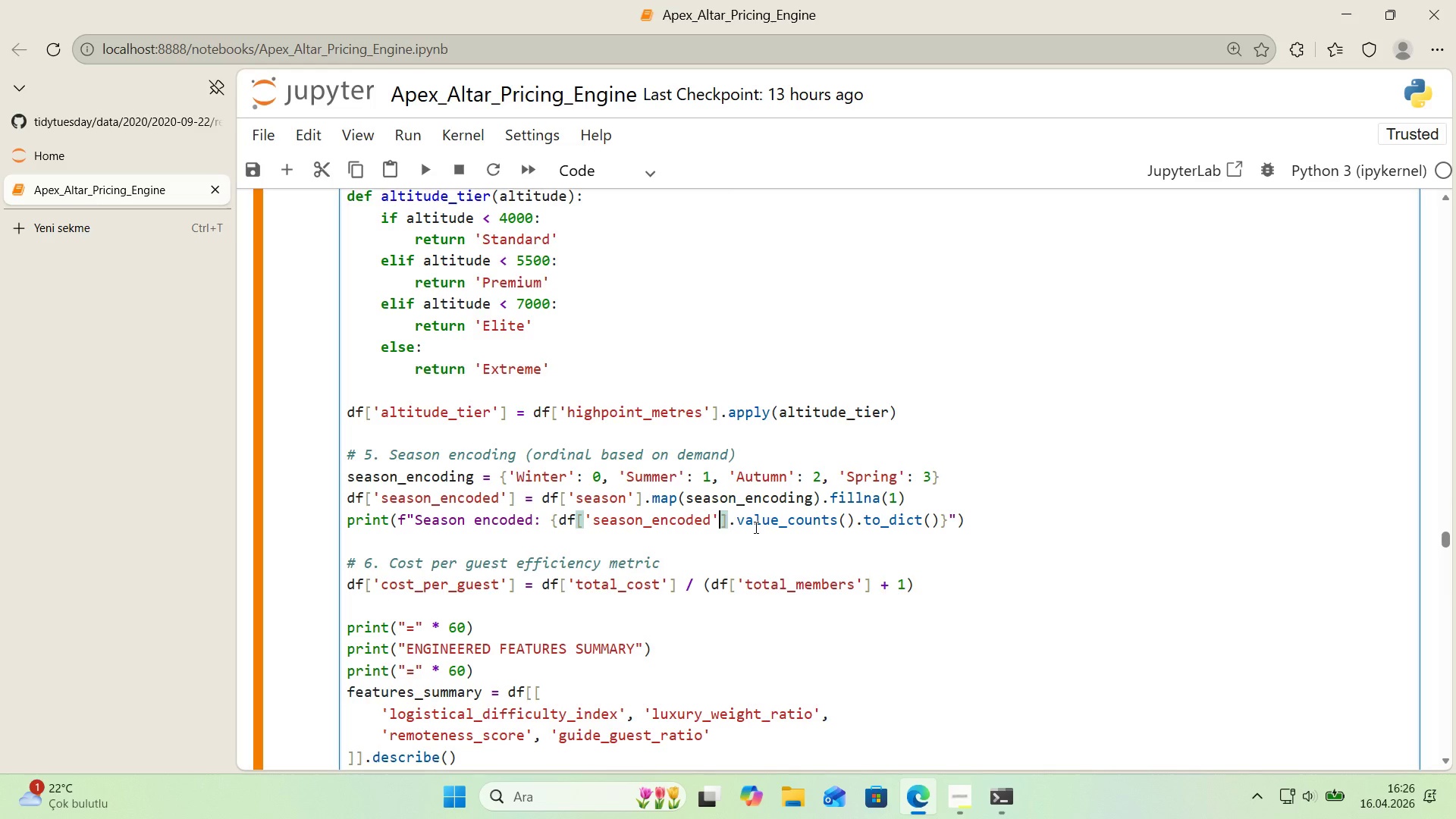 
left_click([948, 523])
 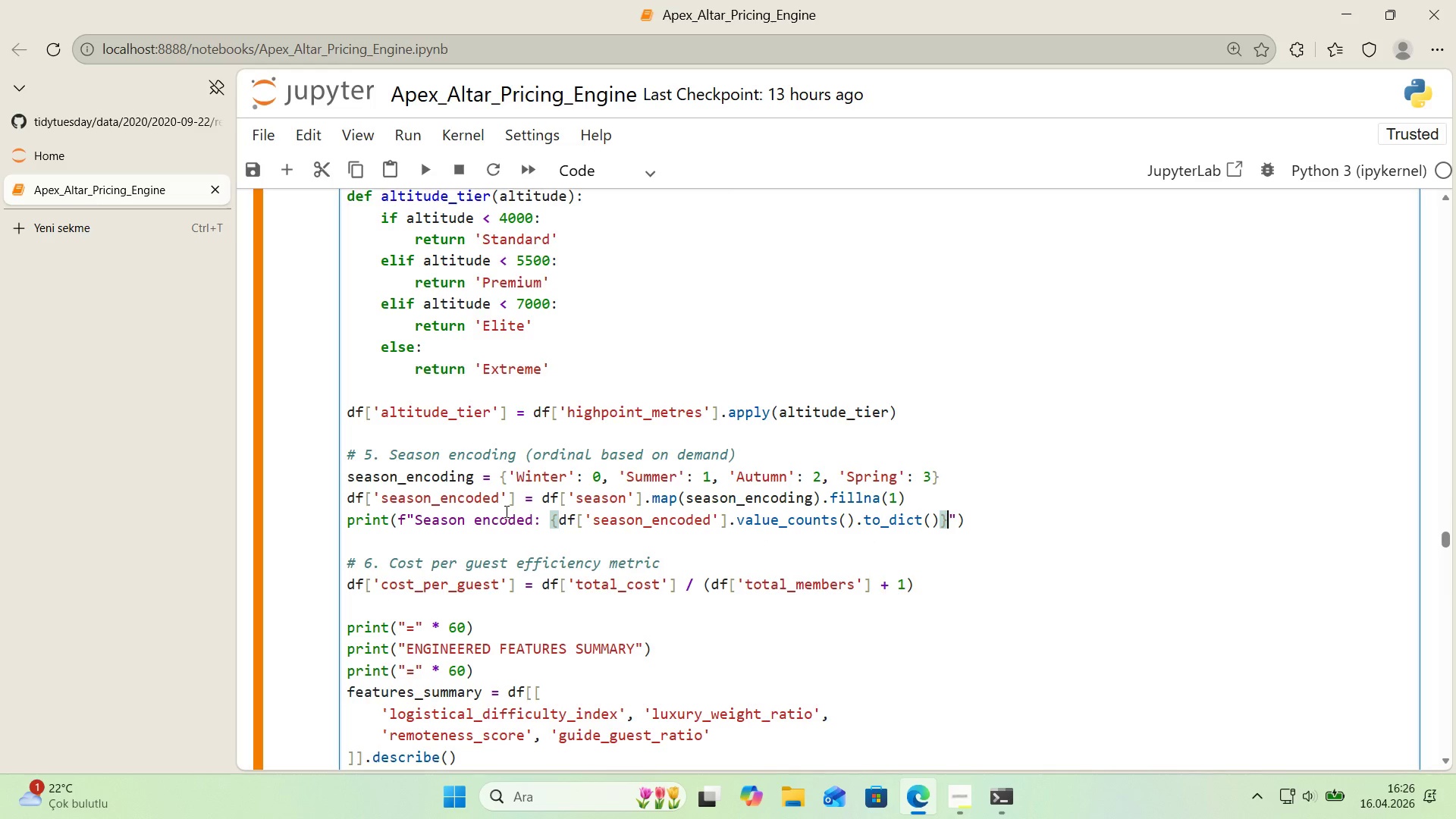 
wait(23.39)
 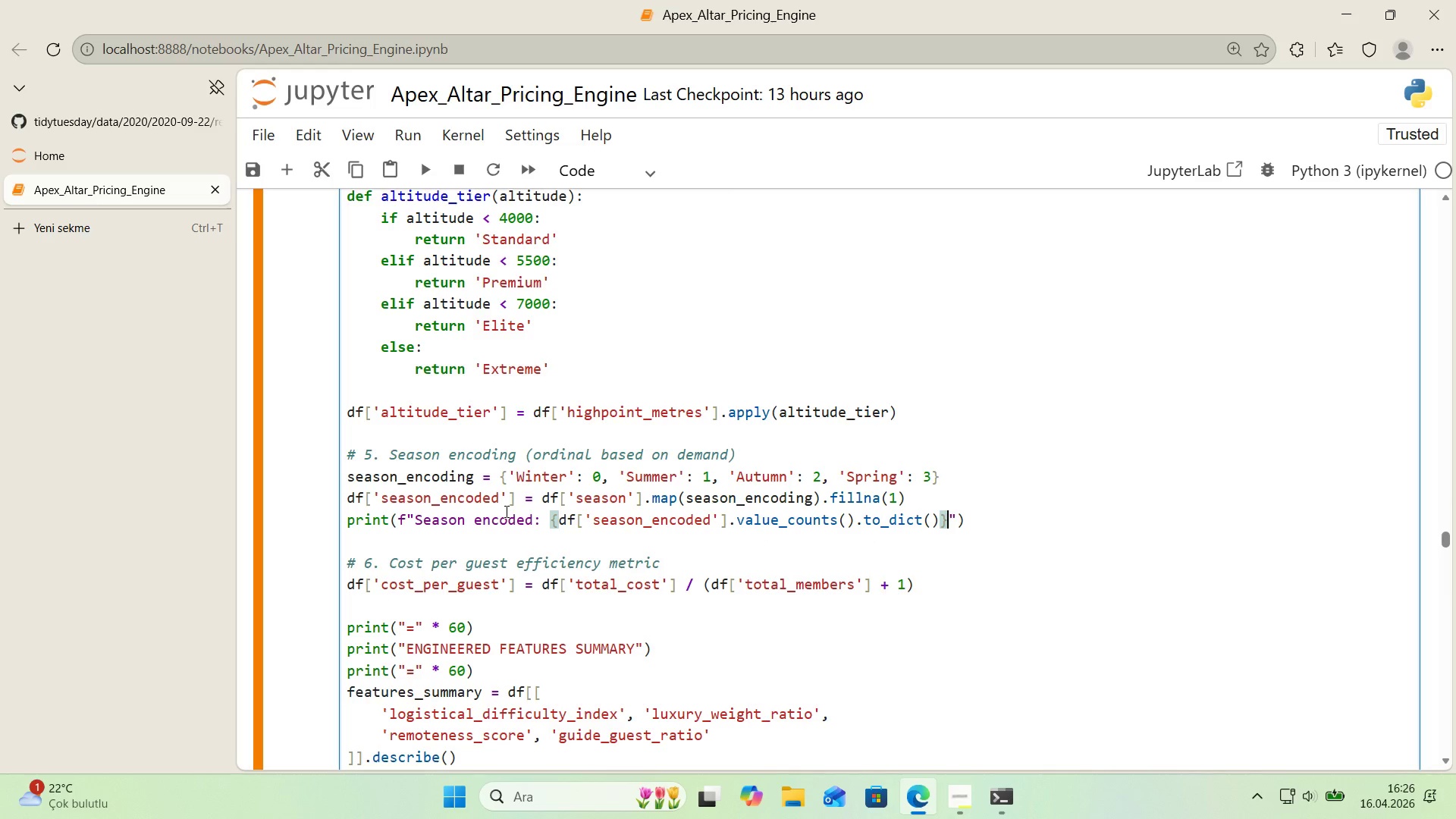 
scroll: coordinate [413, 523], scroll_direction: down, amount: 14.0
 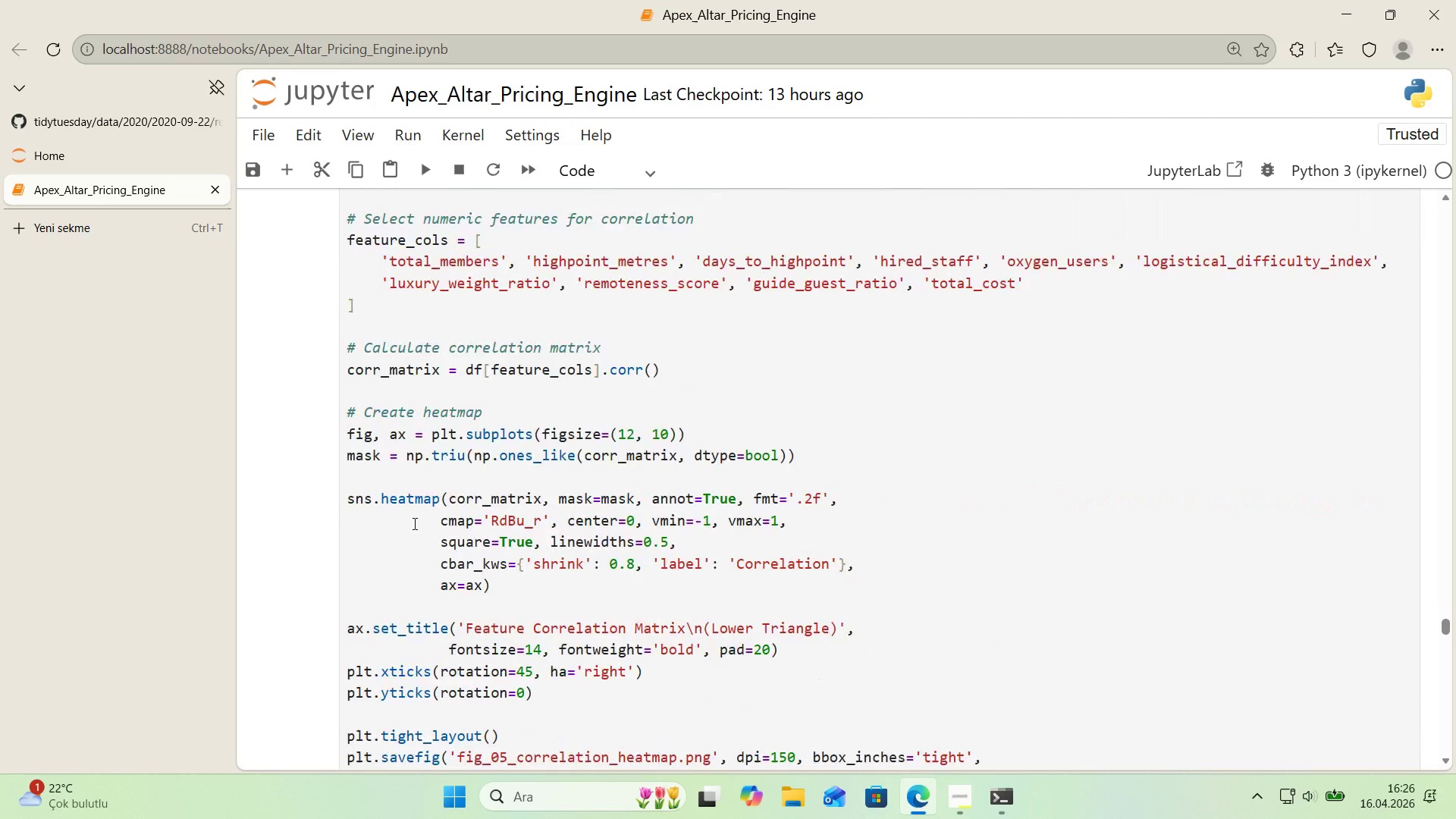 
scroll: coordinate [413, 523], scroll_direction: up, amount: 2.0
 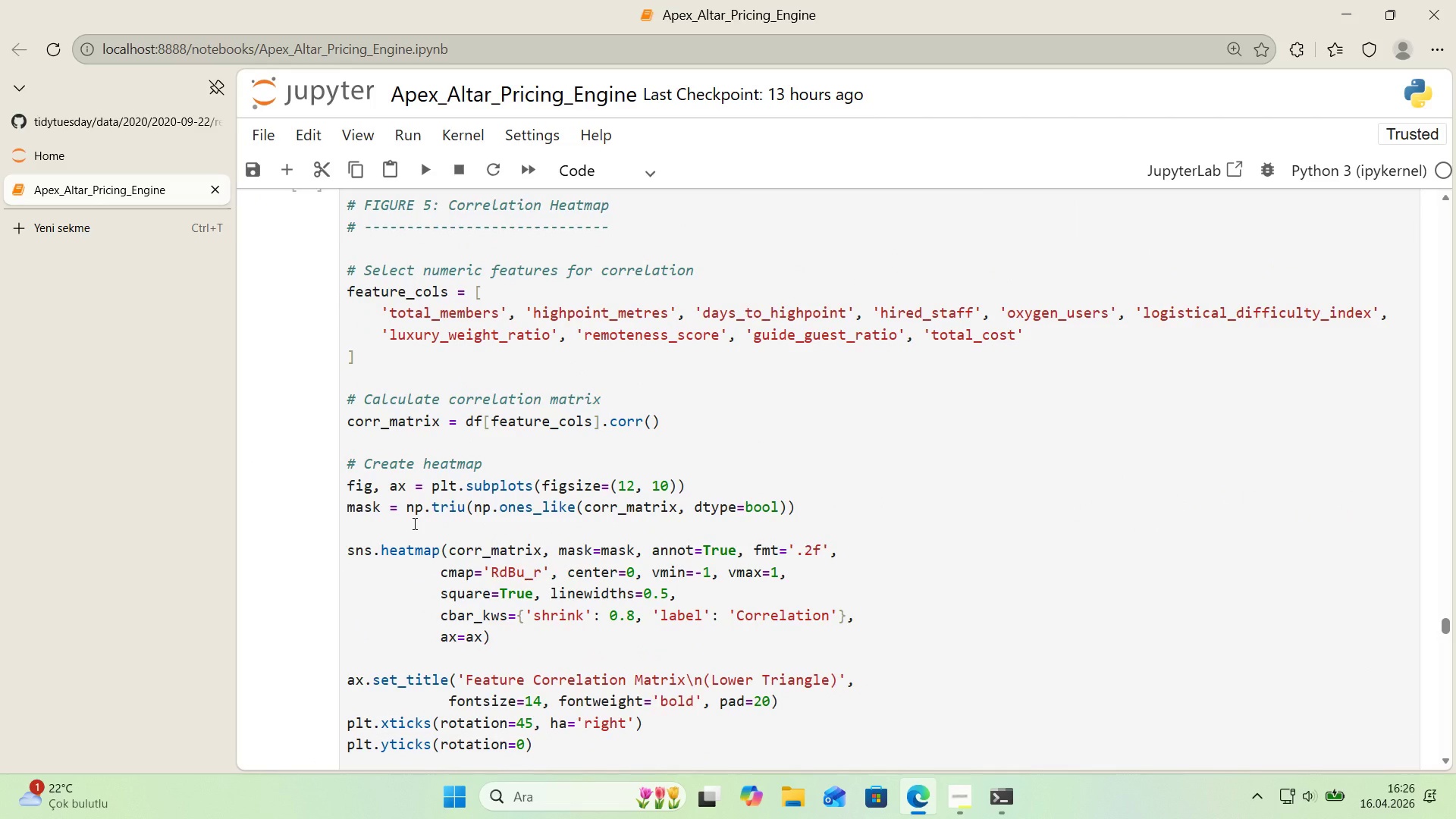 
scroll: coordinate [413, 523], scroll_direction: down, amount: 23.0
 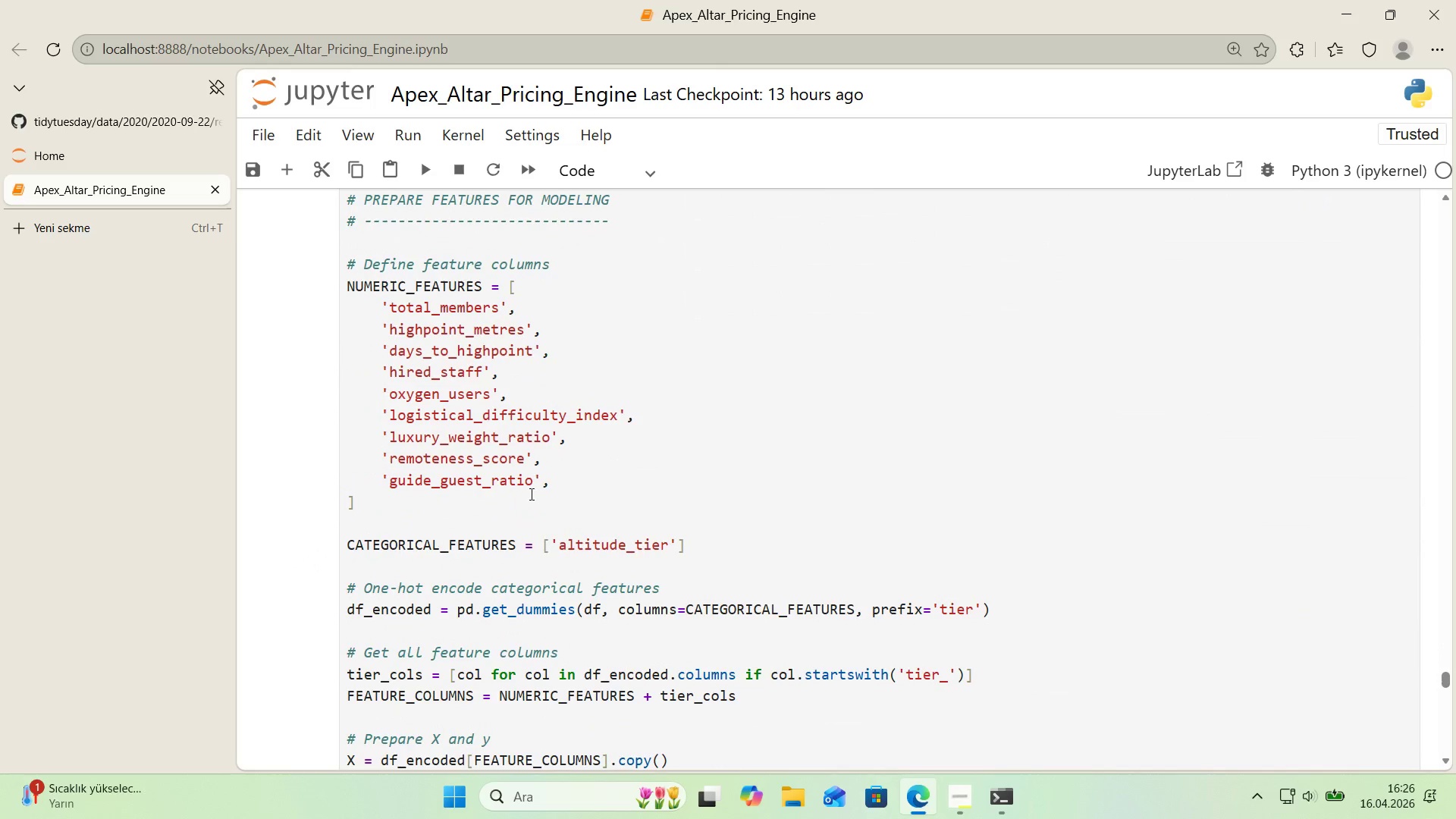 
left_click([554, 486])
 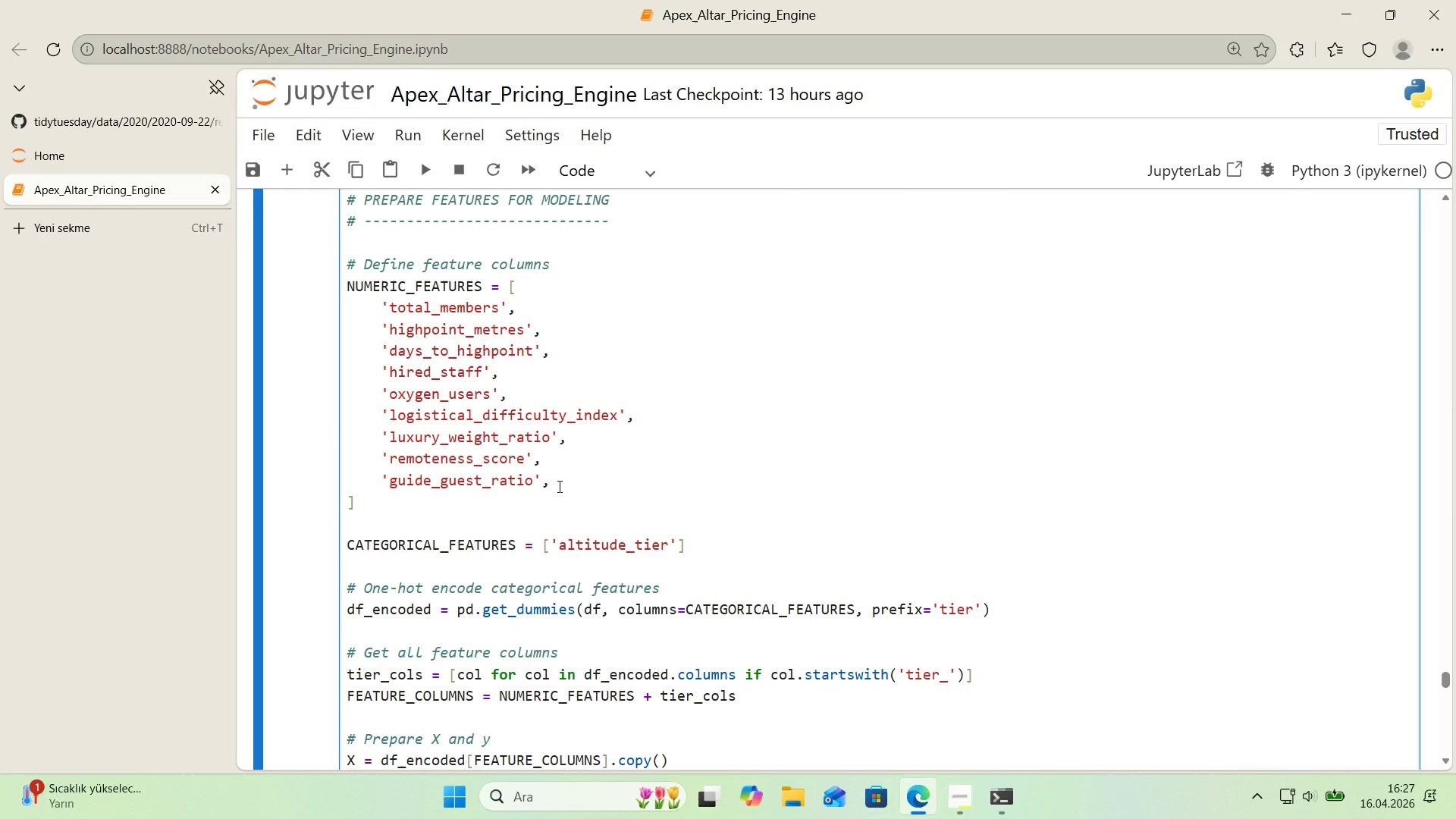 
key(Enter)
 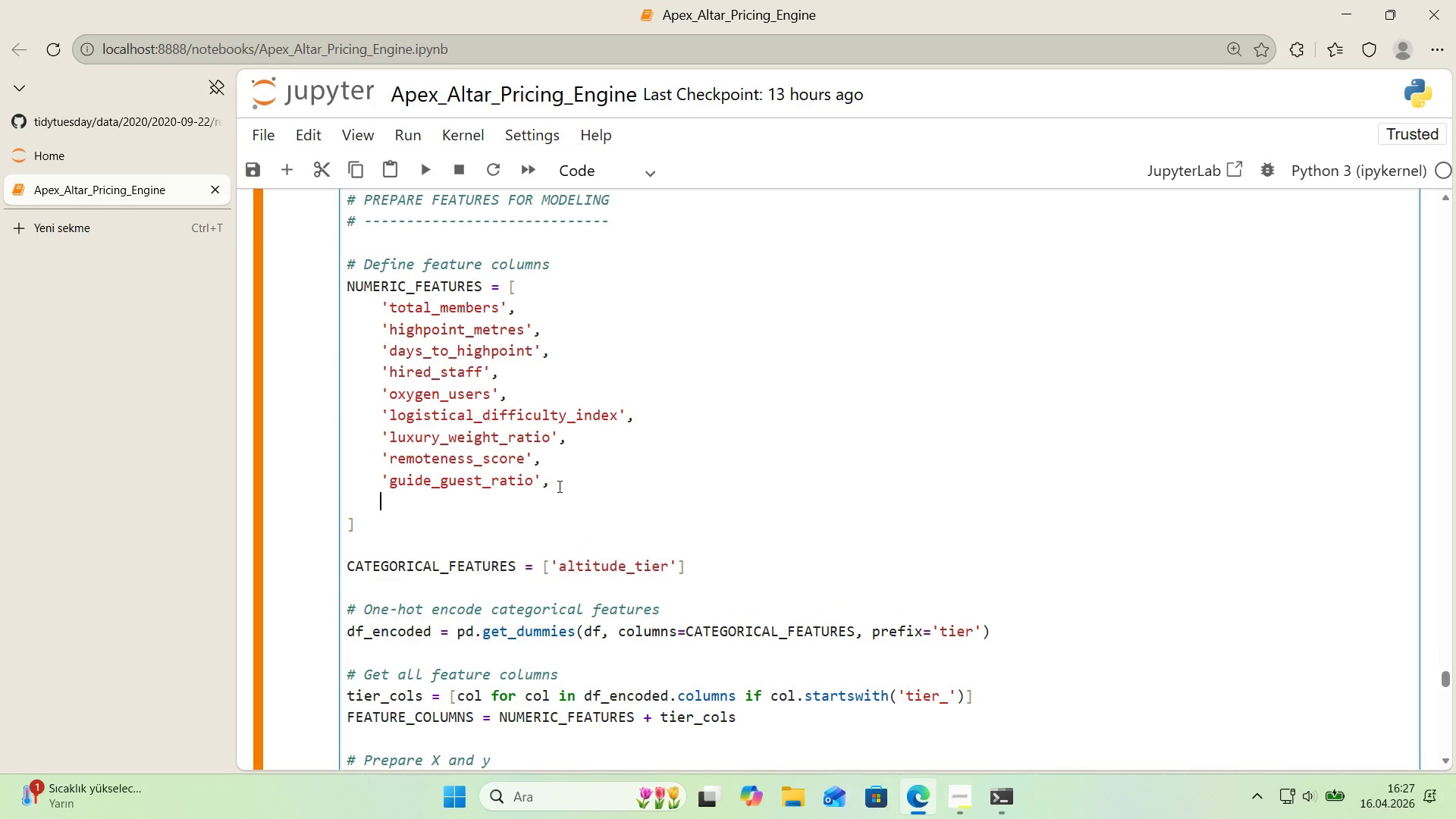 
type(@@)
 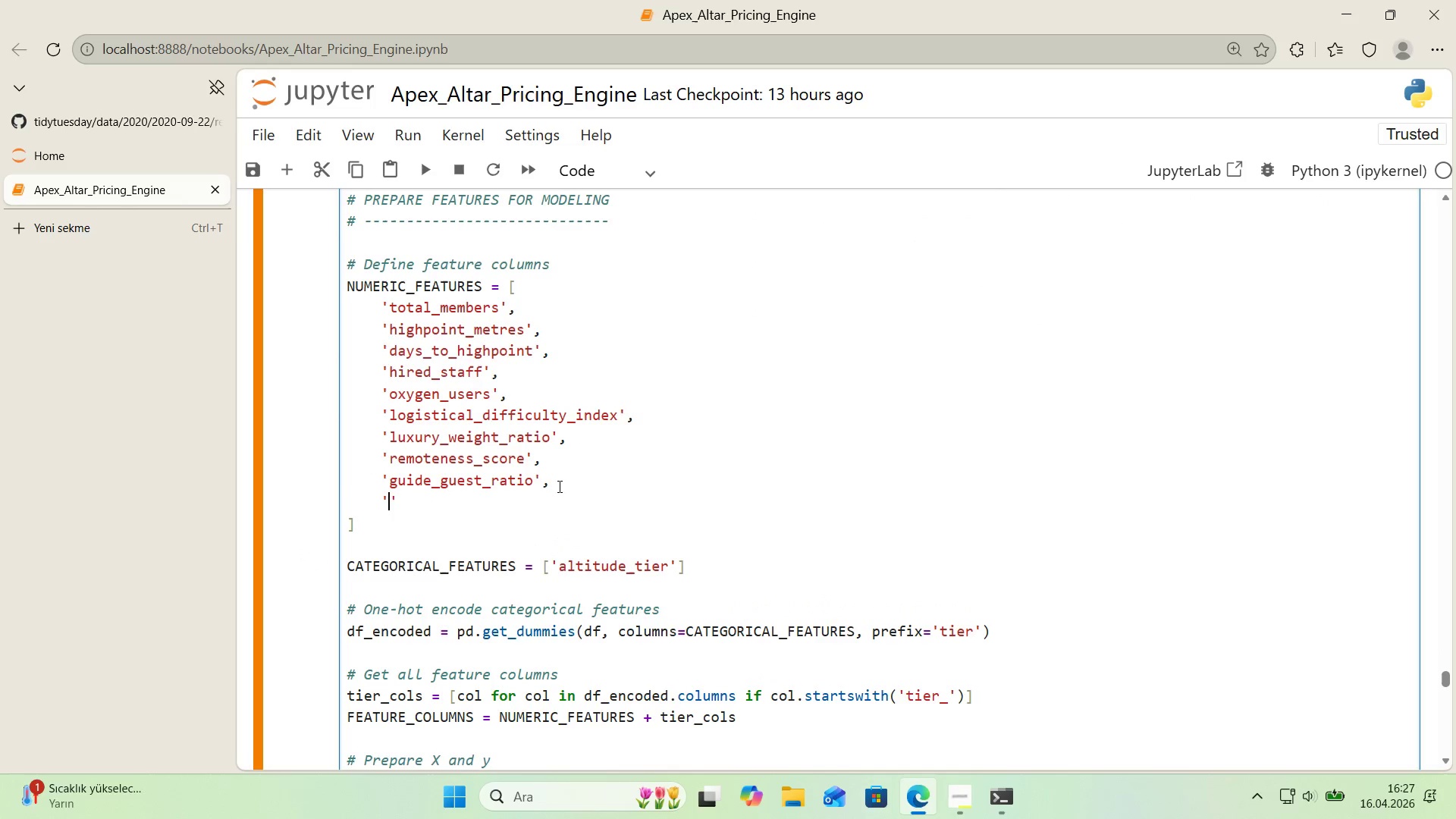 
key(ArrowLeft)
 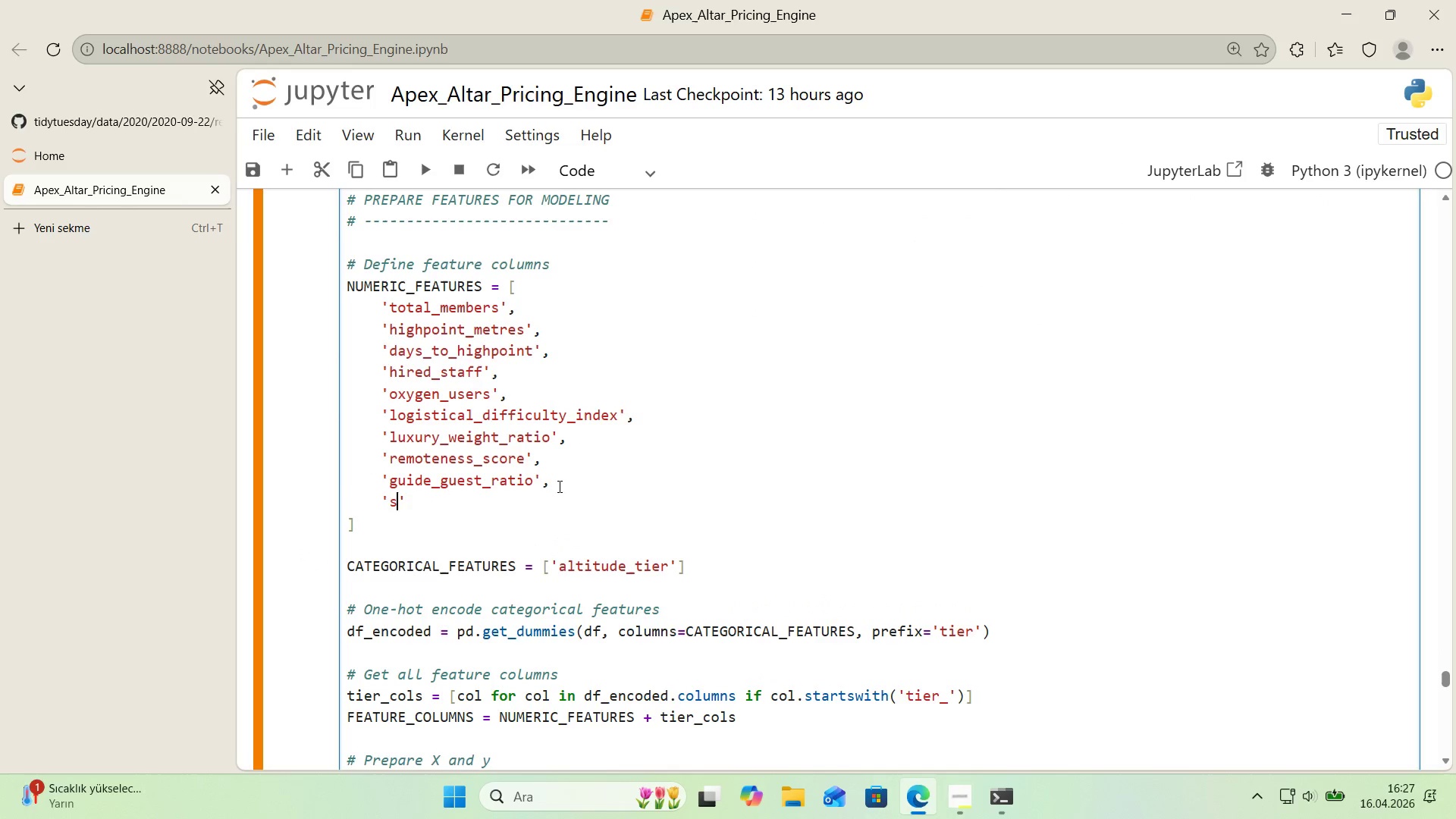 
type(season_encoded)
 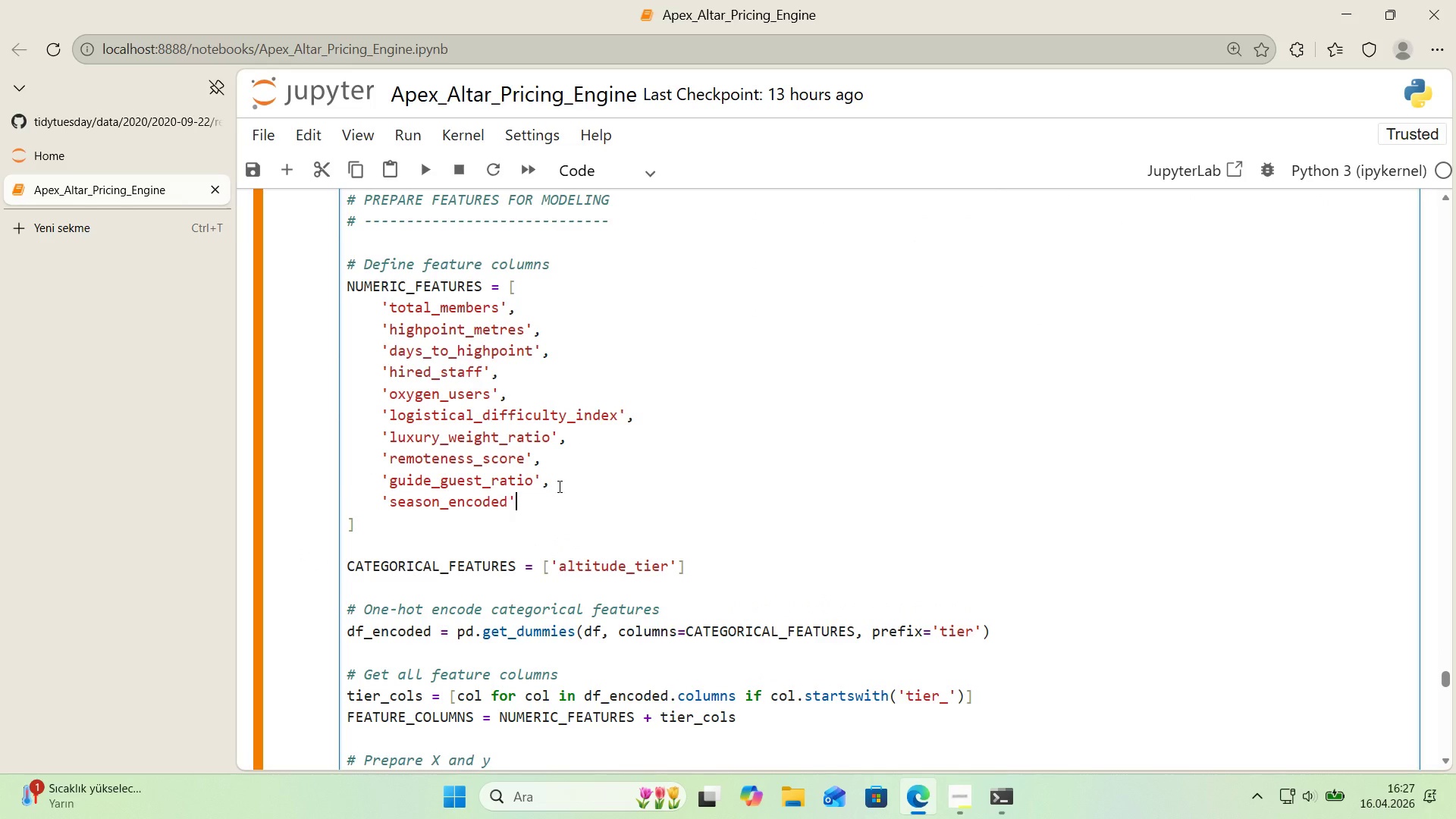 
 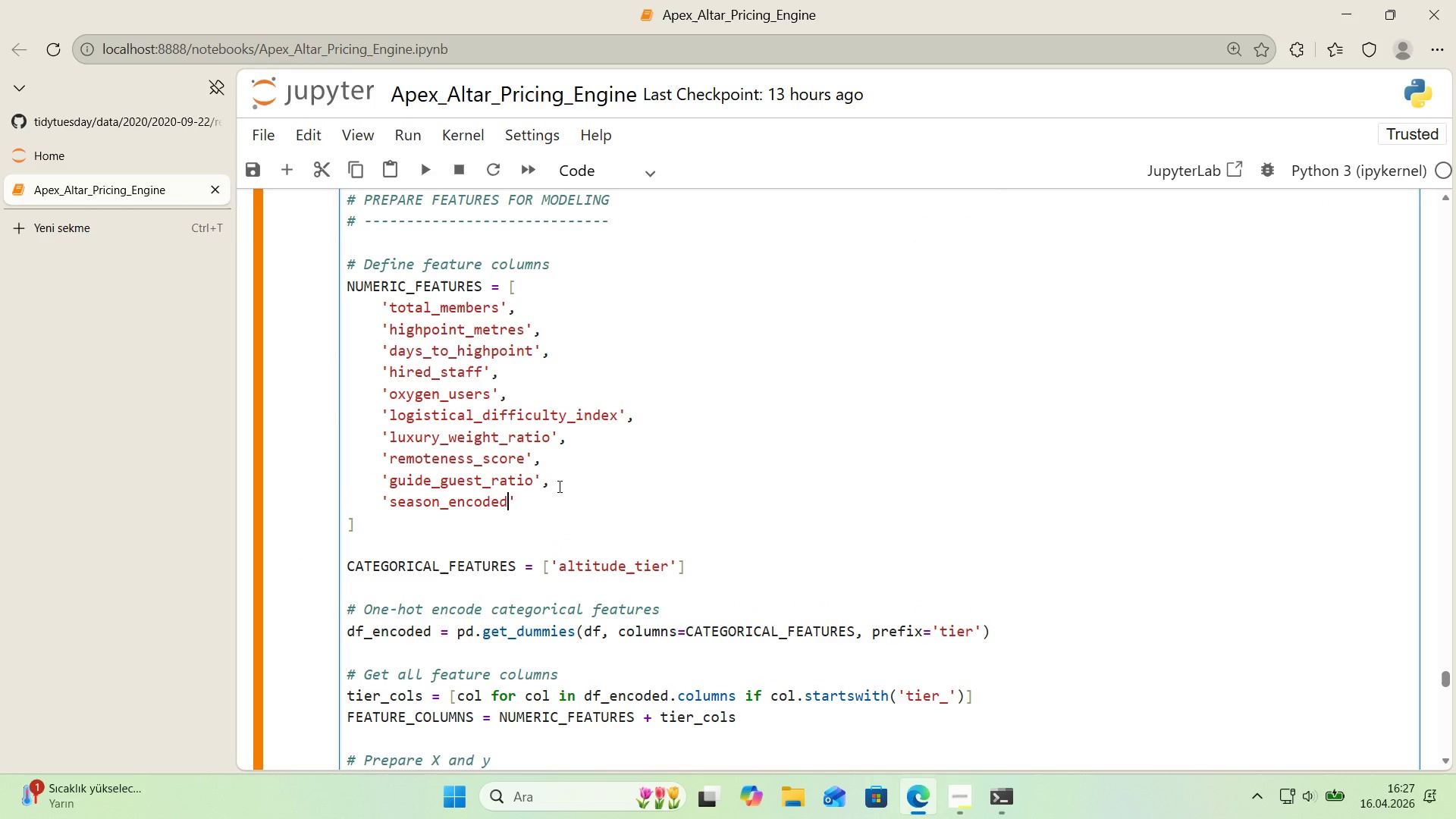 
key(ArrowRight)
 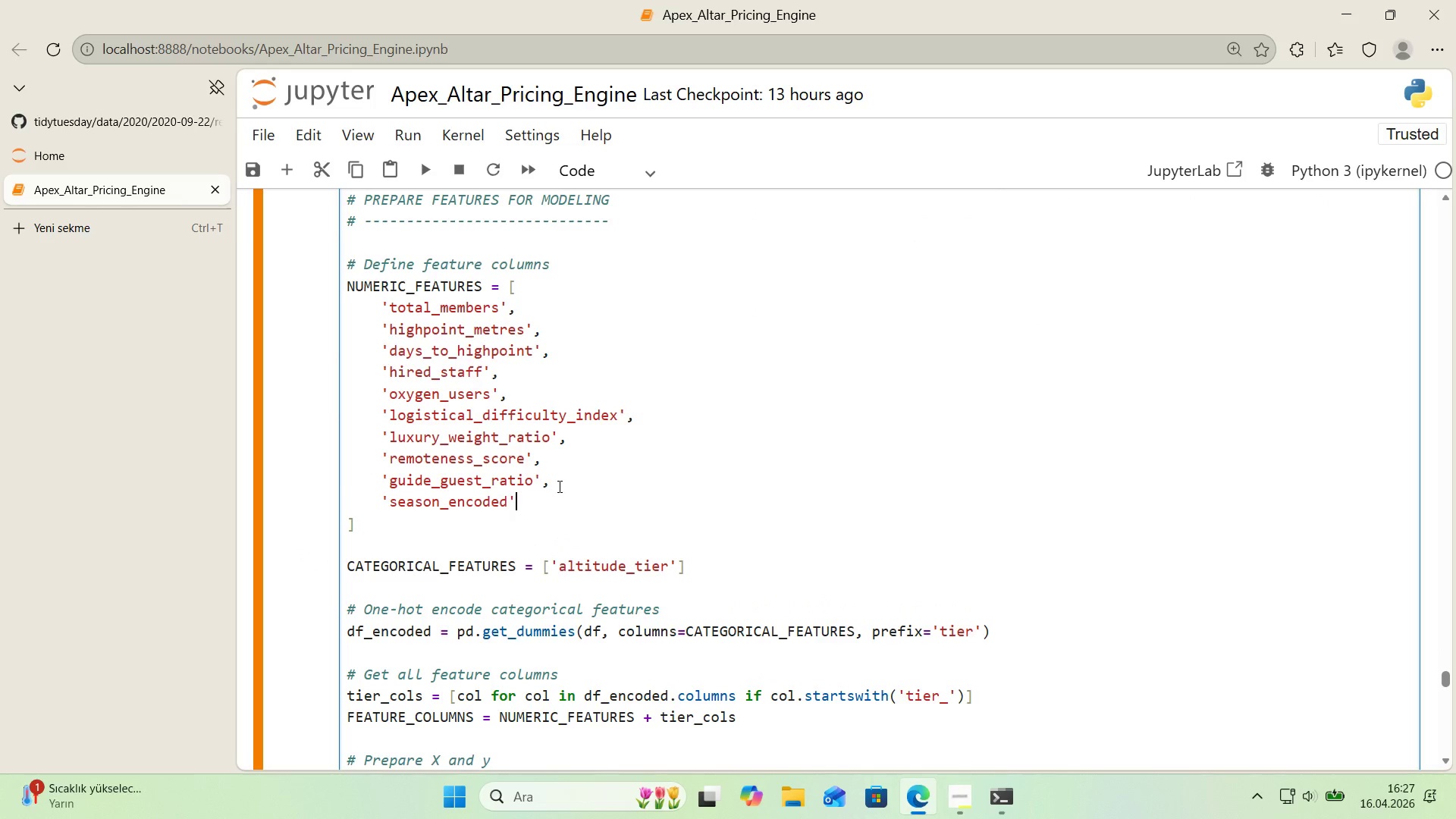 
key(Comma)
 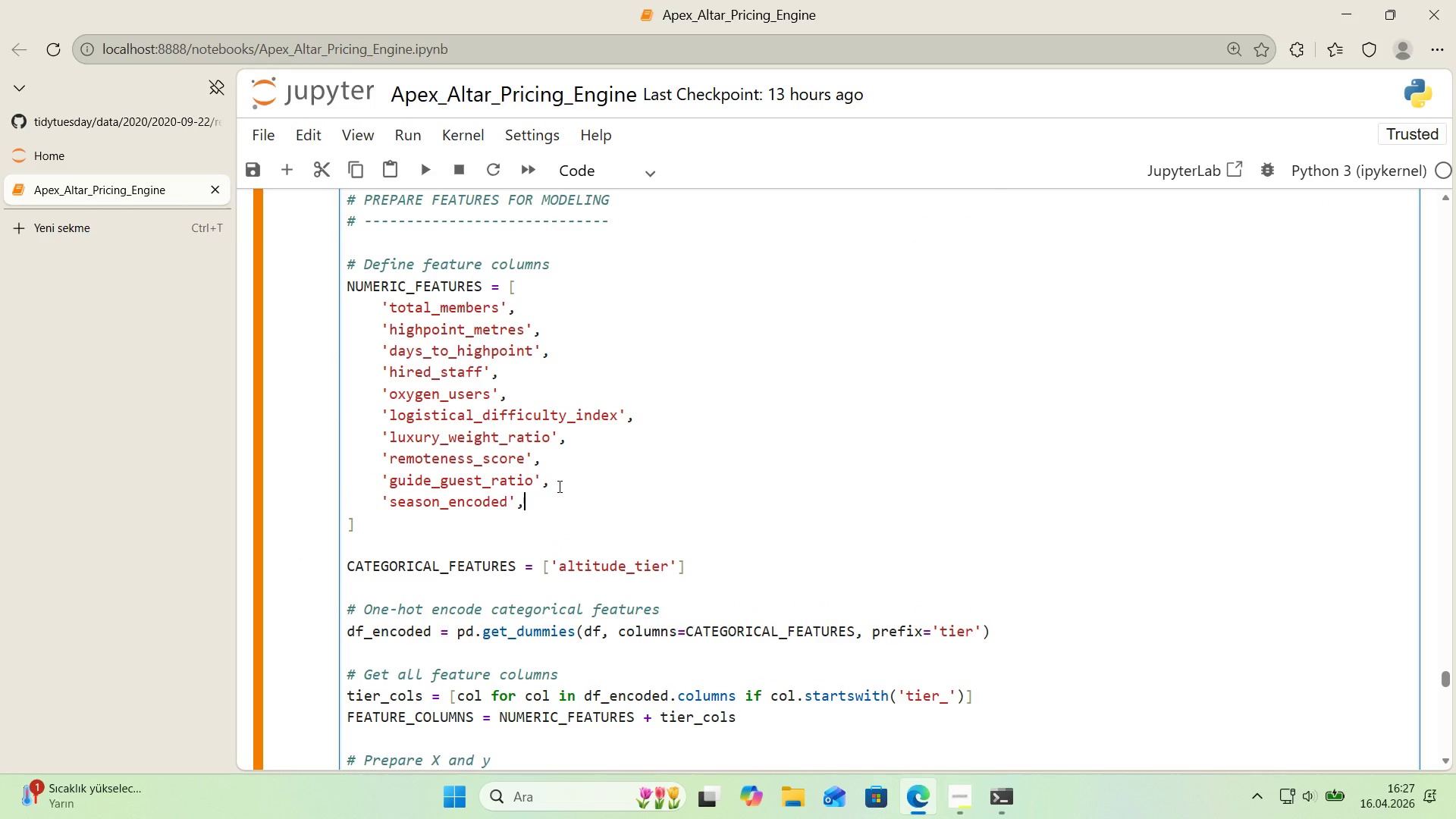 
key(Backspace)
 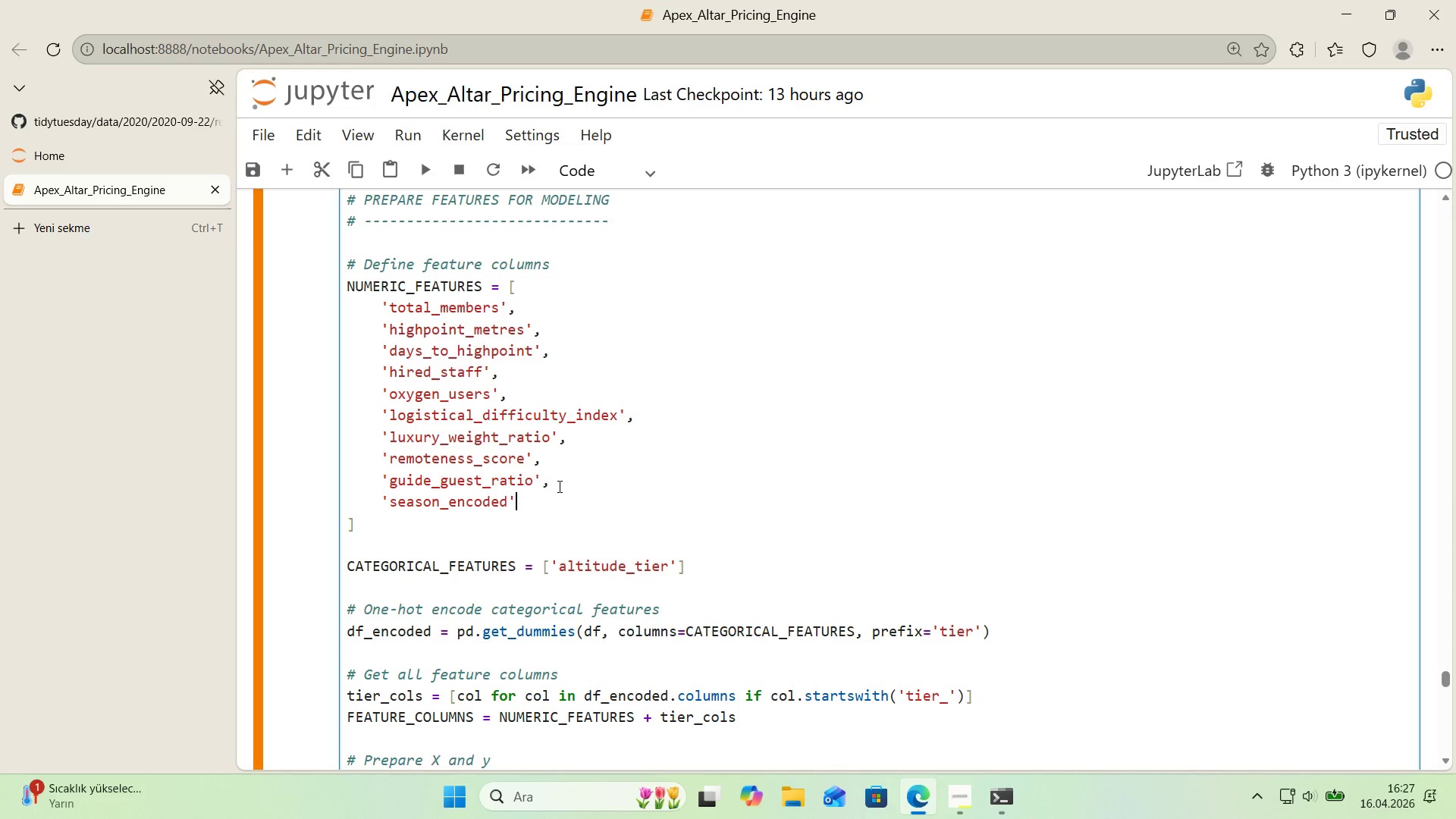 
wait(24.38)
 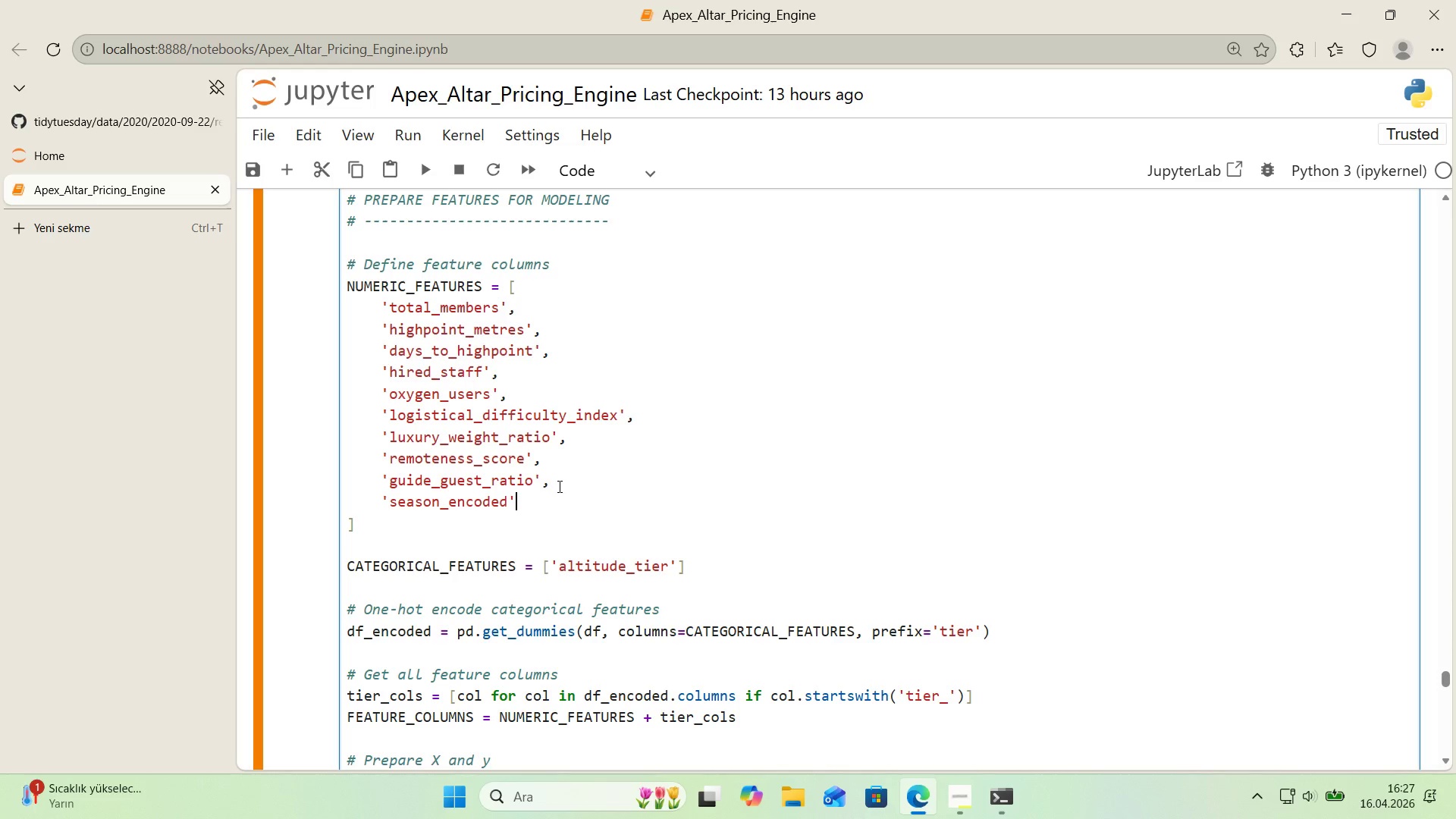 
scroll: coordinate [428, 457], scroll_direction: up, amount: 60.0
 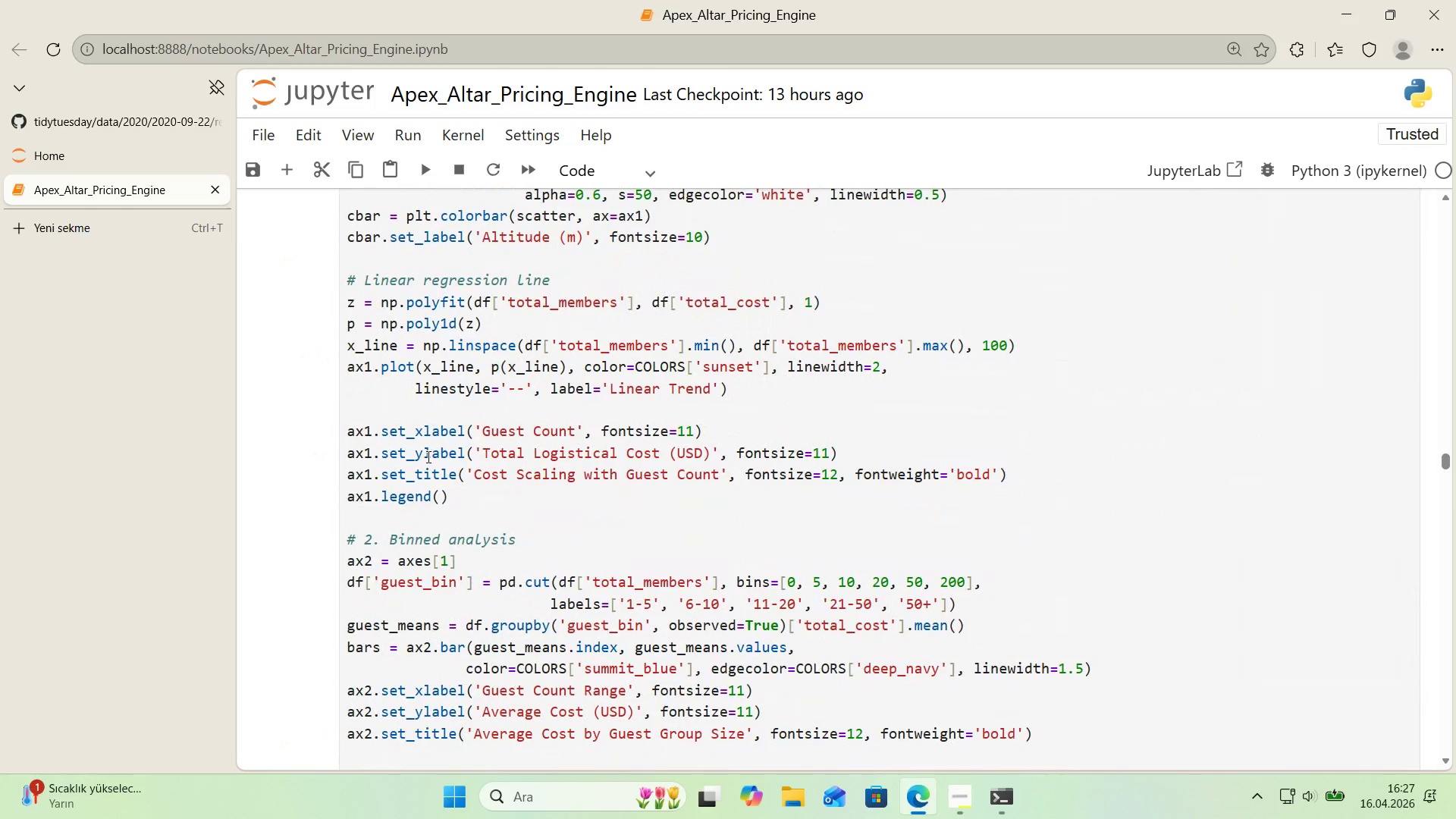 
scroll: coordinate [427, 457], scroll_direction: down, amount: 4.0
 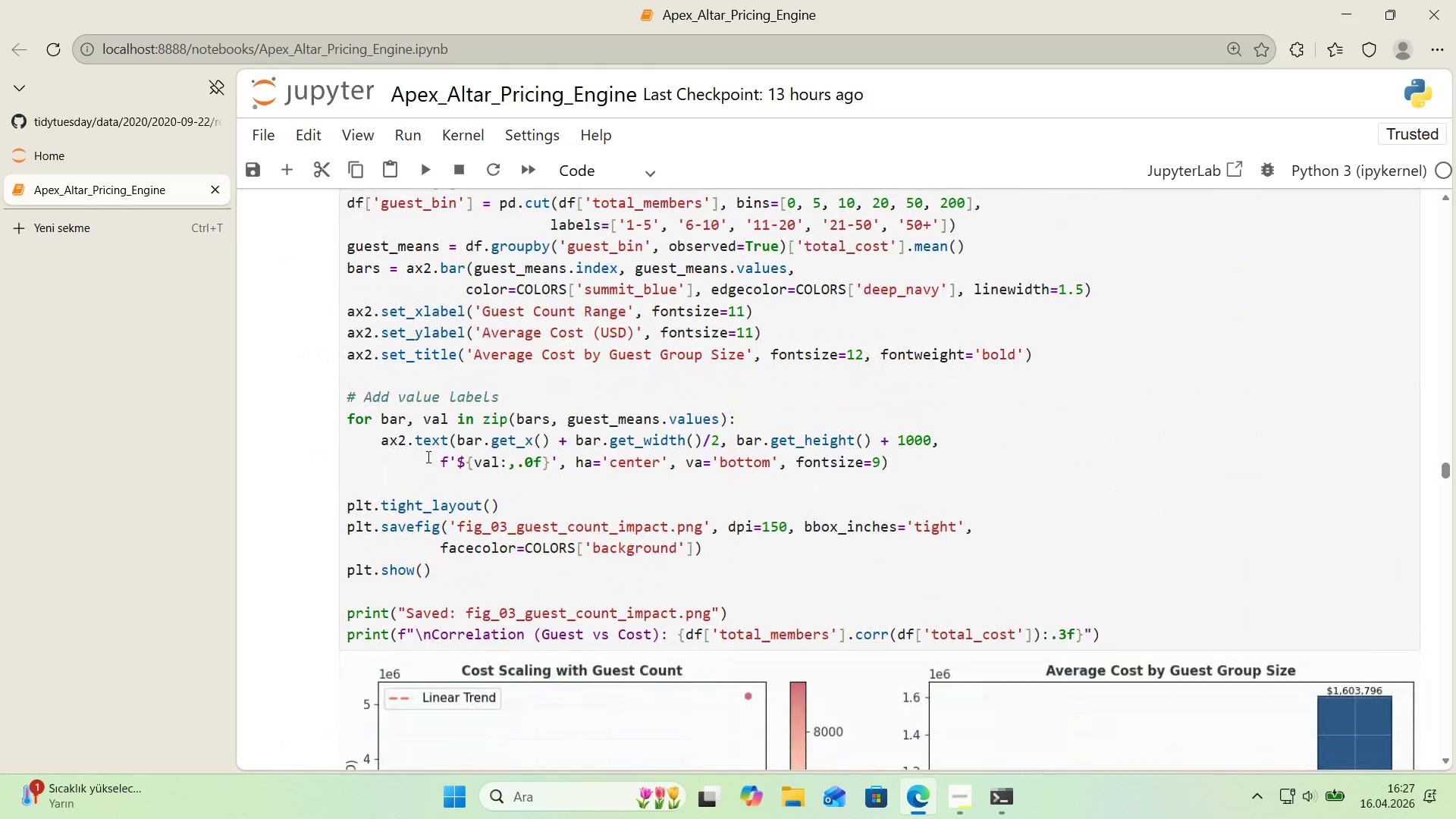 
scroll: coordinate [427, 457], scroll_direction: up, amount: 11.0
 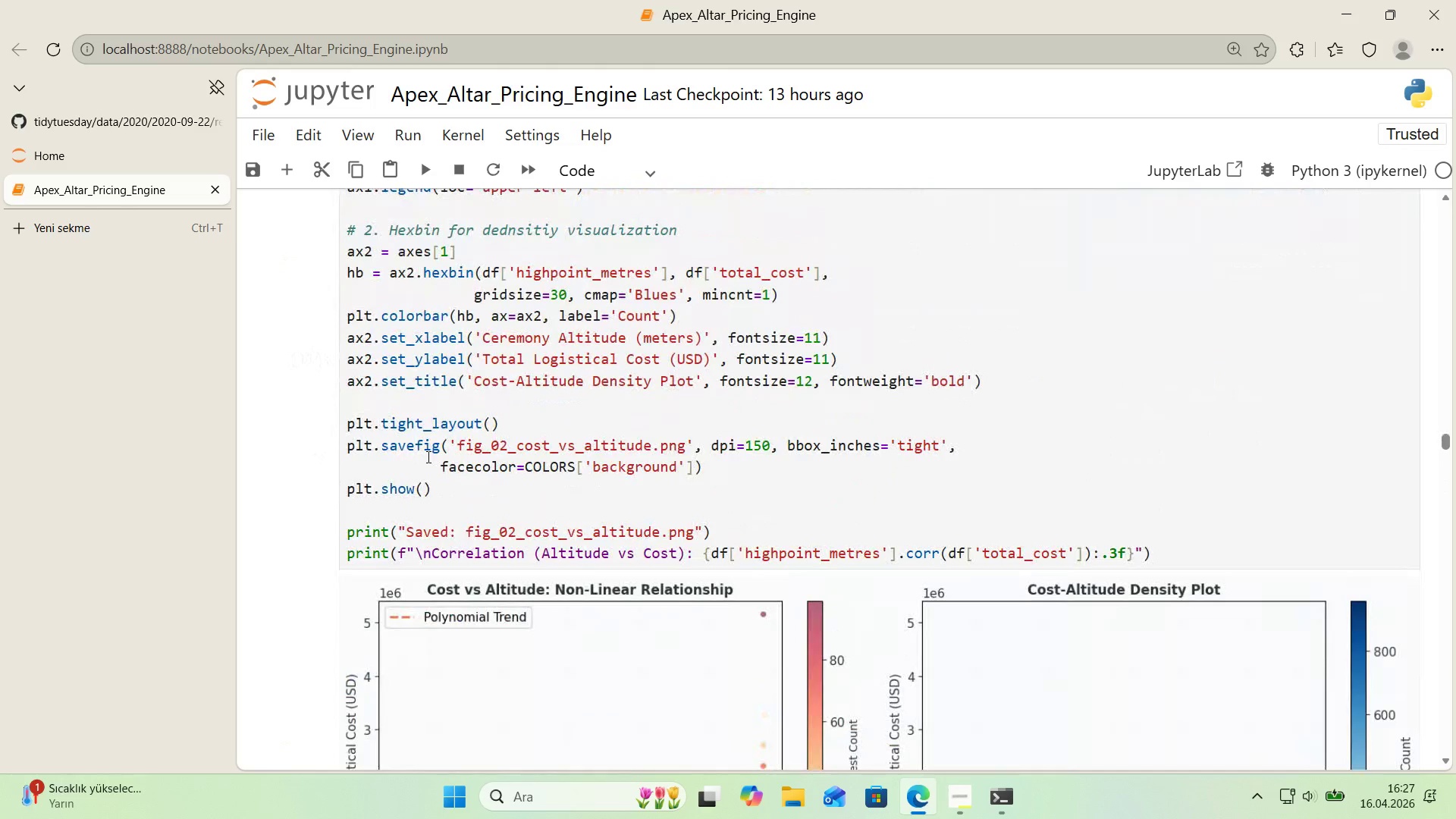 
scroll: coordinate [425, 457], scroll_direction: down, amount: 5.0
 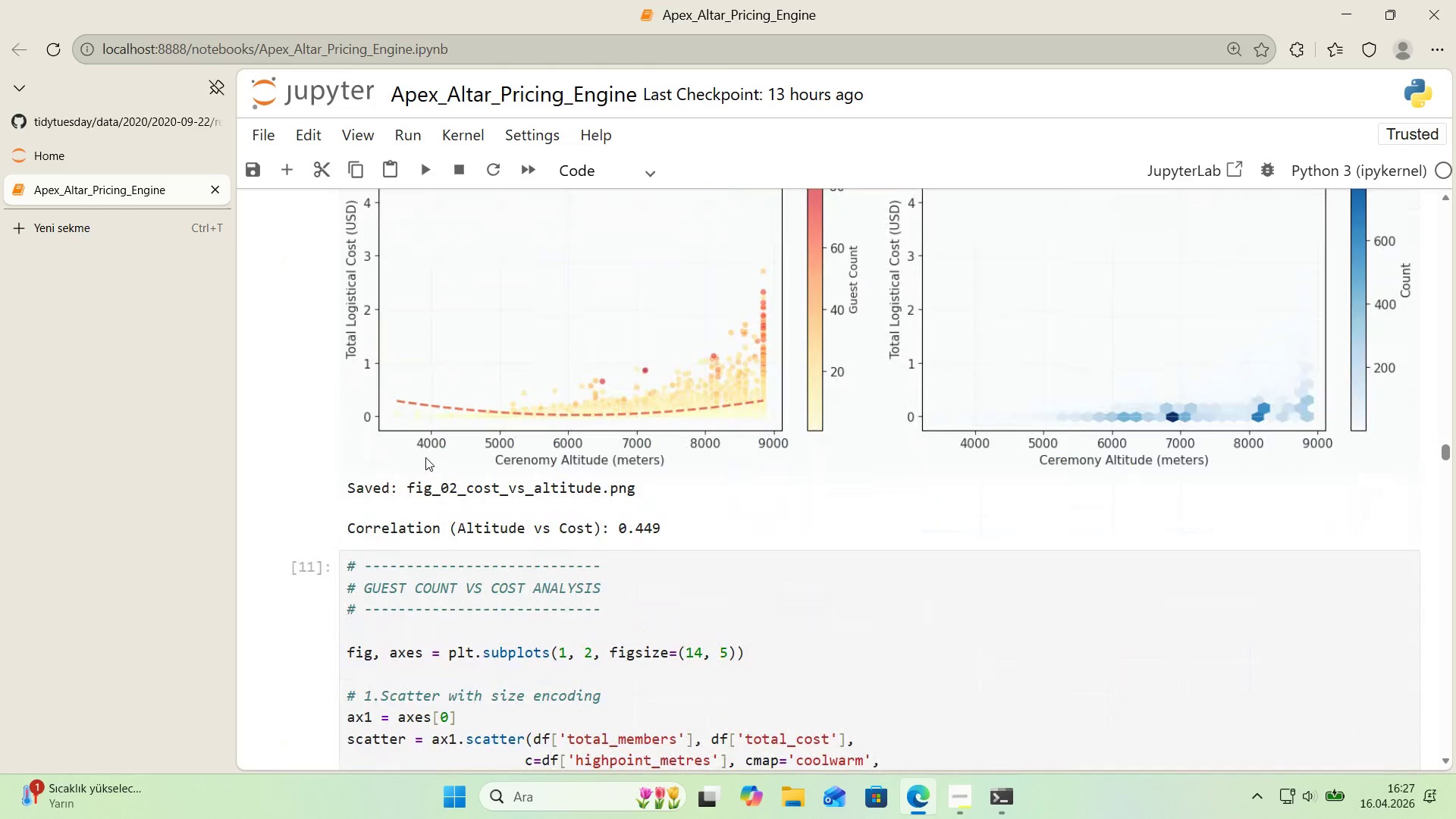 
scroll: coordinate [425, 457], scroll_direction: up, amount: 4.0
 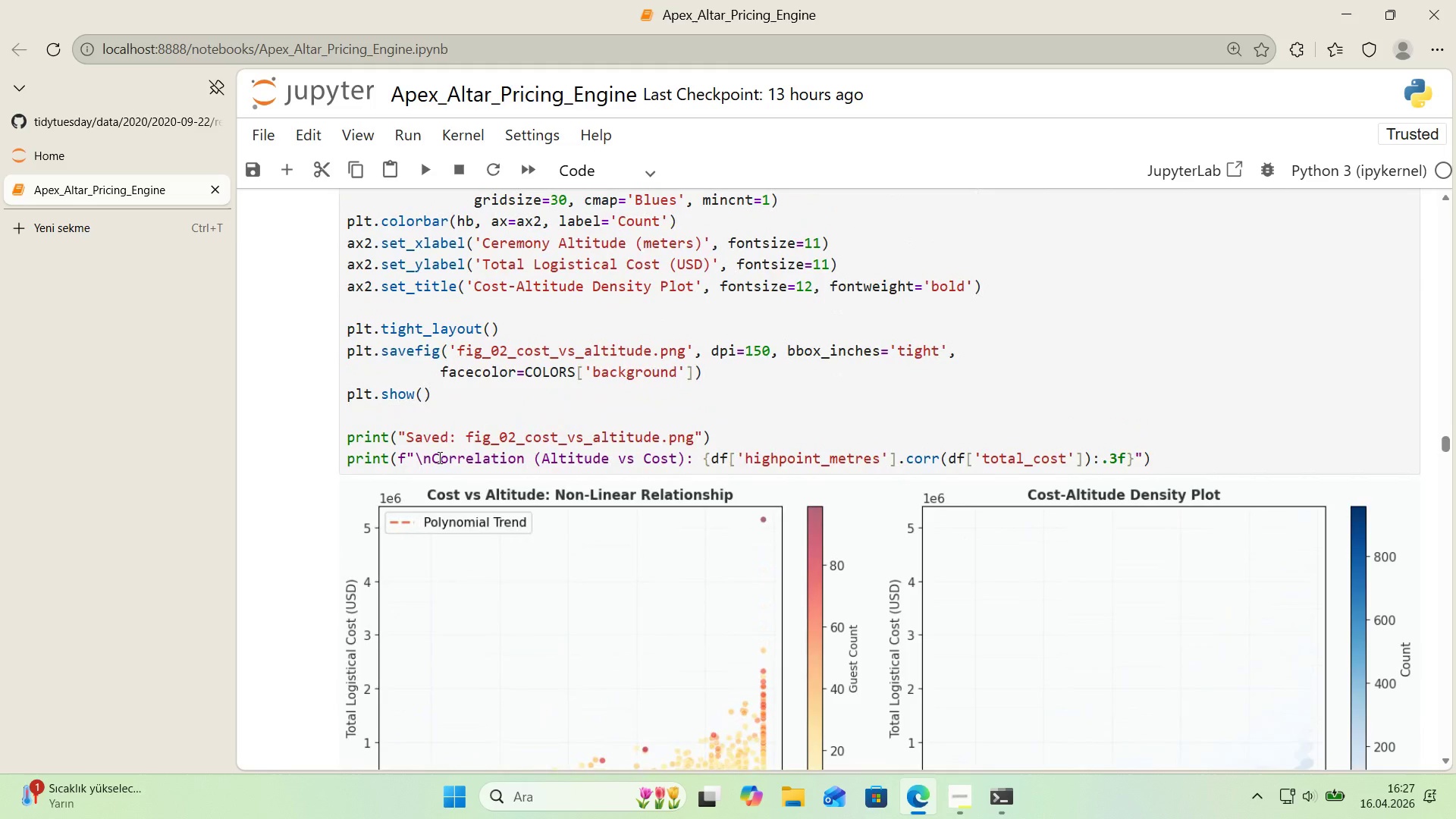 
wait(6.56)
 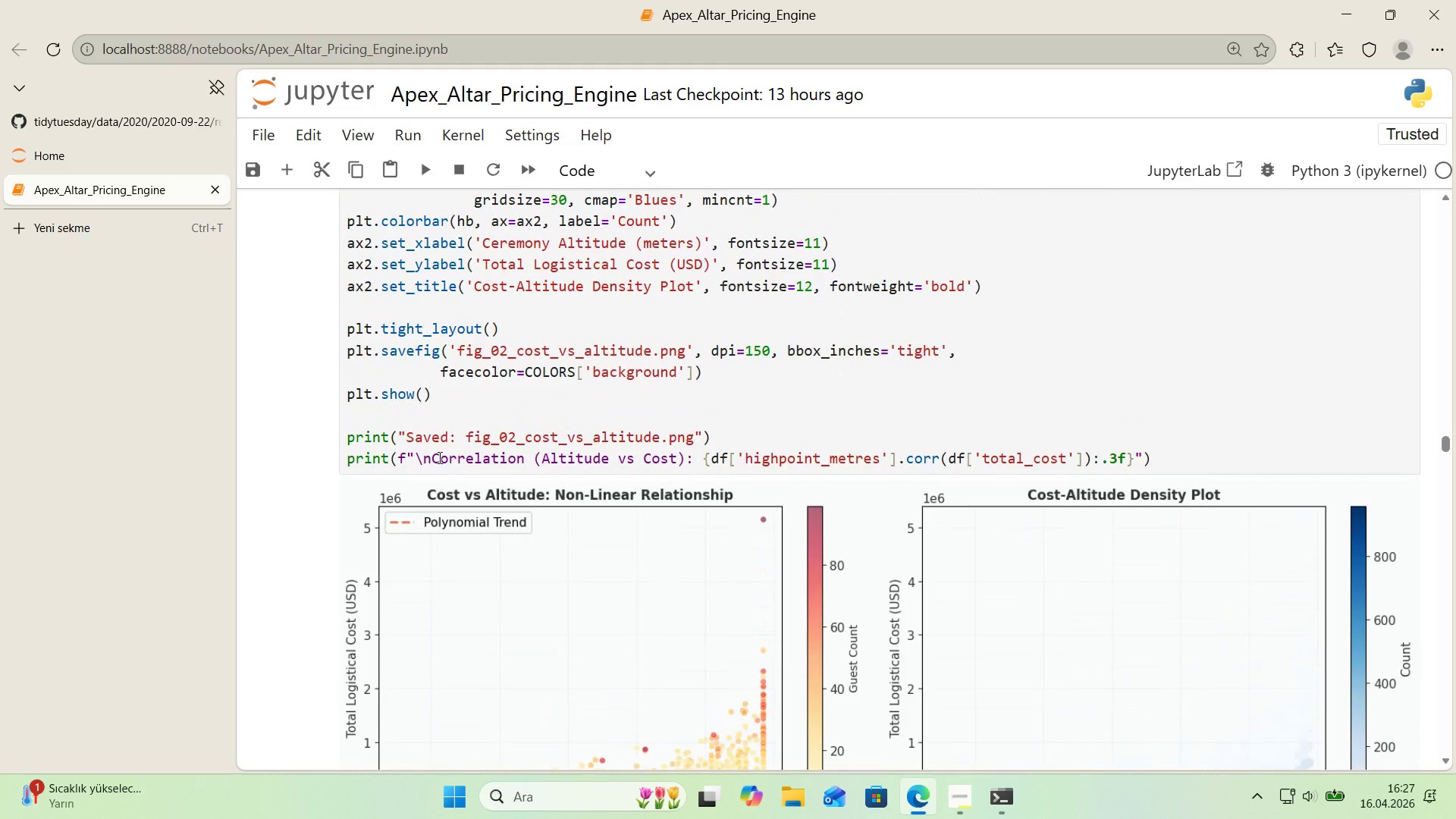 
scroll: coordinate [438, 457], scroll_direction: up, amount: 2.0
 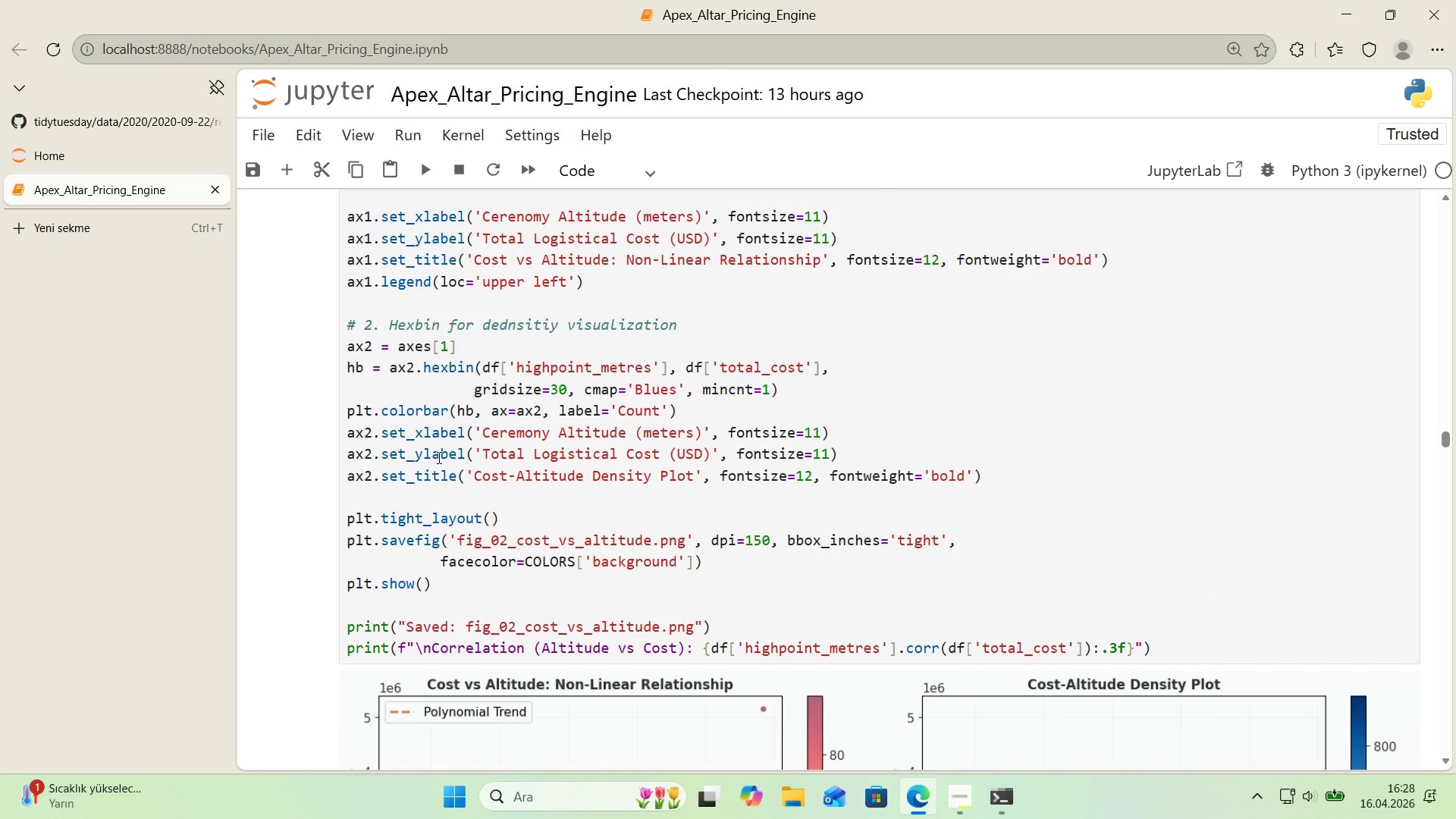 
wait(12.36)
 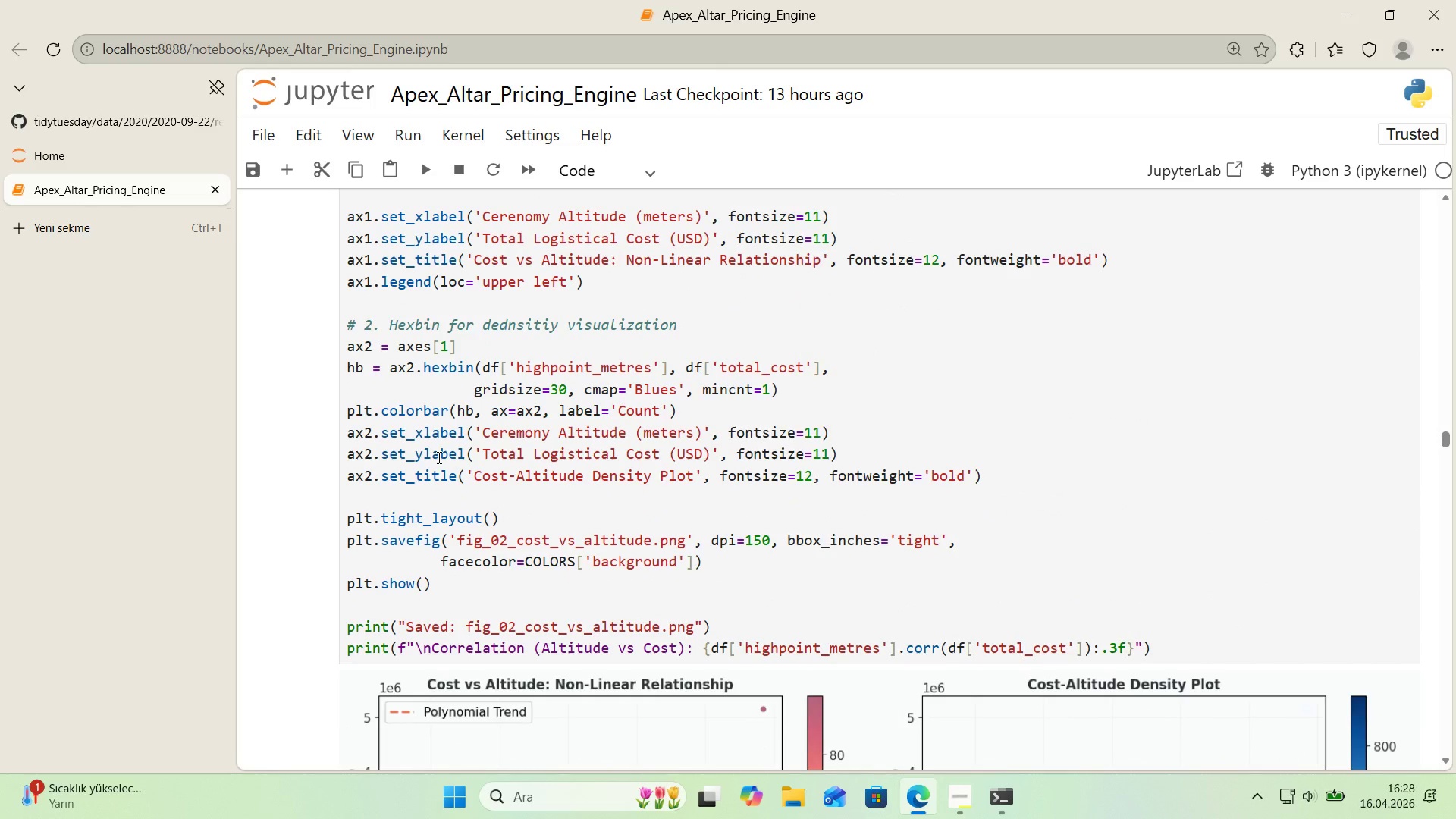 
scroll: coordinate [444, 460], scroll_direction: up, amount: 7.0
 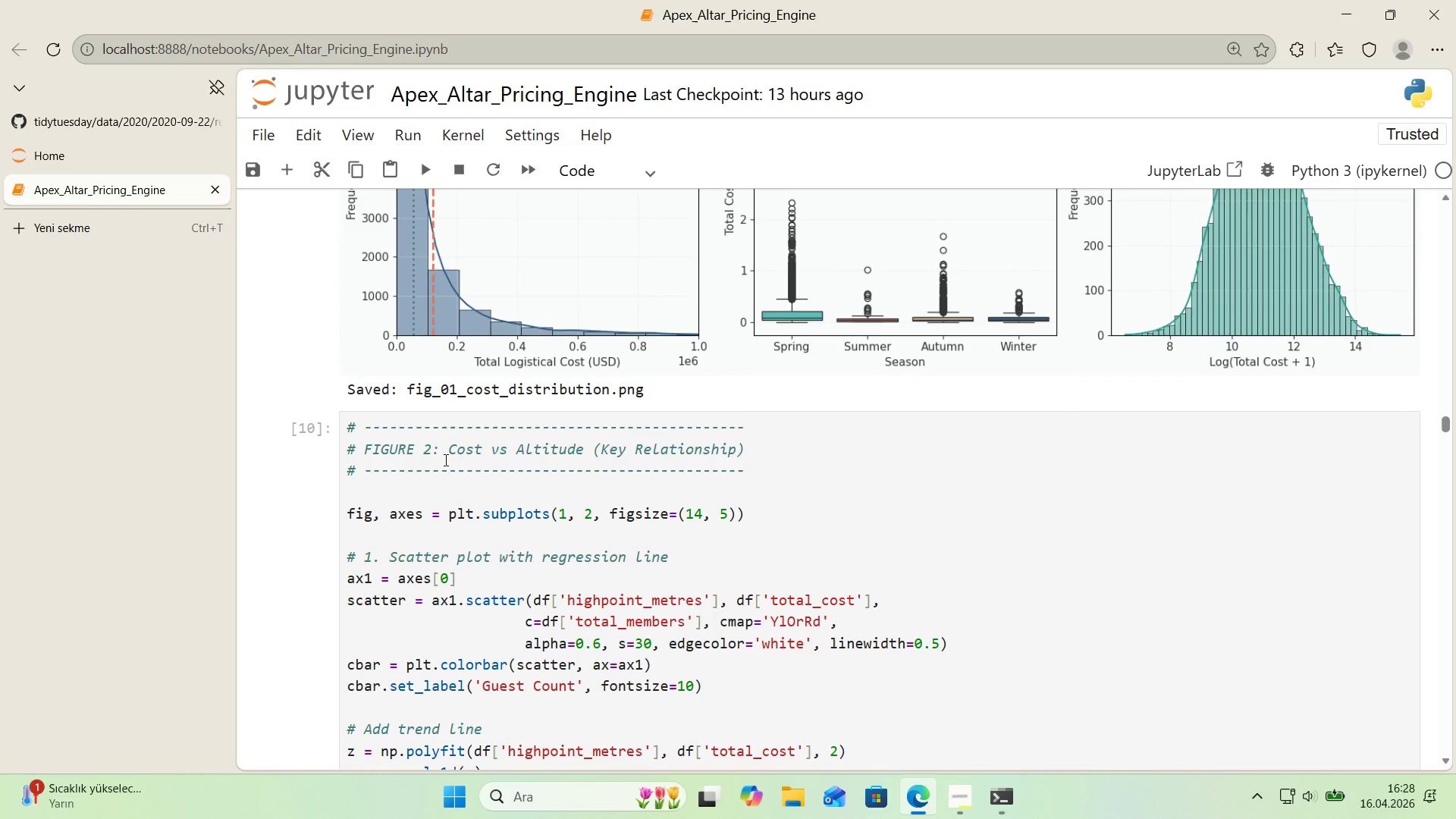 
scroll: coordinate [444, 460], scroll_direction: down, amount: 2.0
 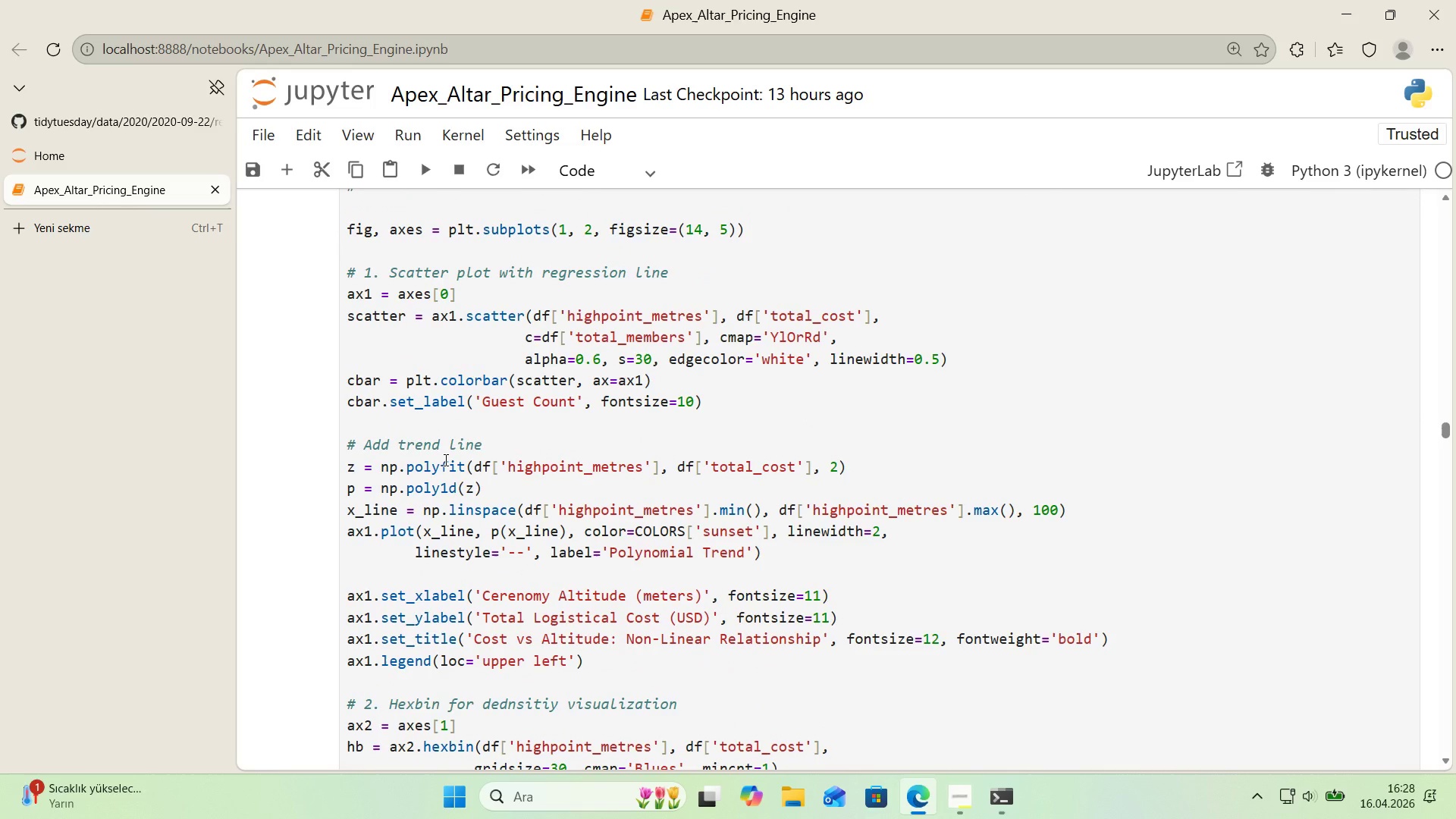 
key(Control+F)
 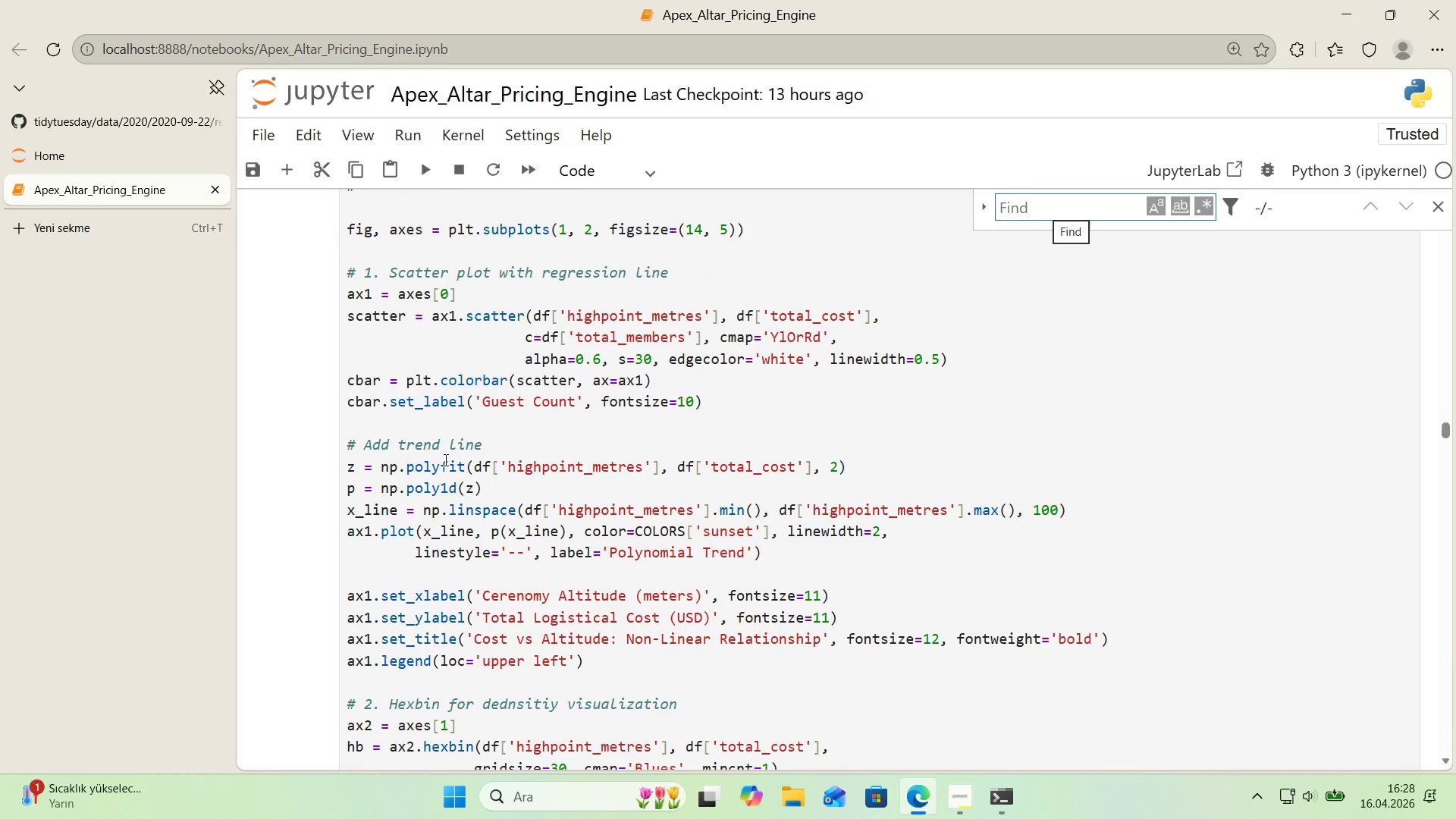 
type(cerenomy)
 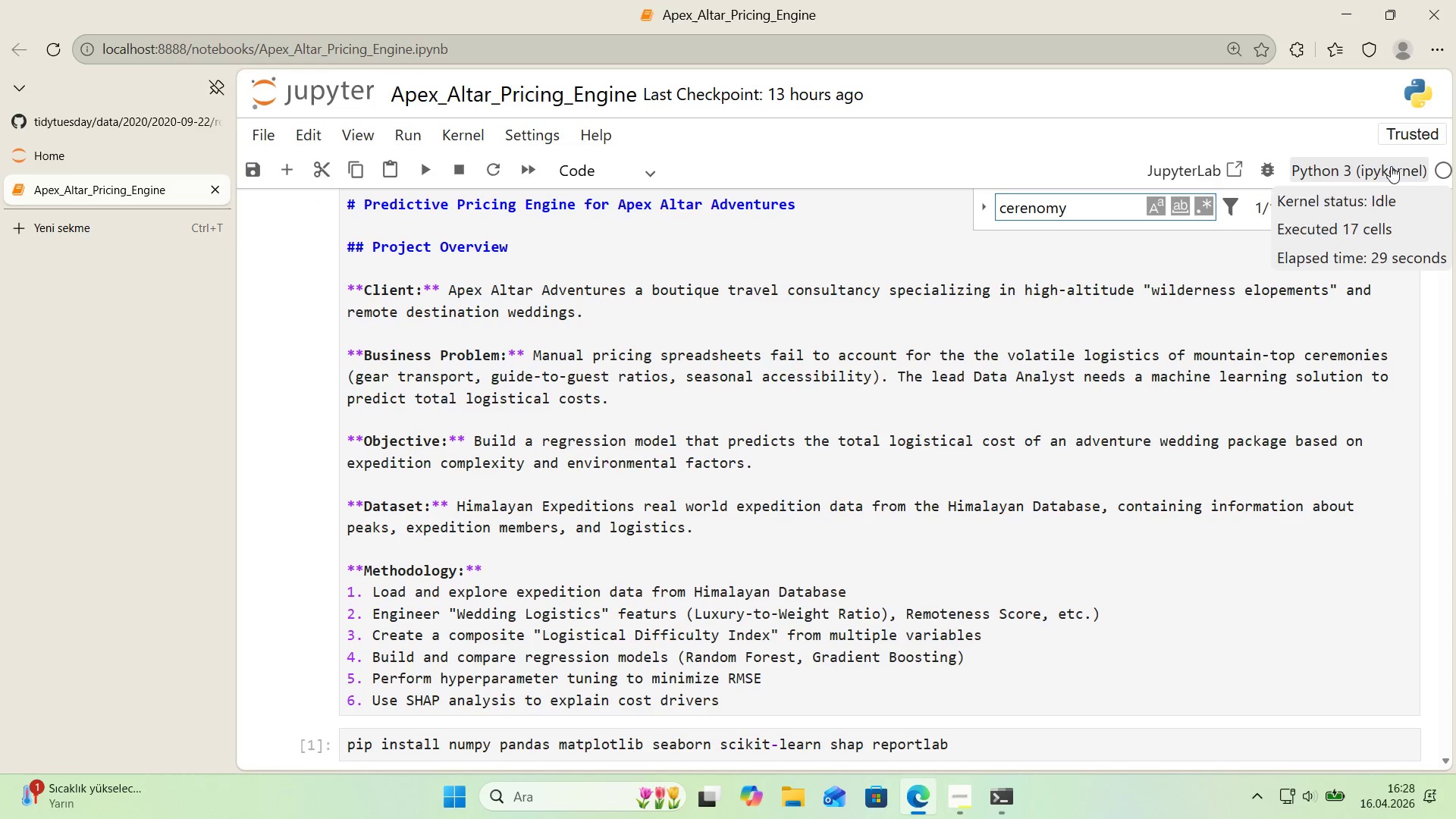 
left_click([1366, 218])
 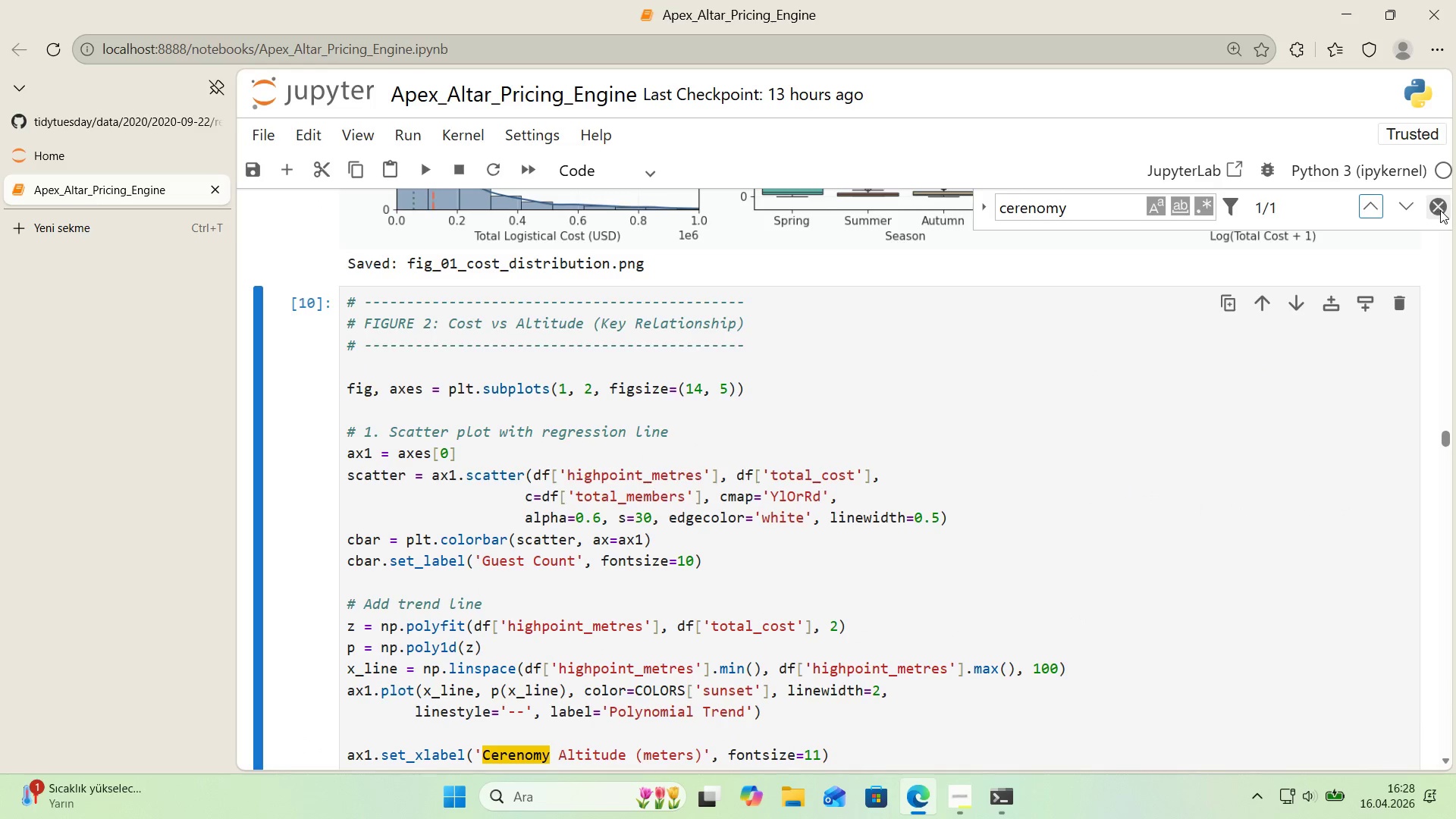 
left_click([1440, 210])
 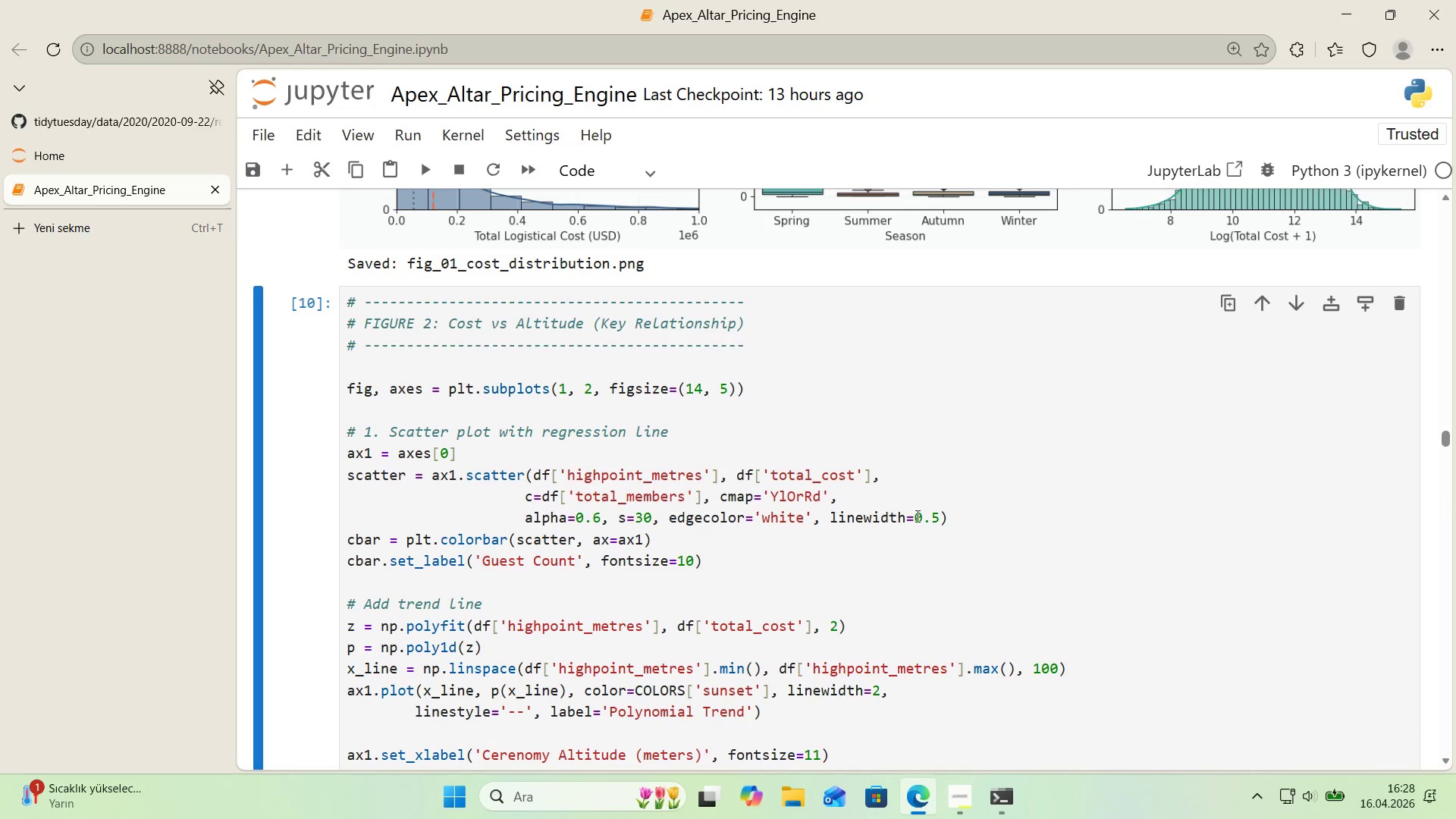 
scroll: coordinate [890, 524], scroll_direction: down, amount: 2.0
 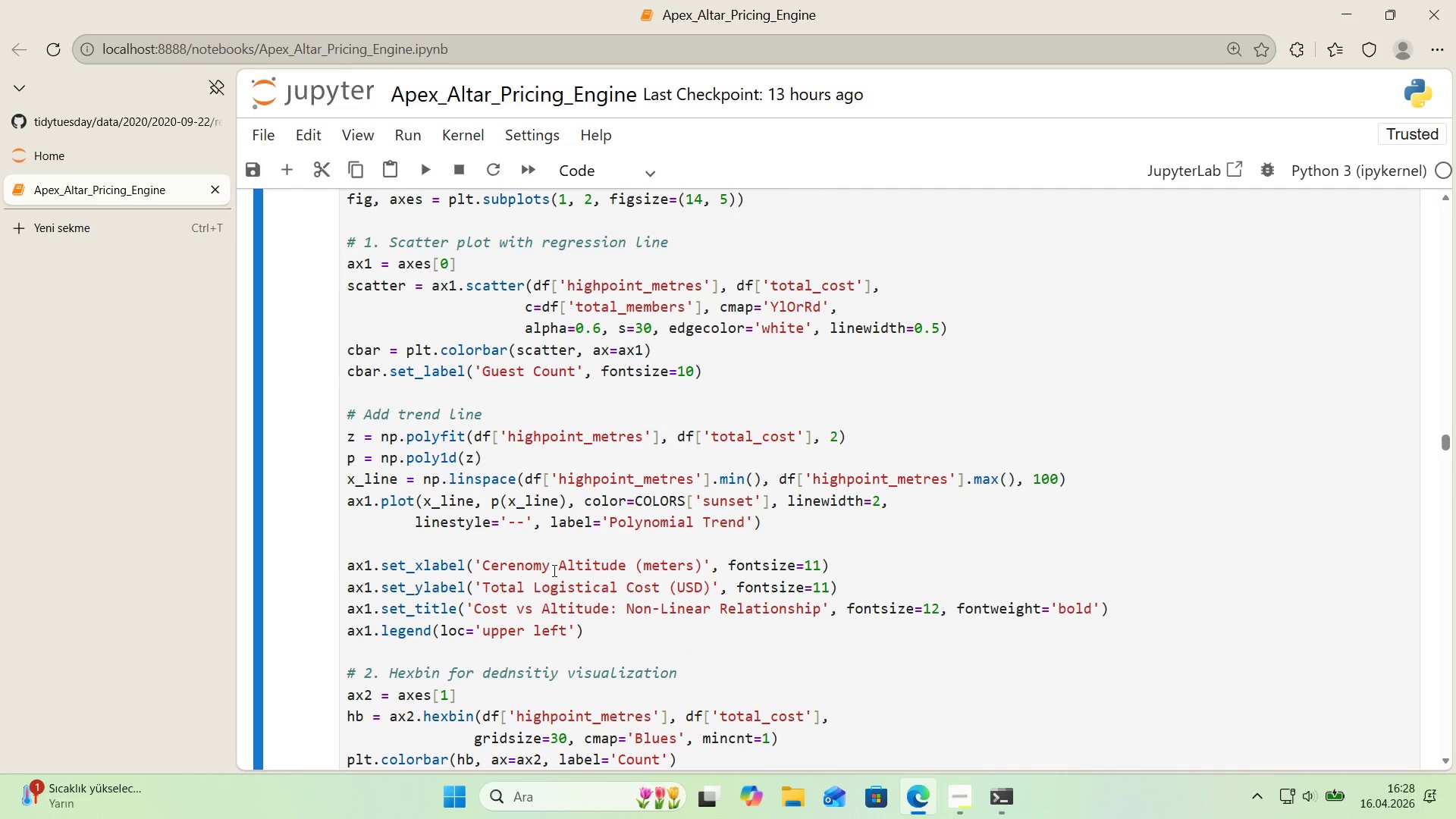 
left_click_drag(start_coordinate=[553, 567], to_coordinate=[517, 571])
 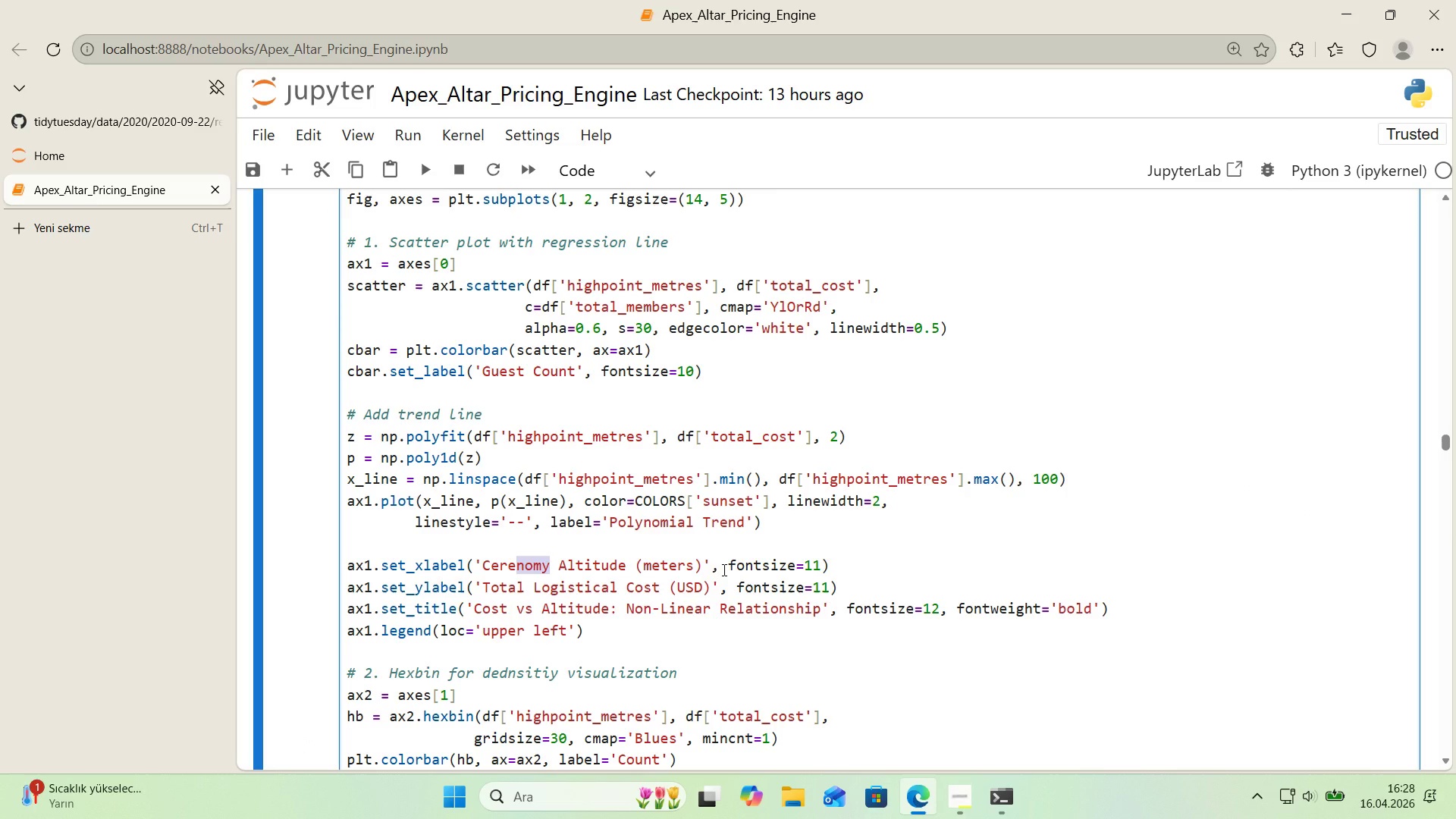 
type(mony)
 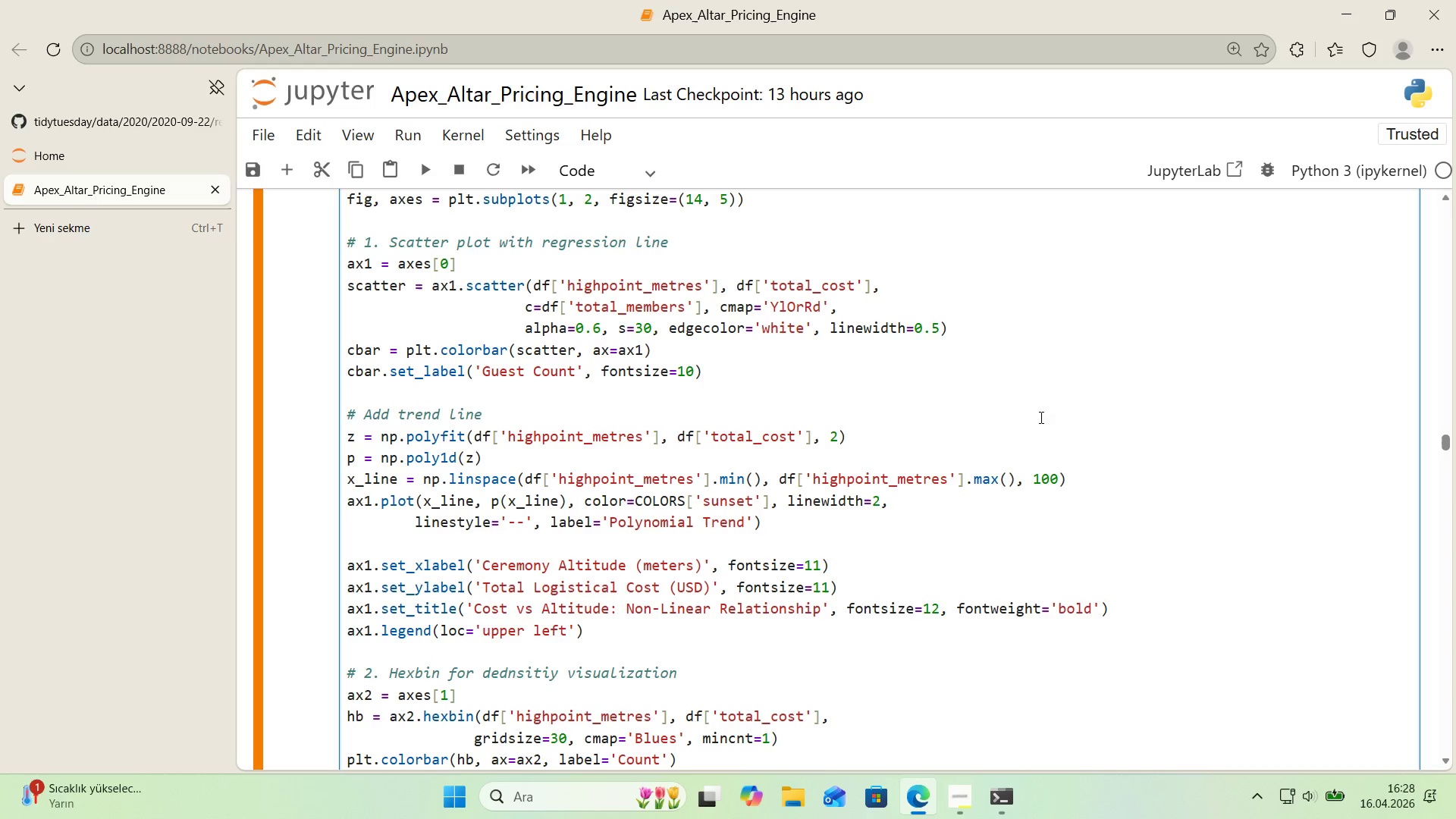 
scroll: coordinate [928, 428], scroll_direction: down, amount: 77.0
 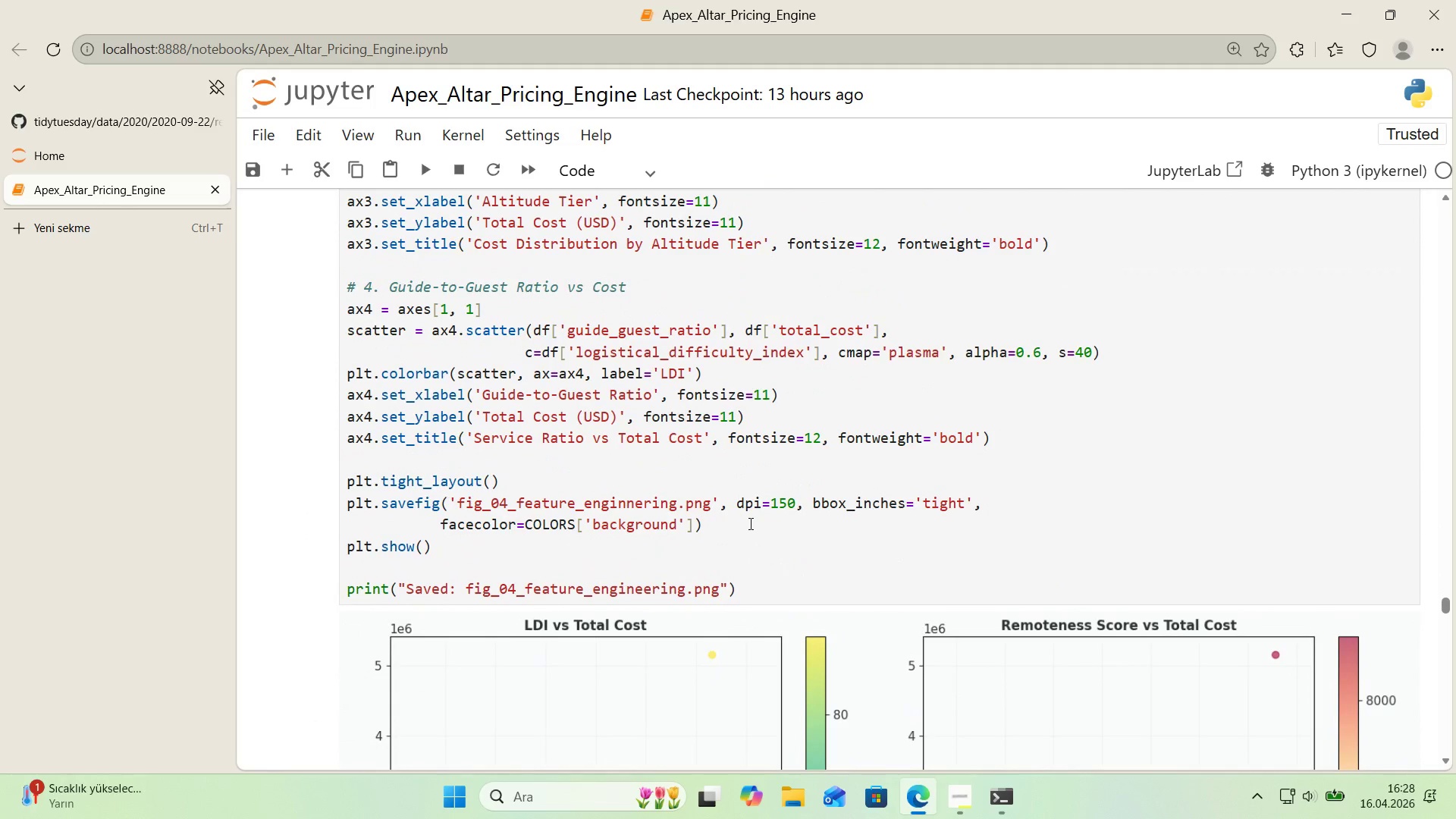 
wait(5.76)
 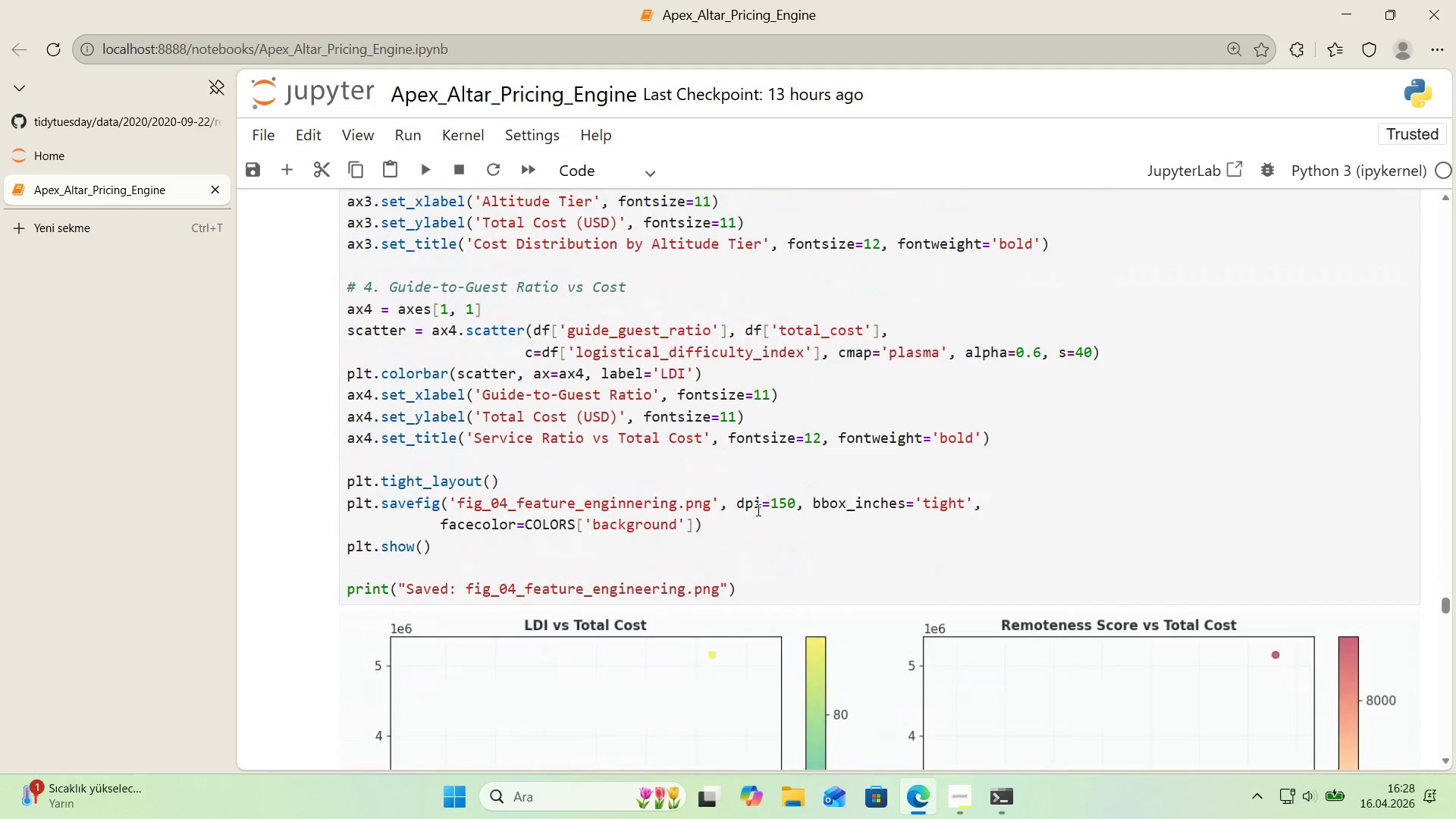 
left_click_drag(start_coordinate=[630, 504], to_coordinate=[634, 506])
 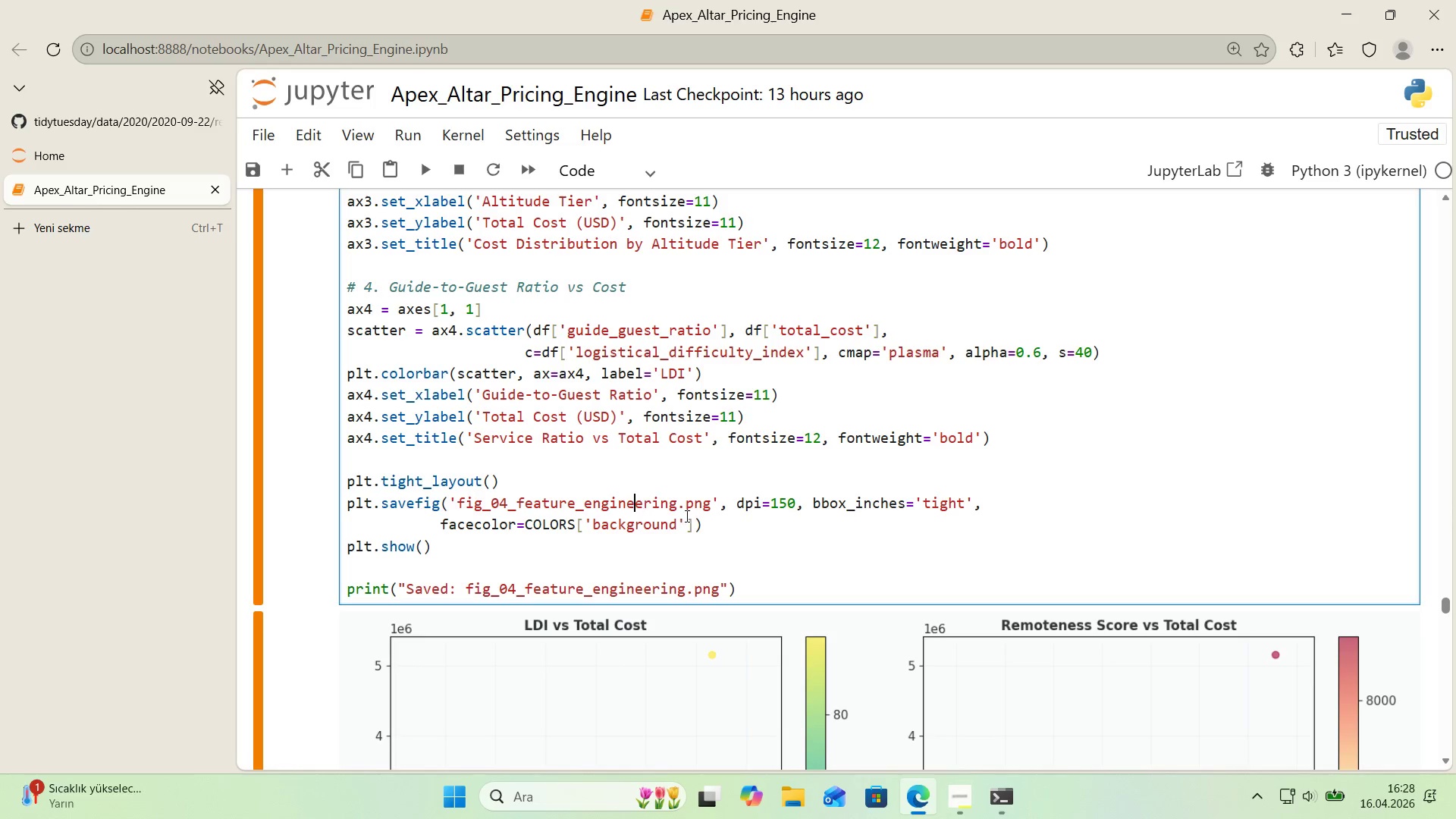 
key(E)
 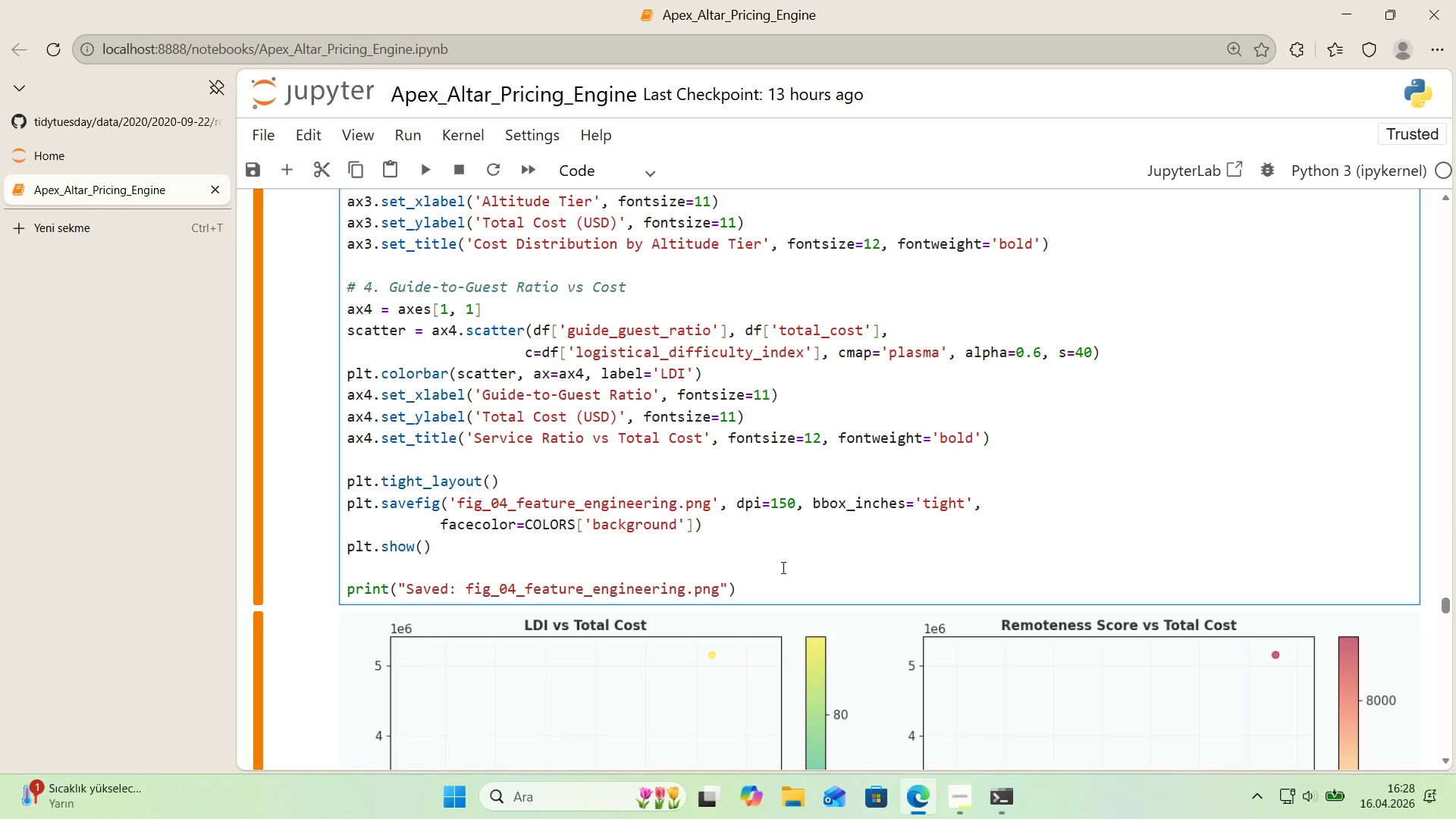 
left_click([782, 570])
 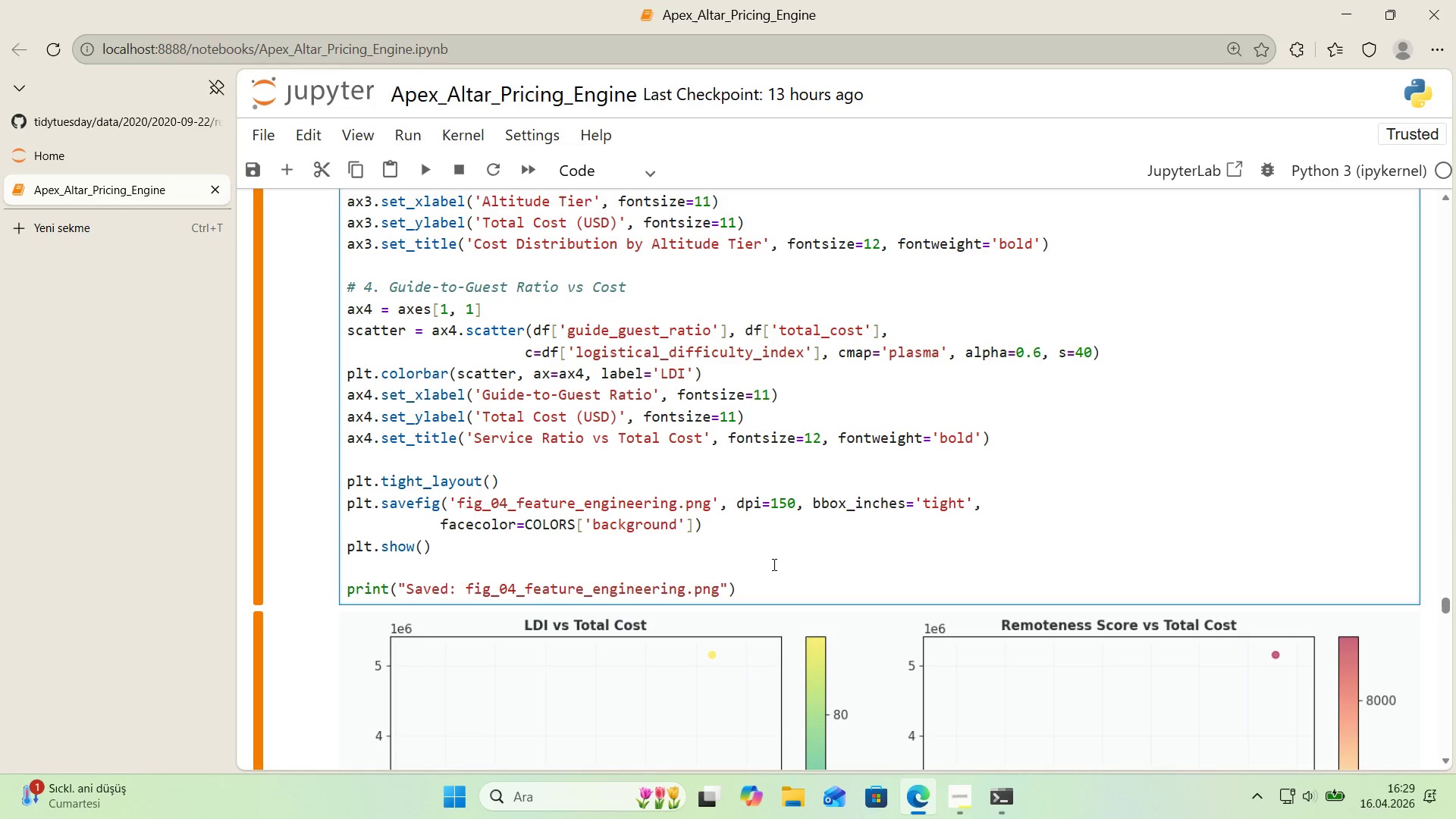 
hold_key(key=ShiftLeft, duration=0.66)
 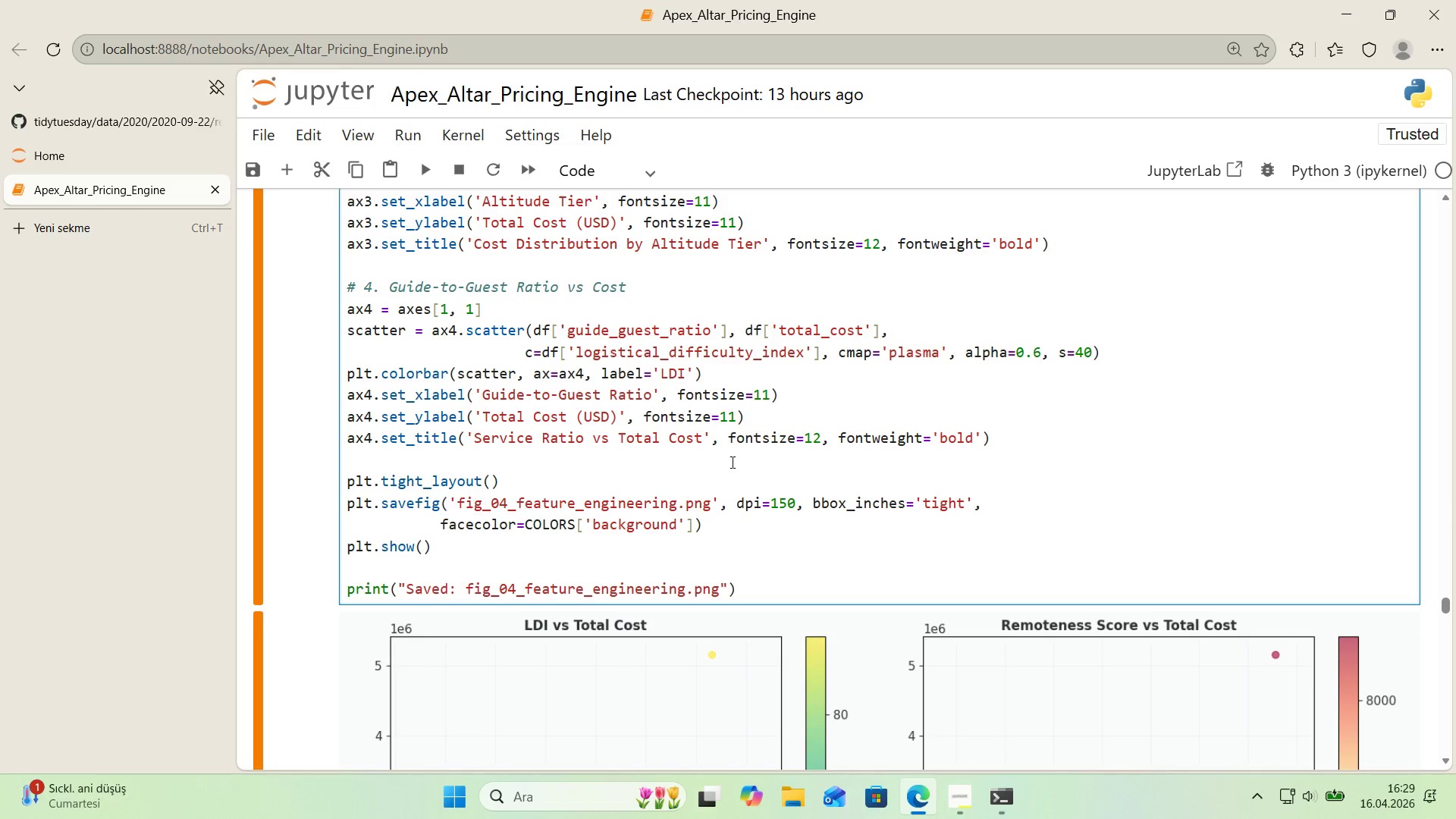 
scroll: coordinate [726, 469], scroll_direction: down, amount: 68.0
 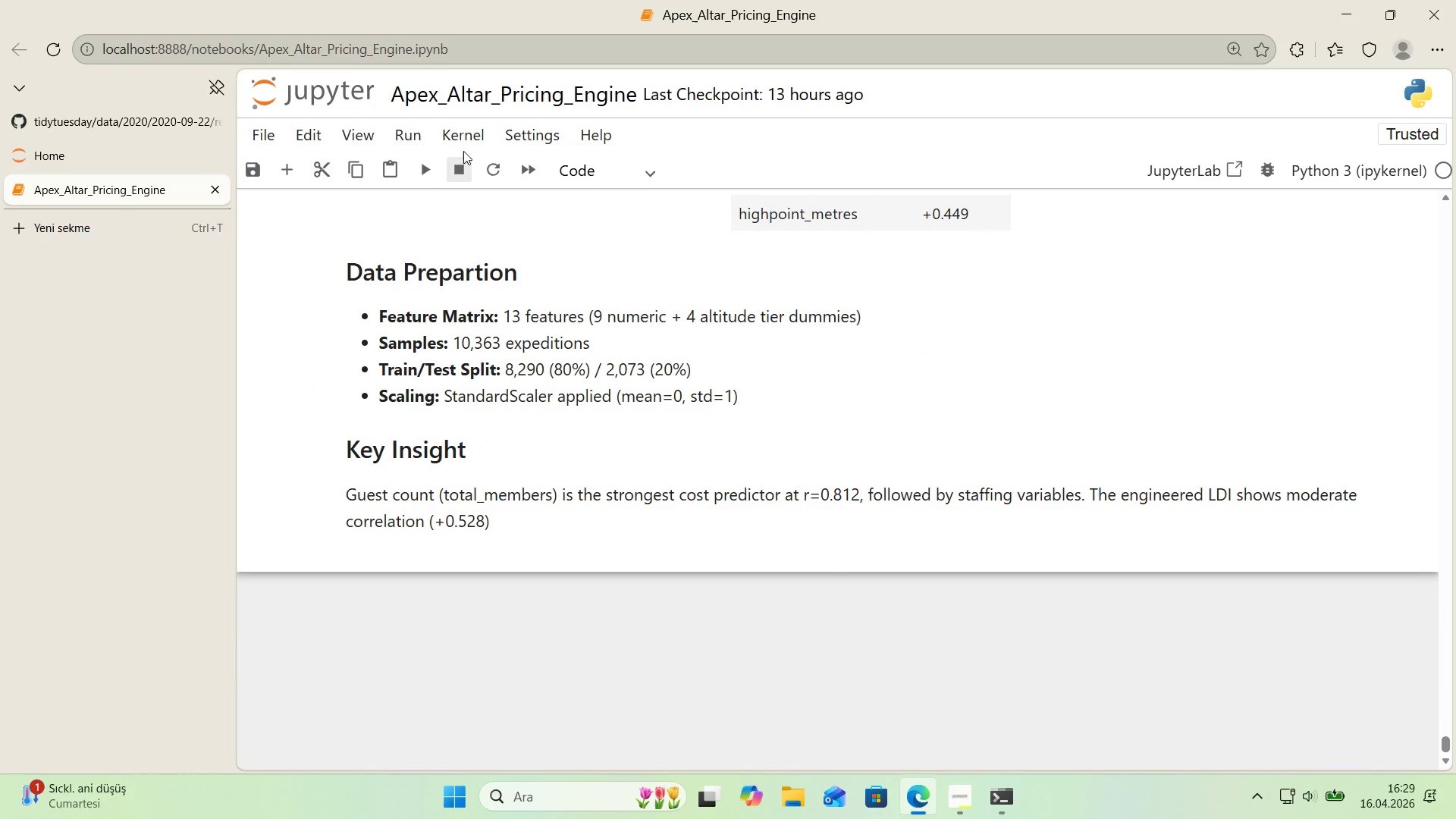 
left_click([462, 145])
 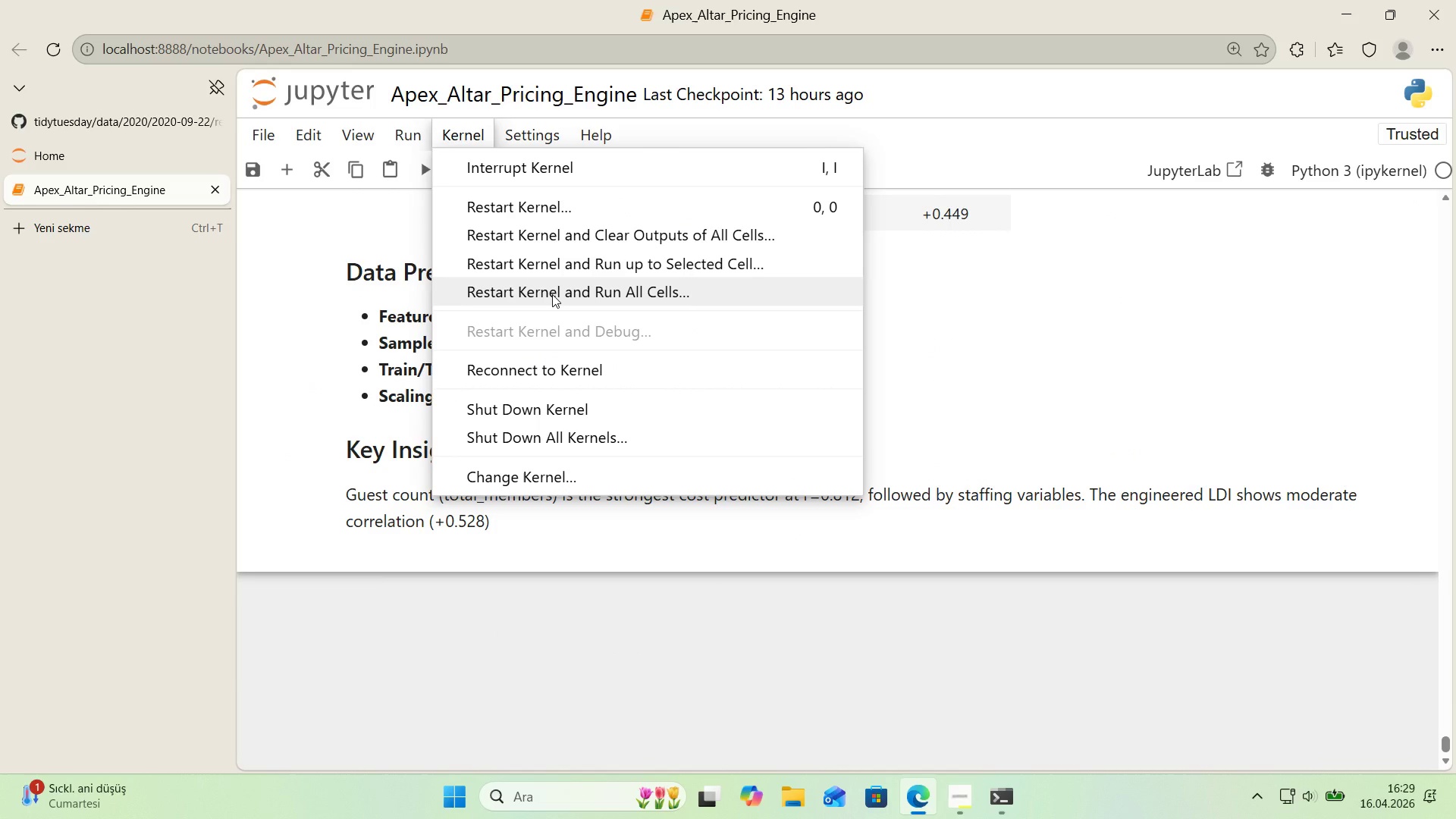 
left_click([552, 294])
 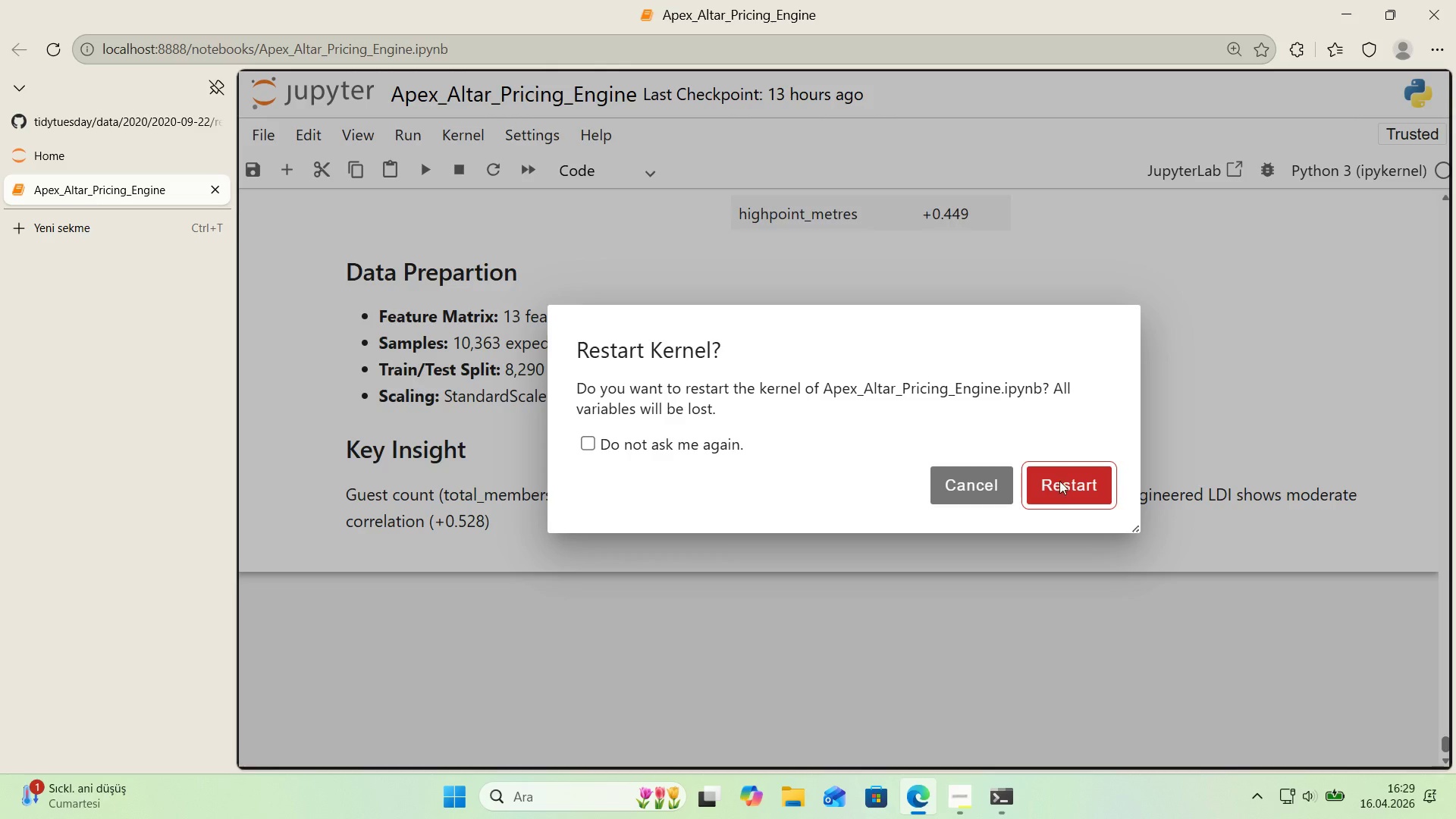 
left_click([1062, 485])
 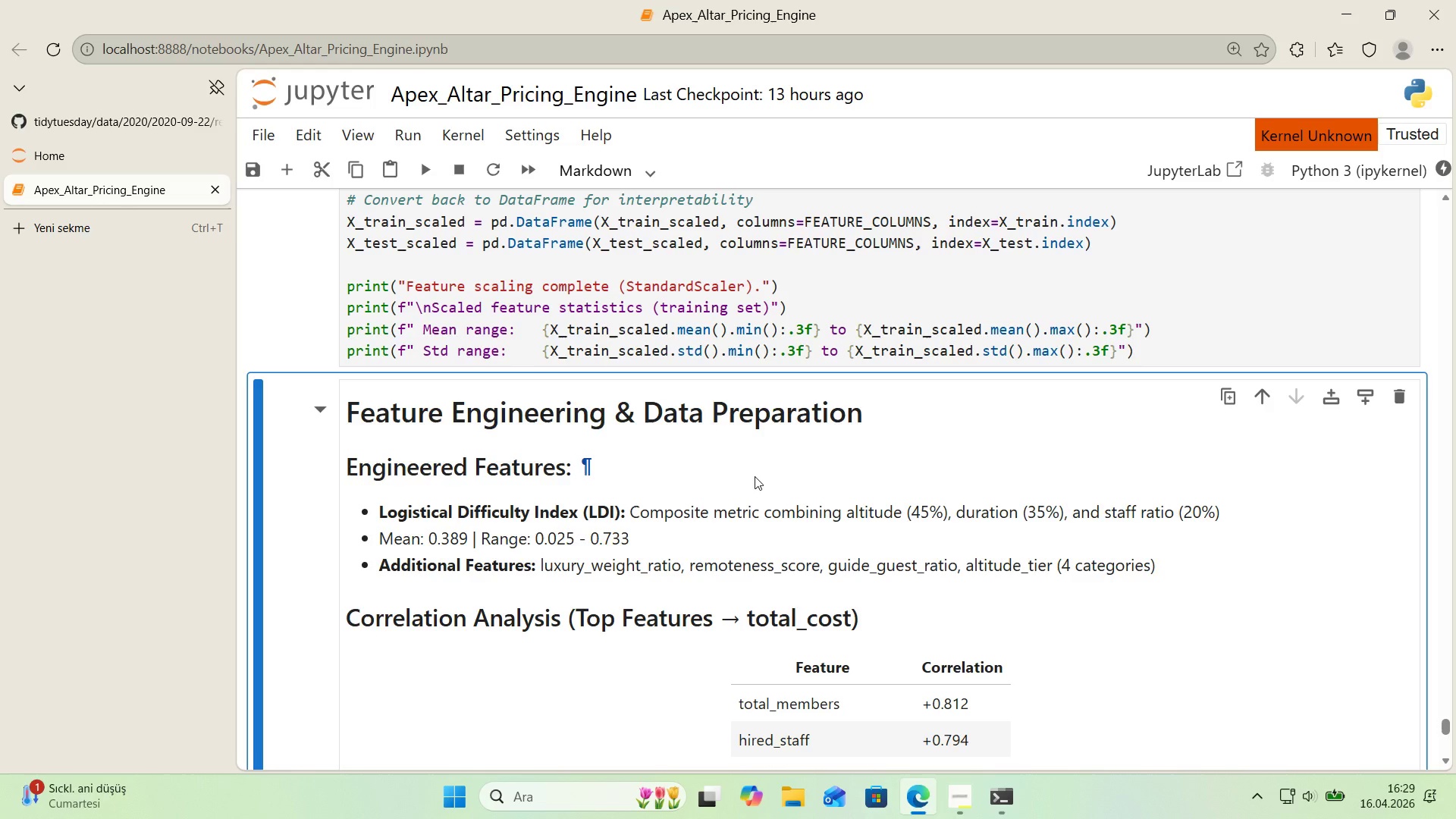 
scroll: coordinate [753, 476], scroll_direction: up, amount: 16.0
 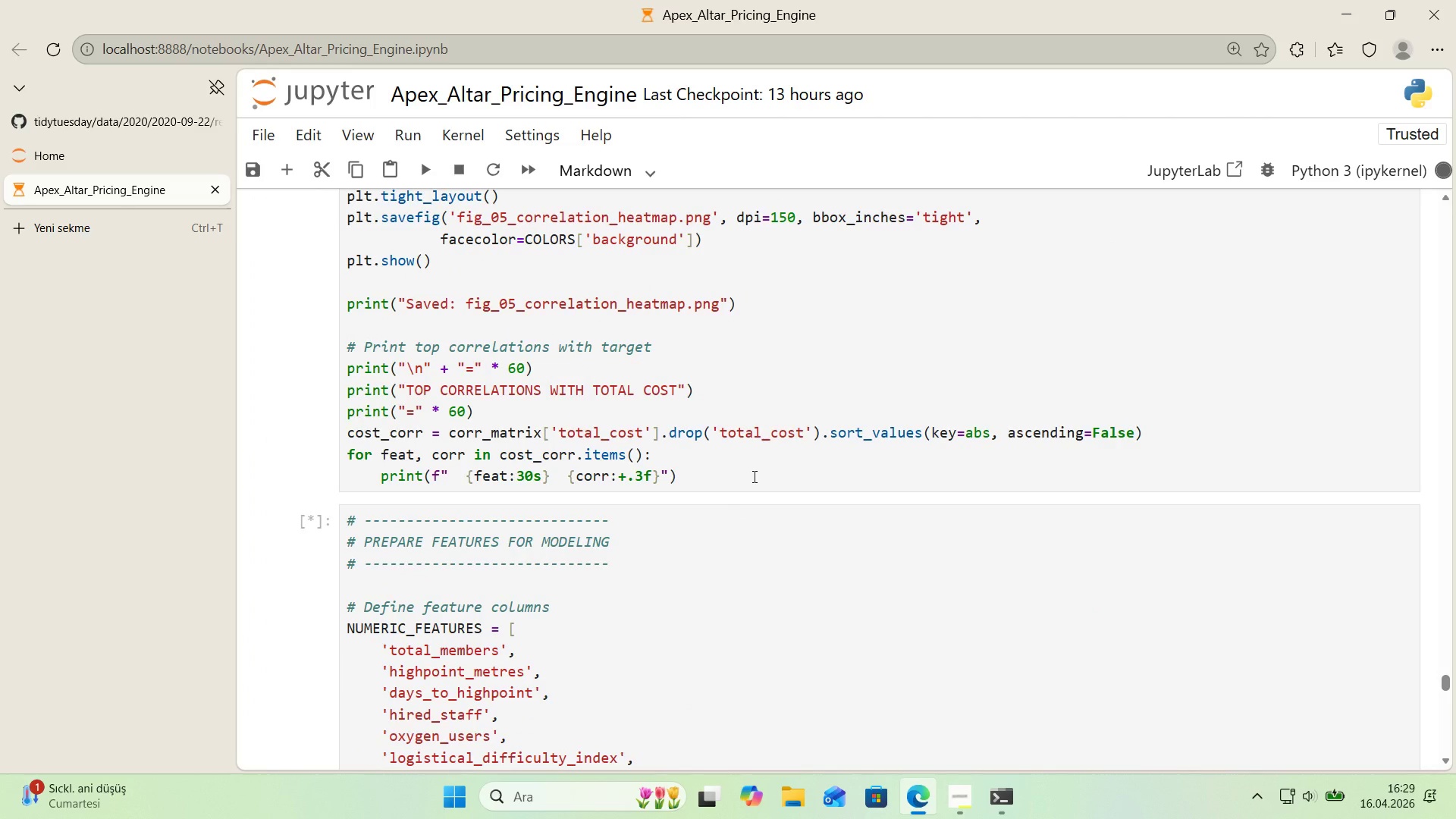 
scroll: coordinate [753, 476], scroll_direction: down, amount: 2.0
 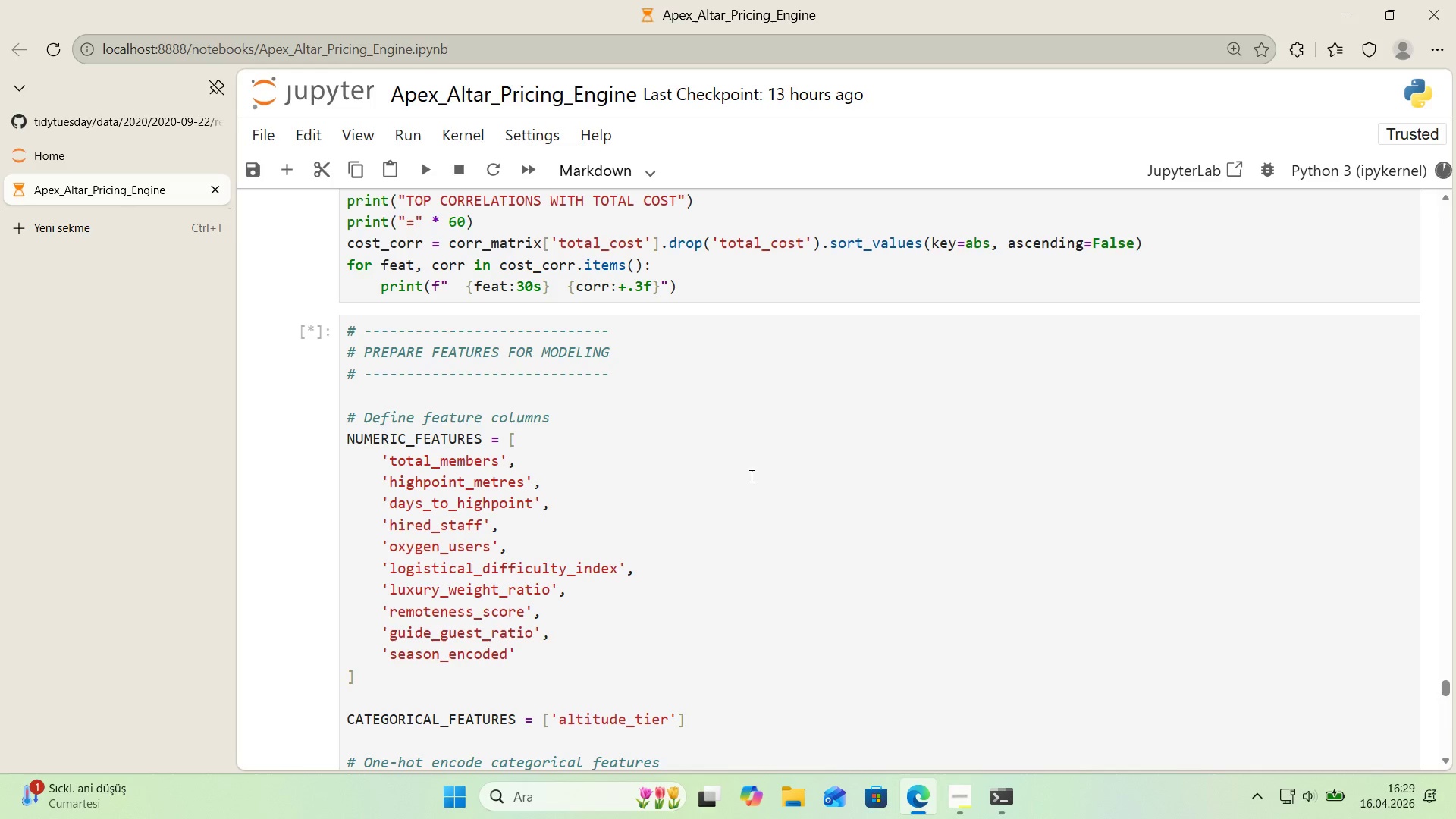 
wait(9.07)
 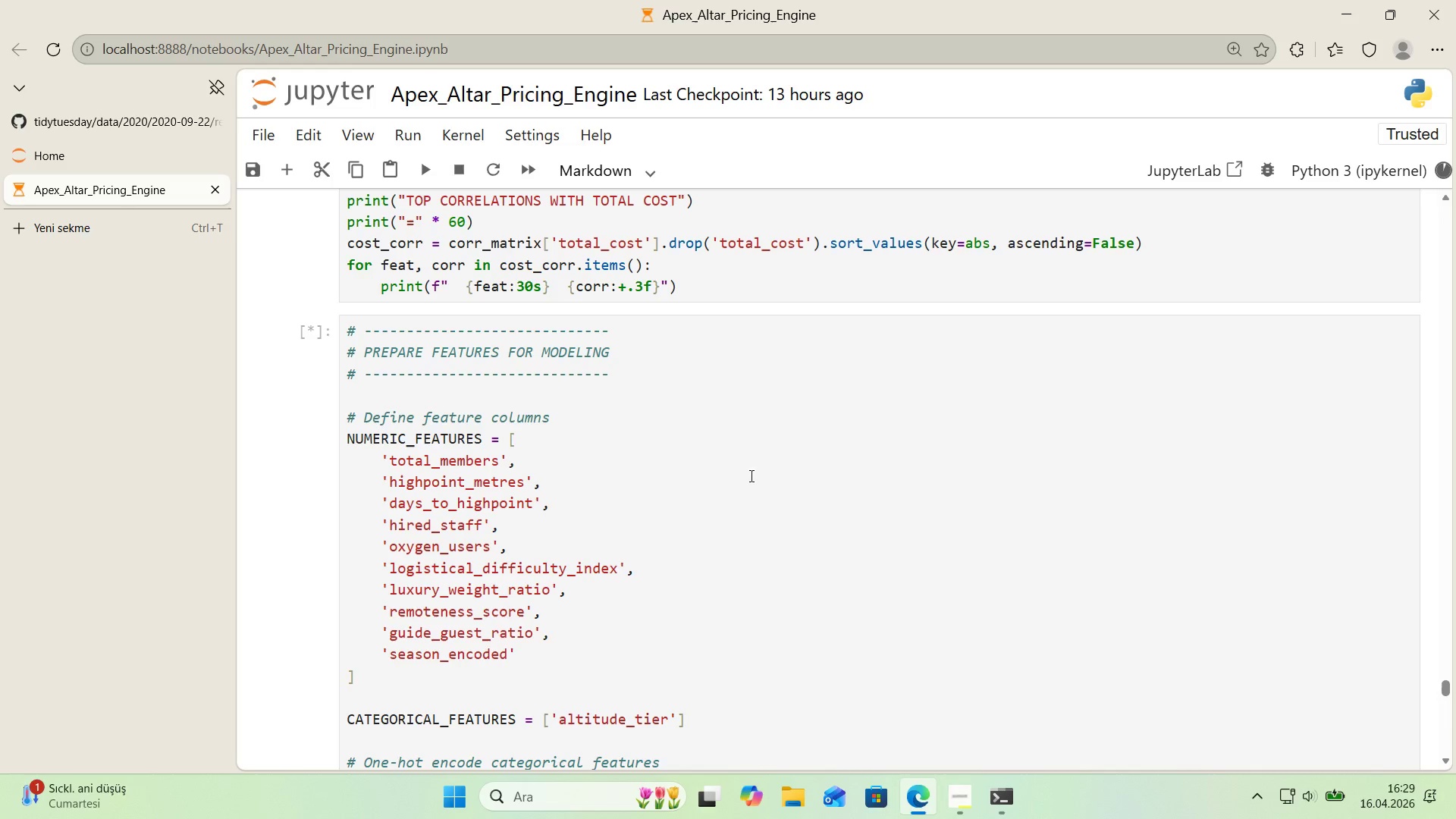 
scroll: coordinate [742, 470], scroll_direction: up, amount: 12.0
 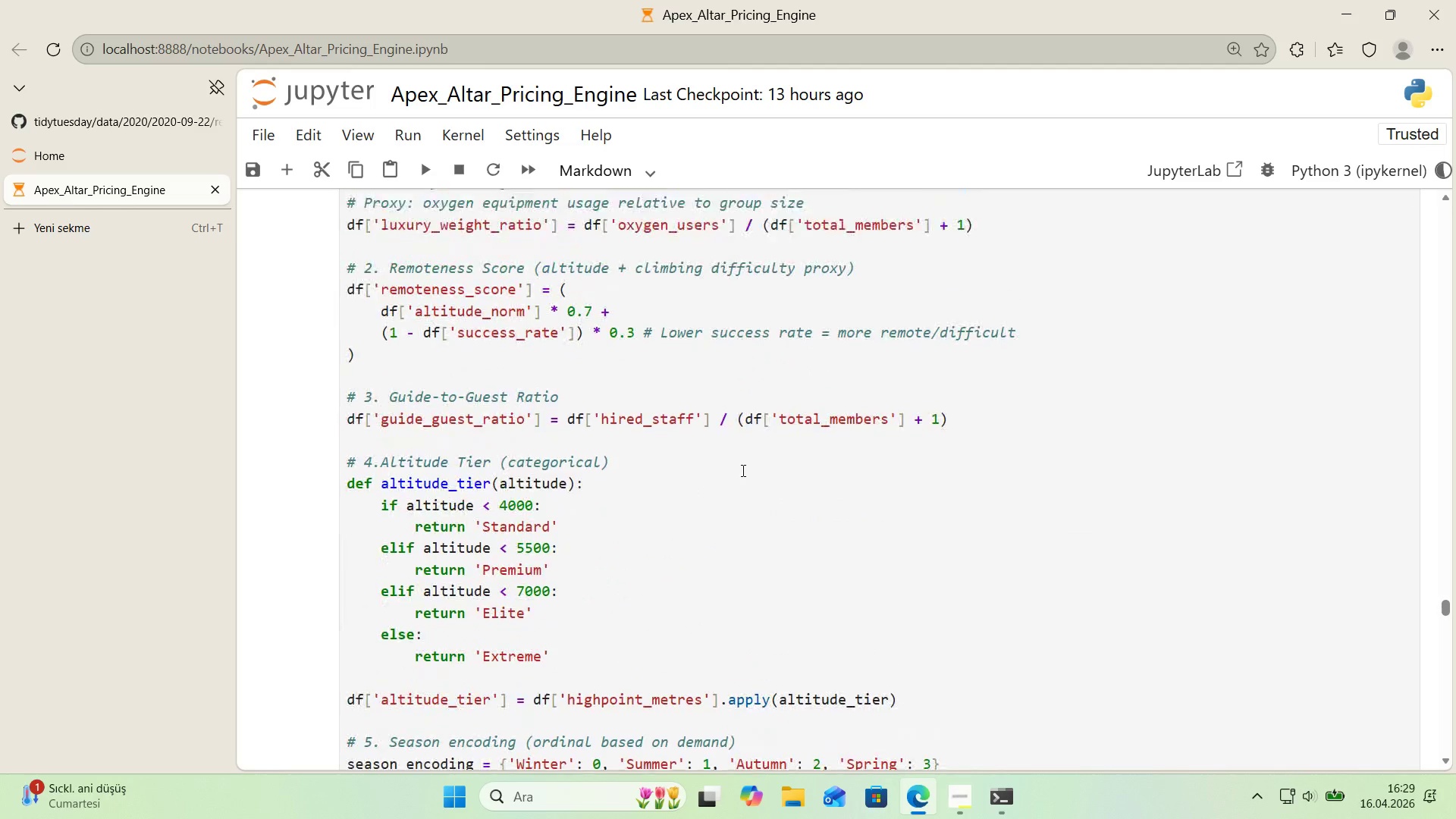 
scroll: coordinate [733, 471], scroll_direction: down, amount: 12.0
 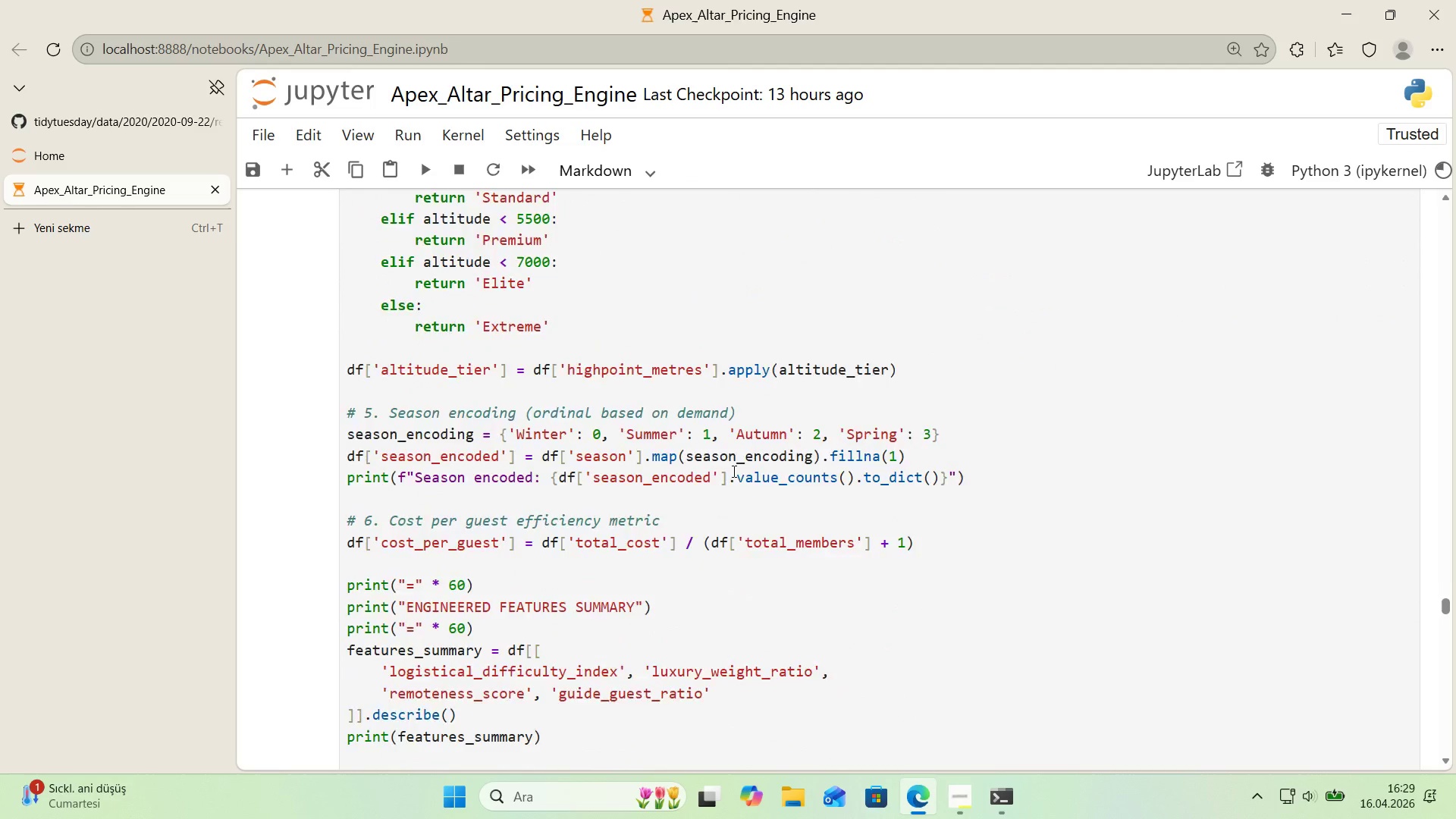 
scroll: coordinate [730, 471], scroll_direction: up, amount: 41.0
 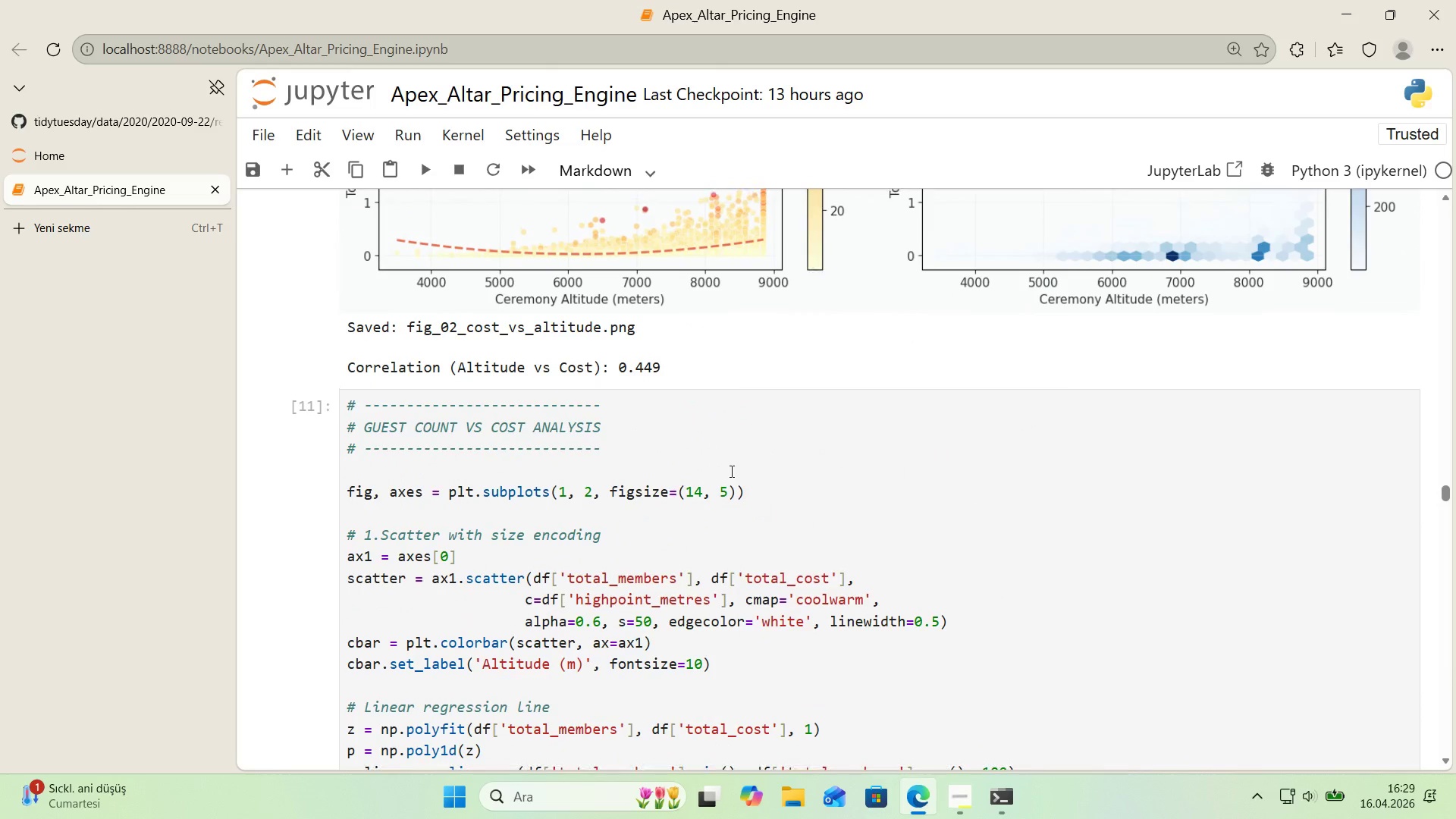 
scroll: coordinate [730, 471], scroll_direction: down, amount: 15.0
 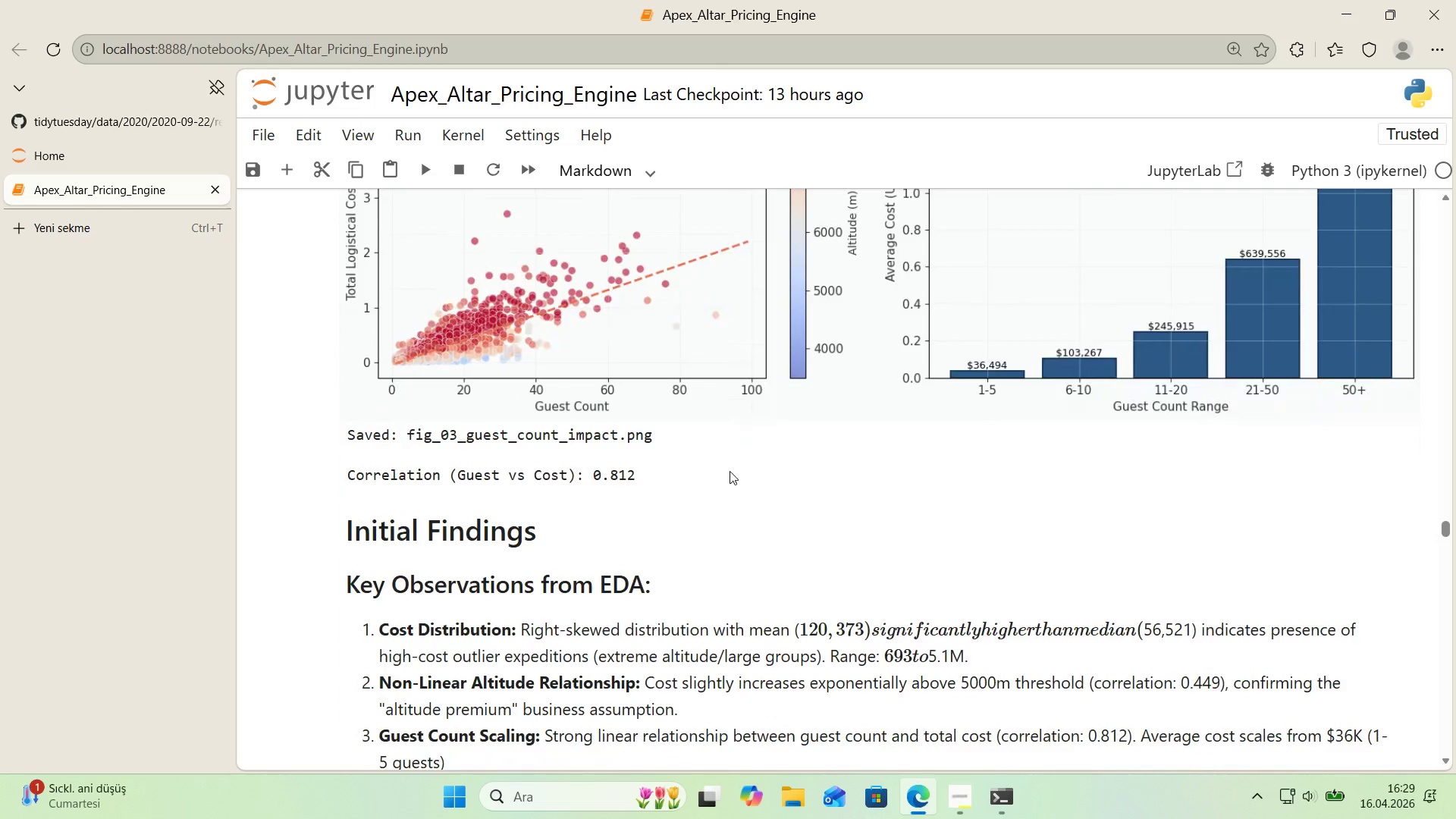 
scroll: coordinate [730, 471], scroll_direction: up, amount: 2.0
 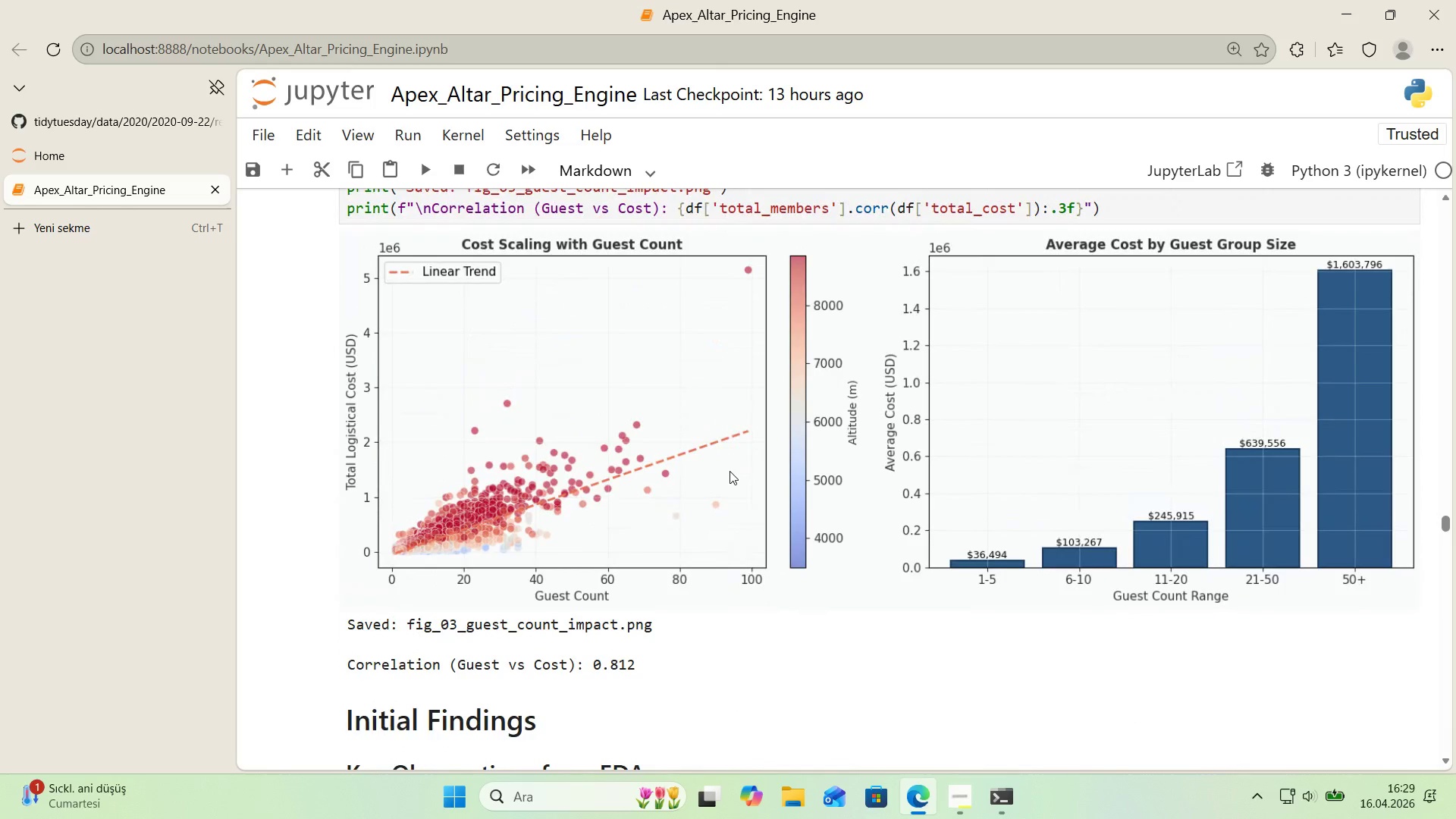 
scroll: coordinate [730, 471], scroll_direction: down, amount: 6.0
 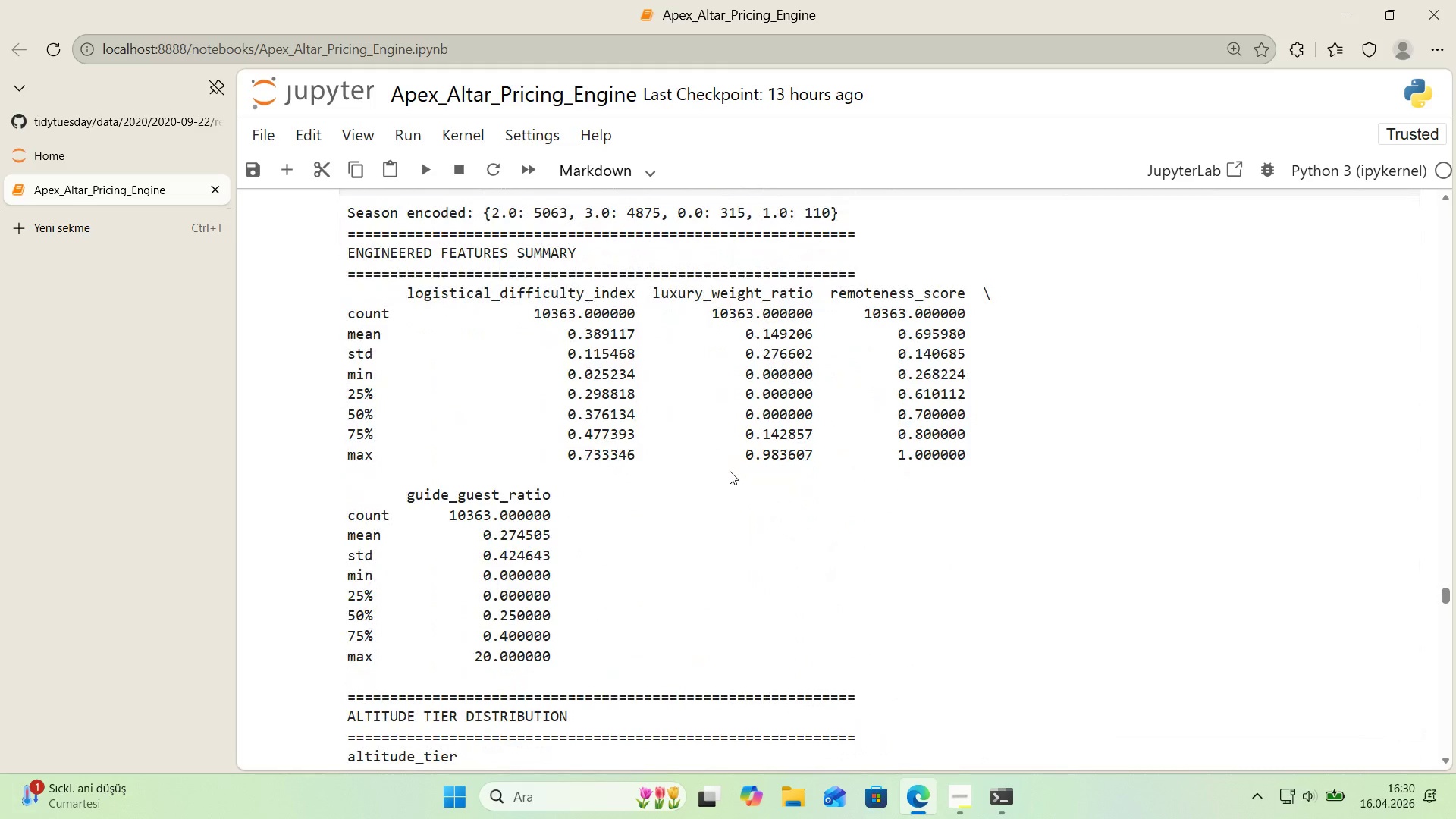 
scroll: coordinate [730, 471], scroll_direction: none, amount: 0.0
 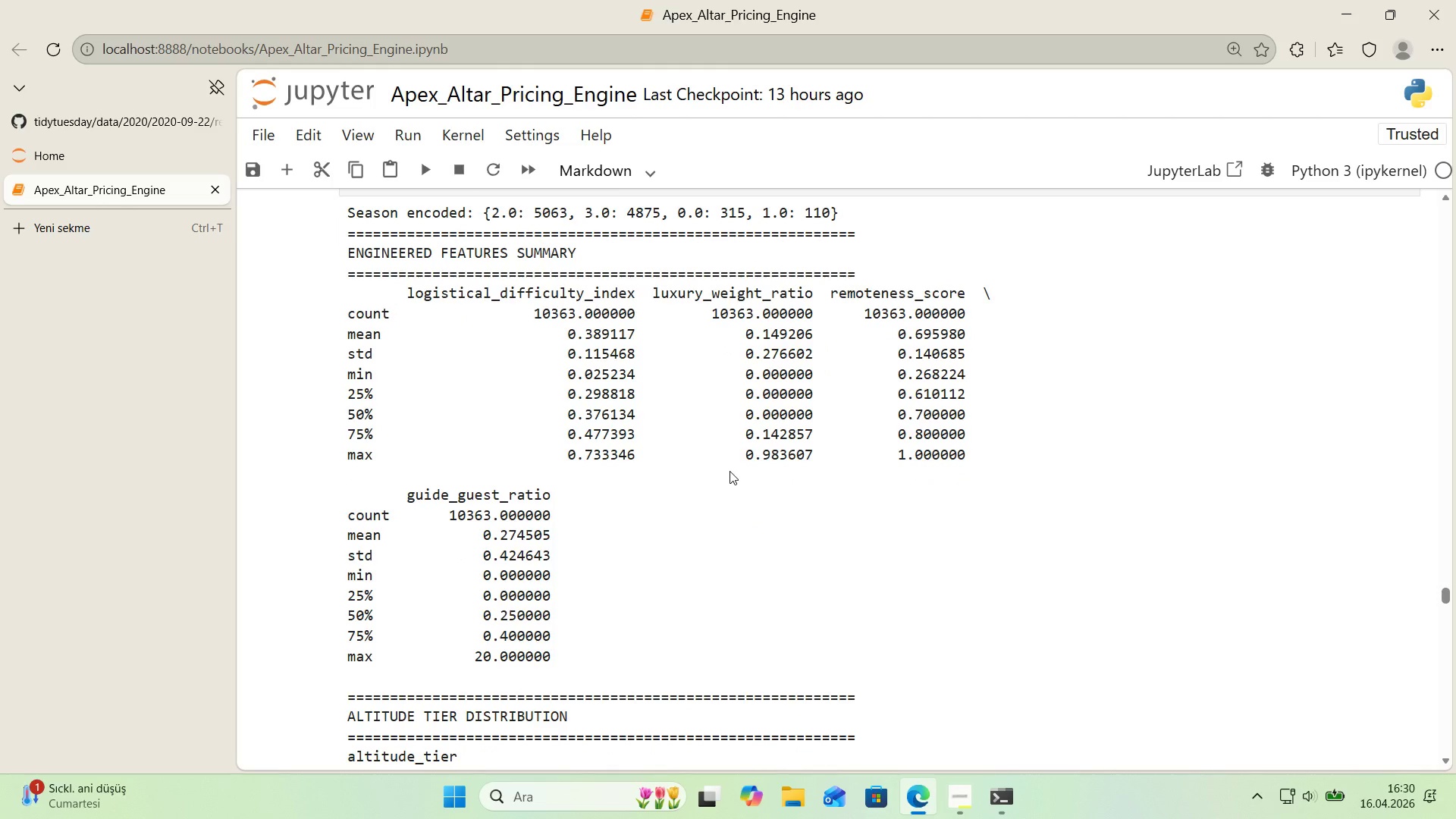 
scroll: coordinate [730, 471], scroll_direction: down, amount: 1.0
 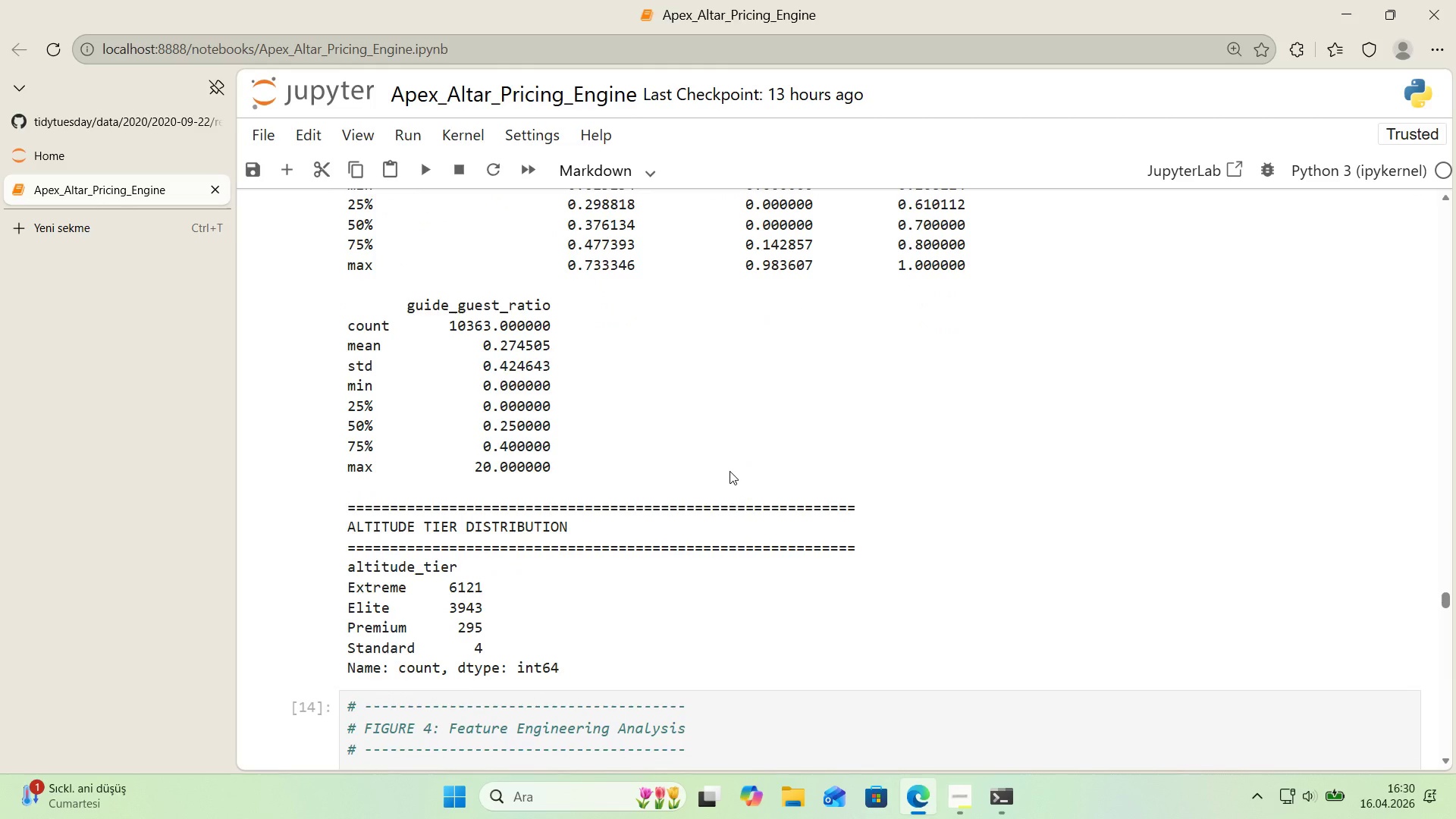 
scroll: coordinate [730, 471], scroll_direction: up, amount: 1.0
 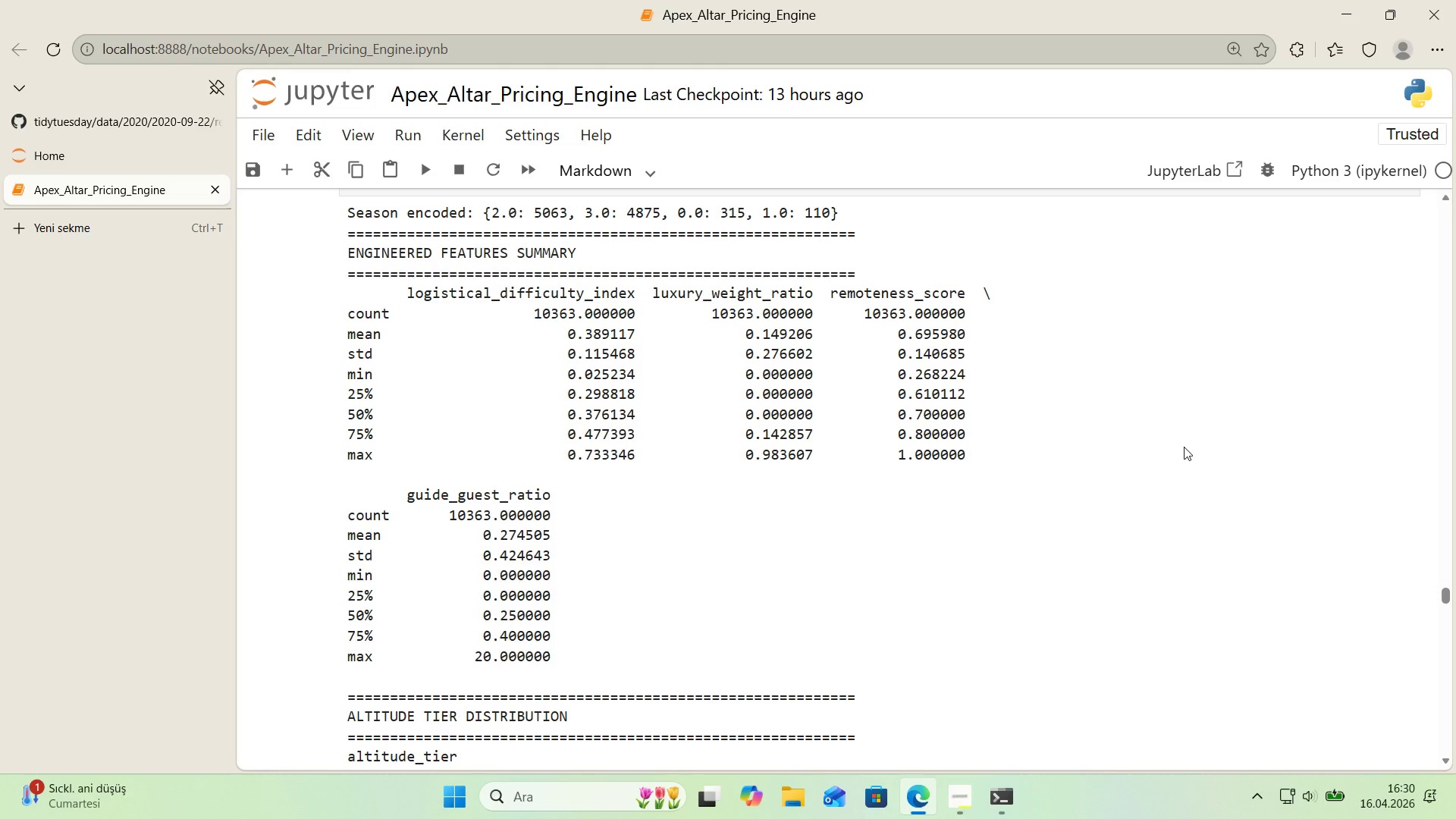 
wait(29.09)
 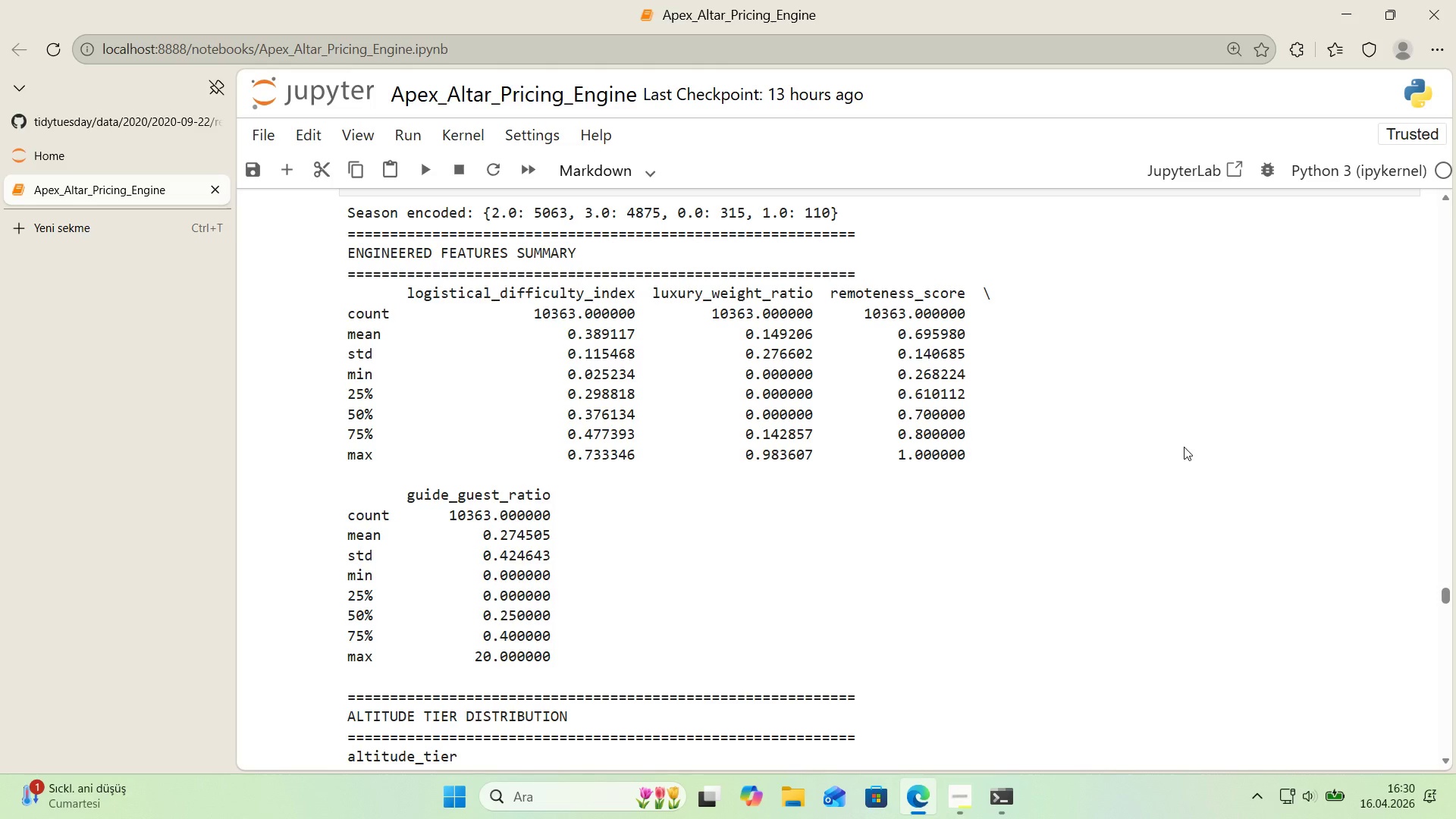 
scroll: coordinate [1320, 315], scroll_direction: down, amount: 2.0
 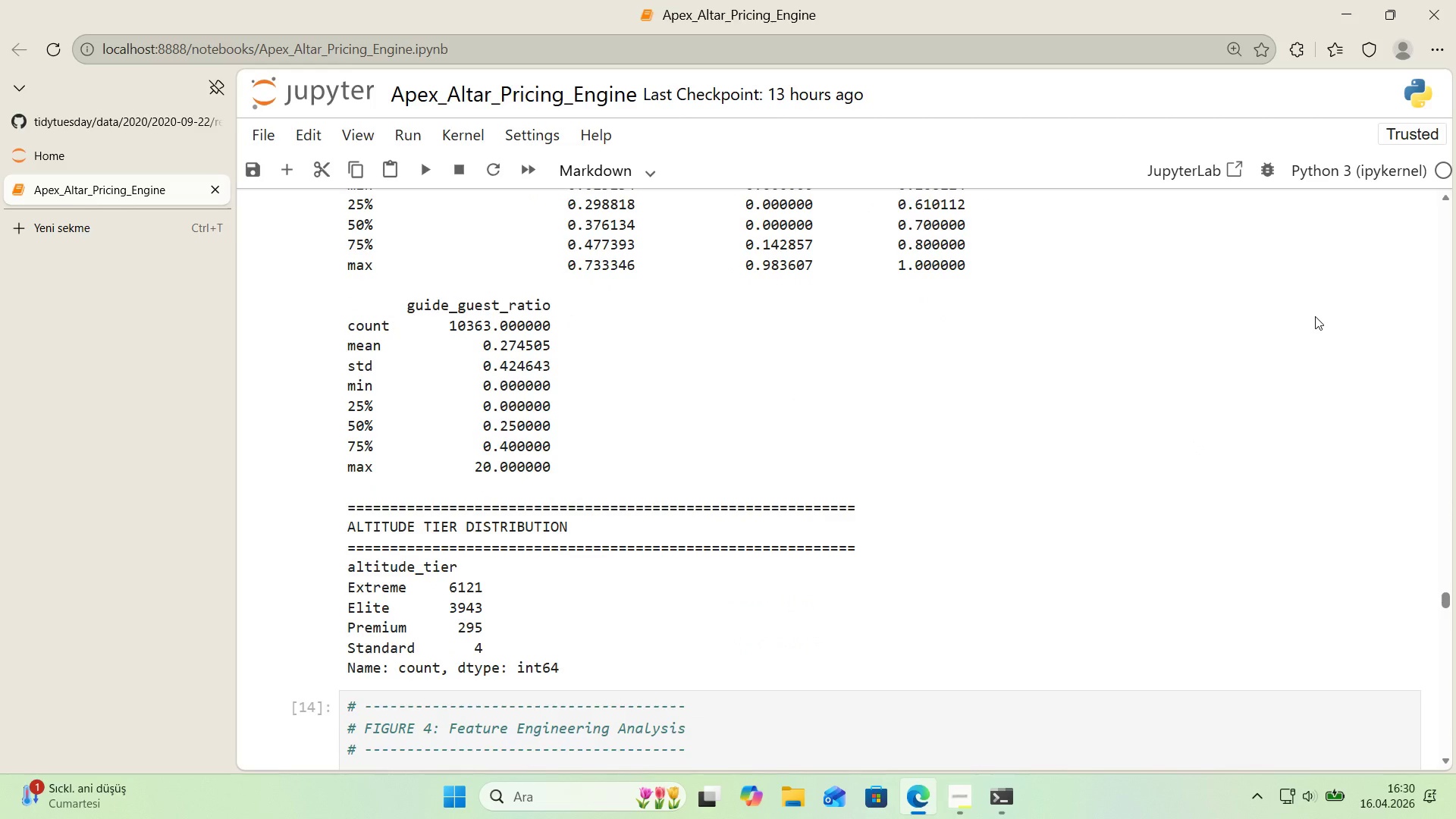 
wait(8.75)
 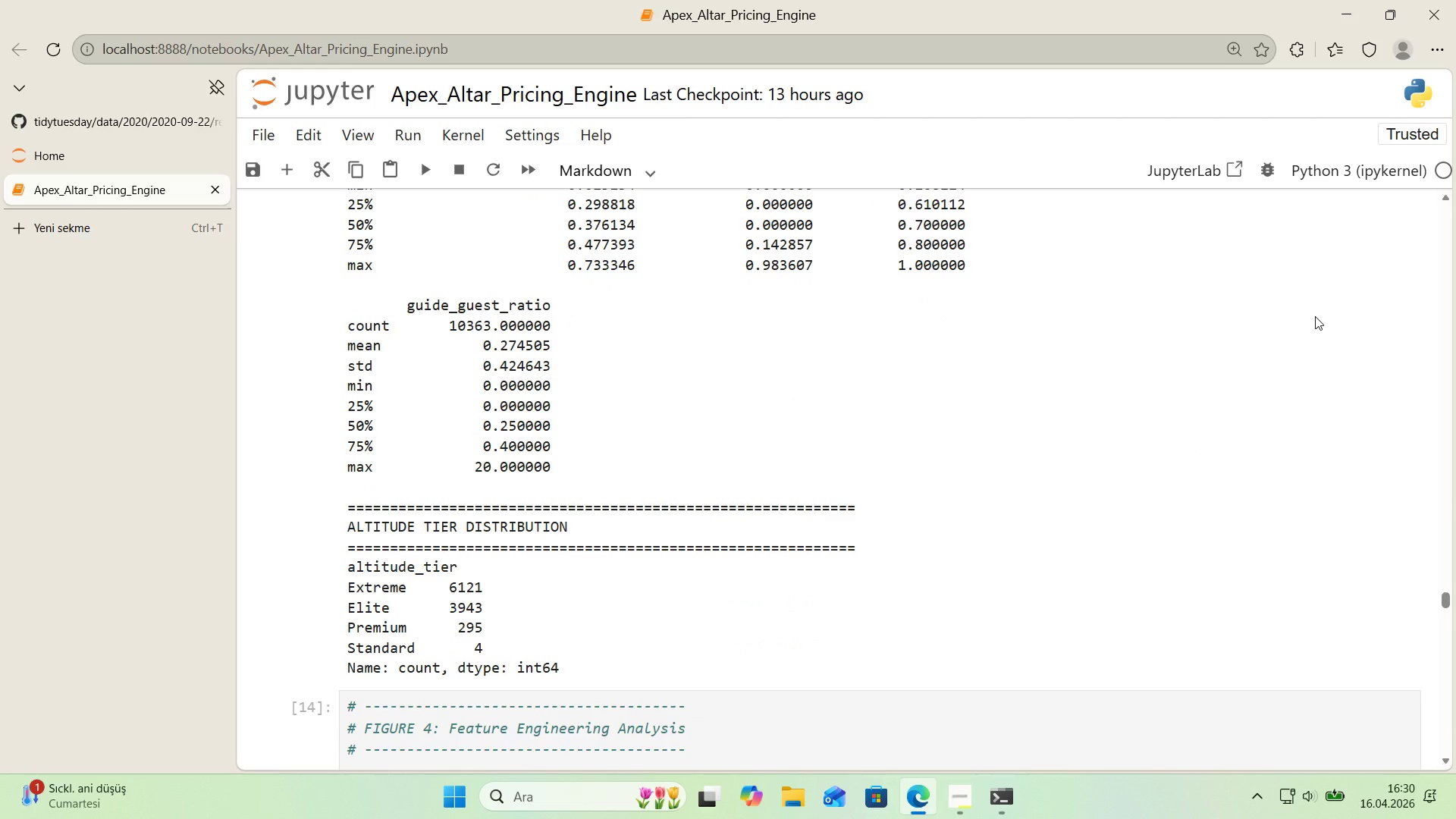 
scroll: coordinate [808, 305], scroll_direction: up, amount: 14.0
 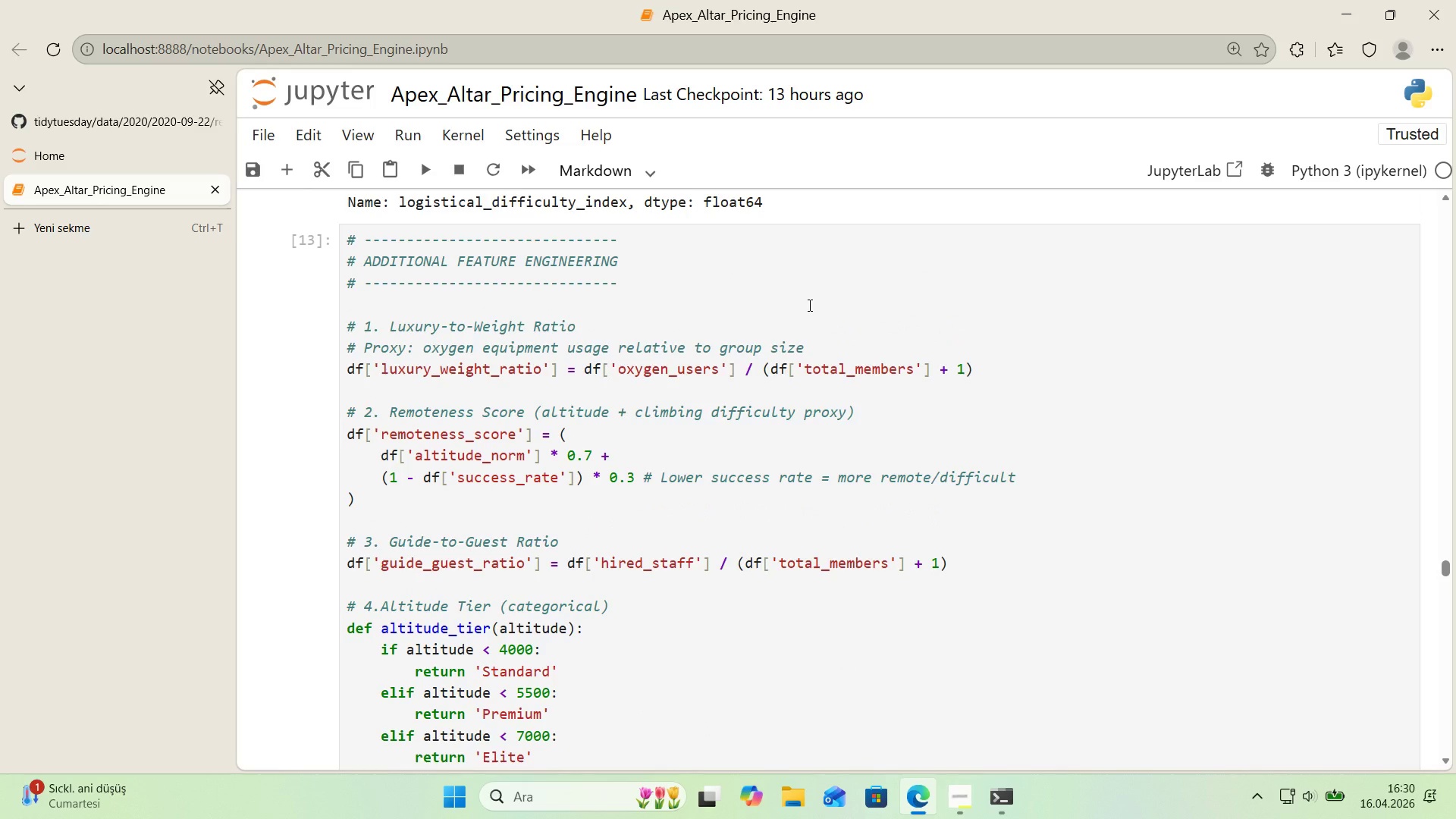 
scroll: coordinate [581, 433], scroll_direction: down, amount: 32.0
 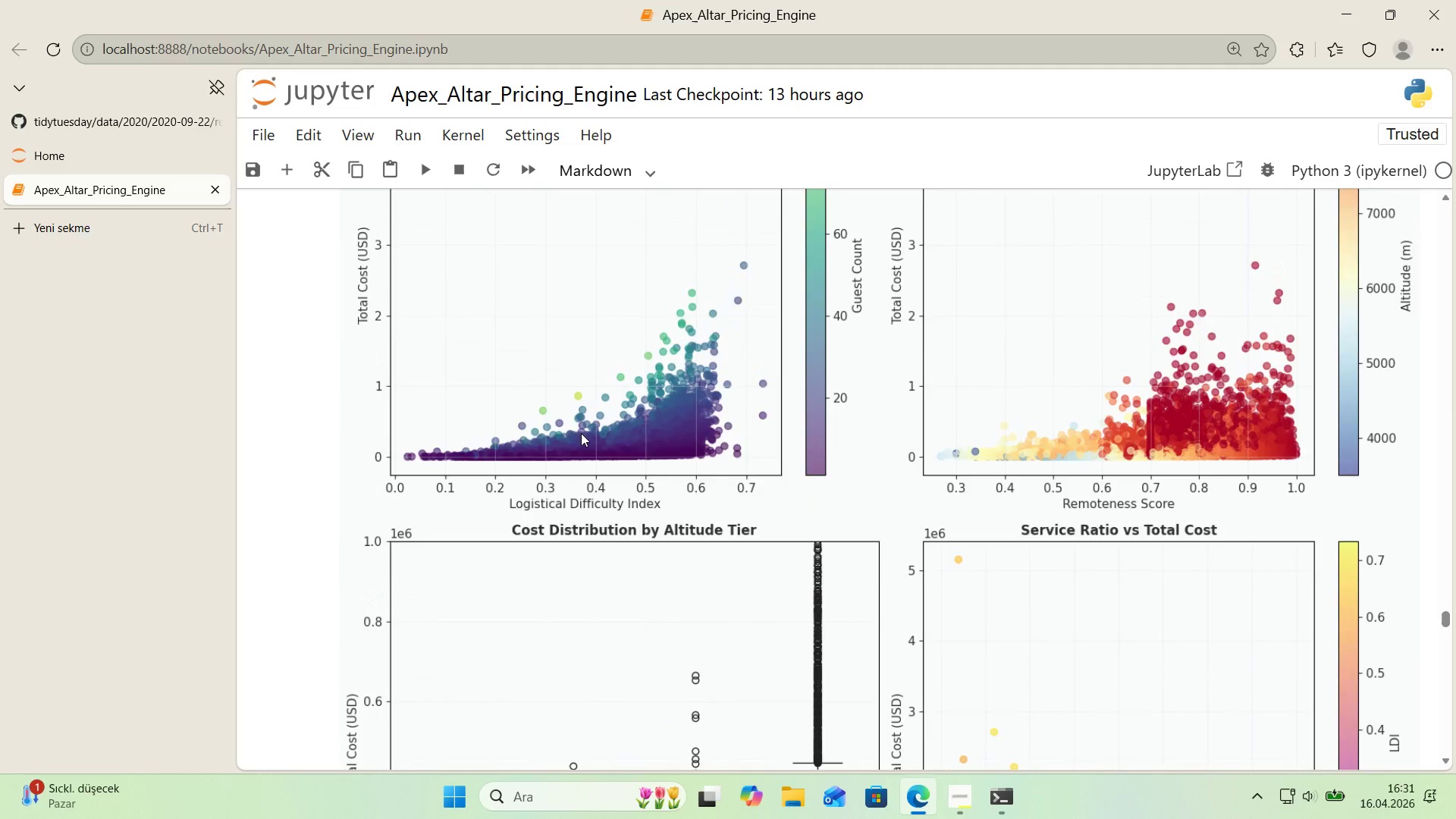 
scroll: coordinate [581, 433], scroll_direction: up, amount: 2.0
 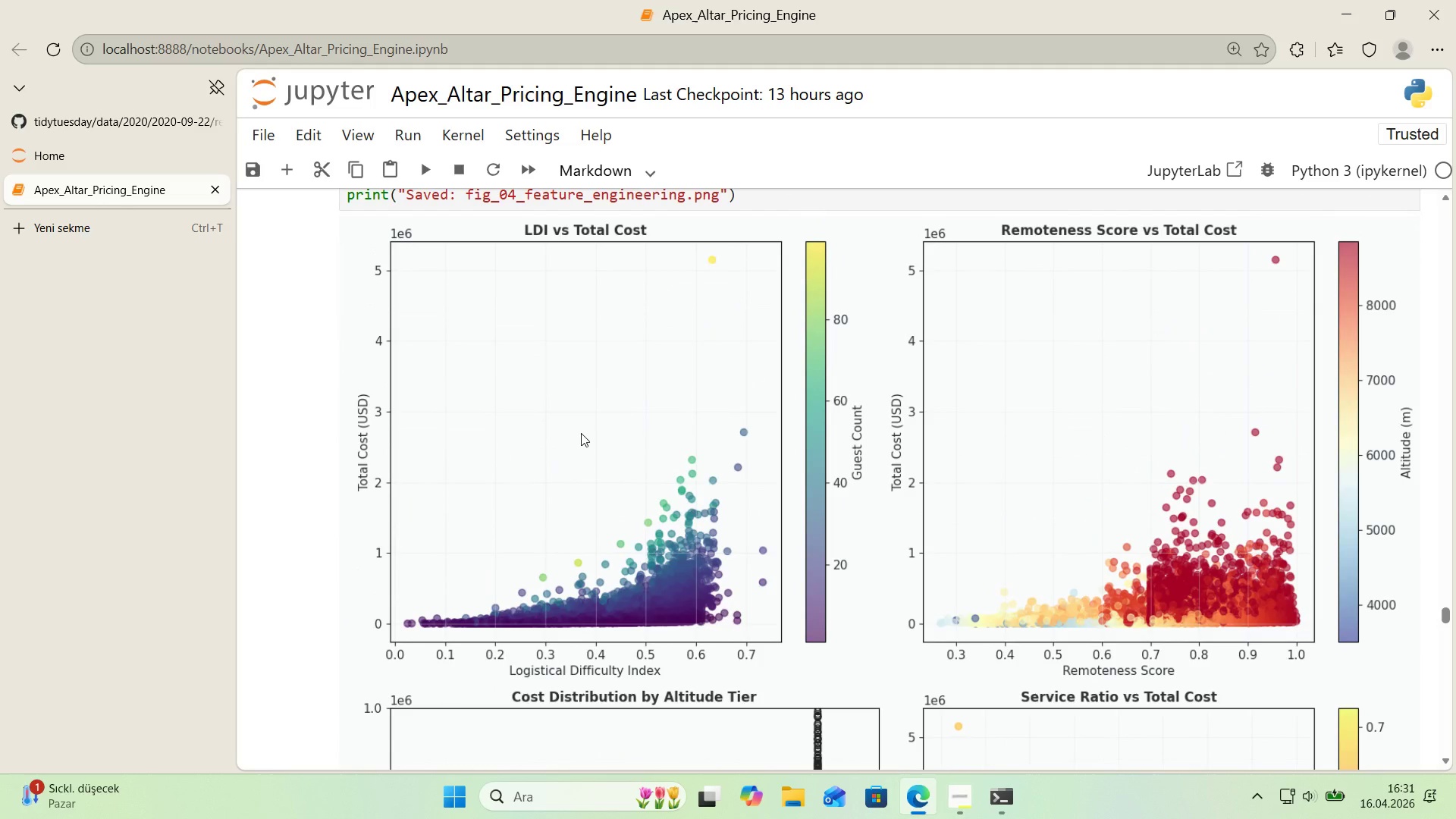 
scroll: coordinate [581, 433], scroll_direction: down, amount: 1.0
 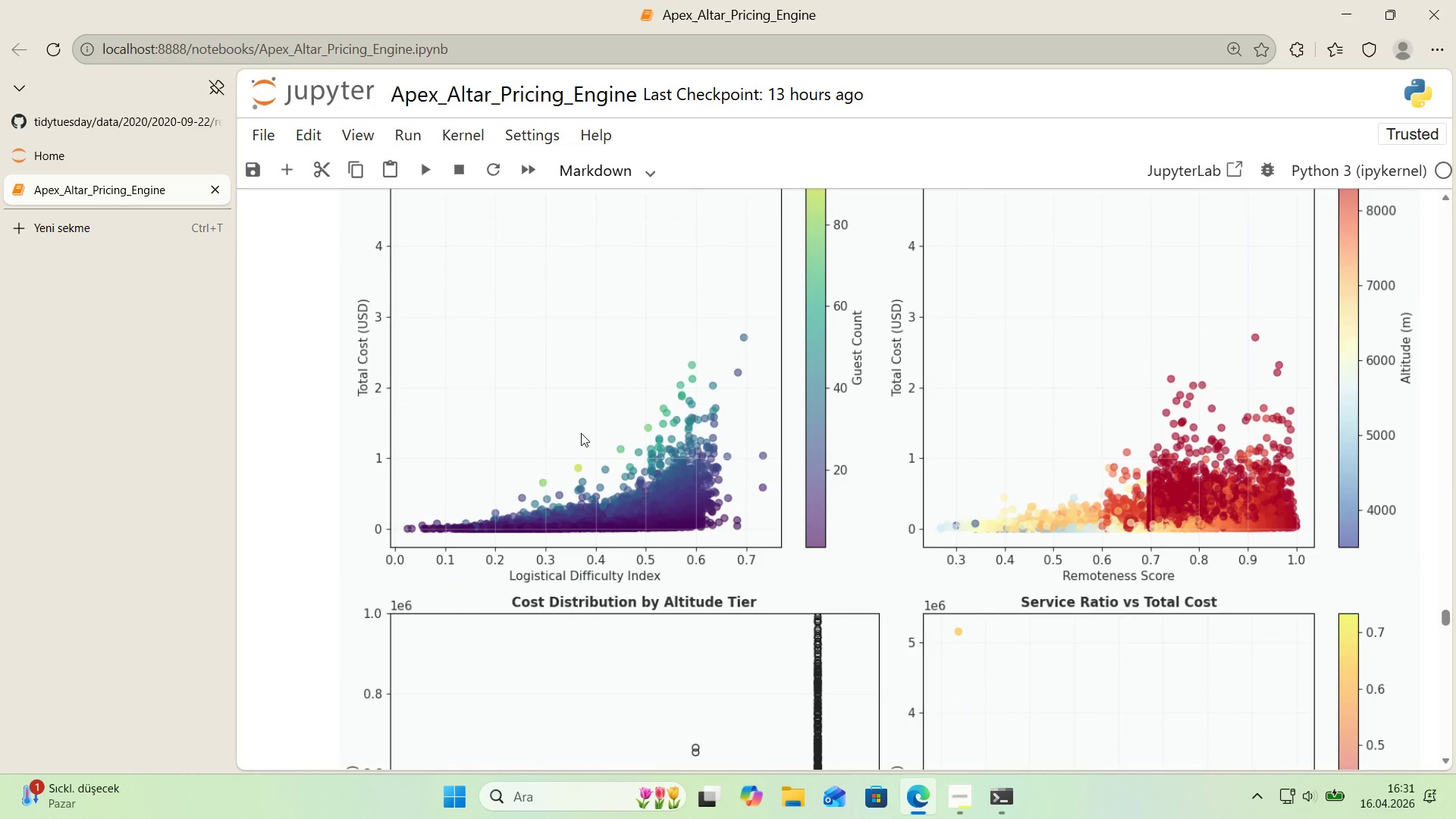 
scroll: coordinate [576, 432], scroll_direction: up, amount: 11.0
 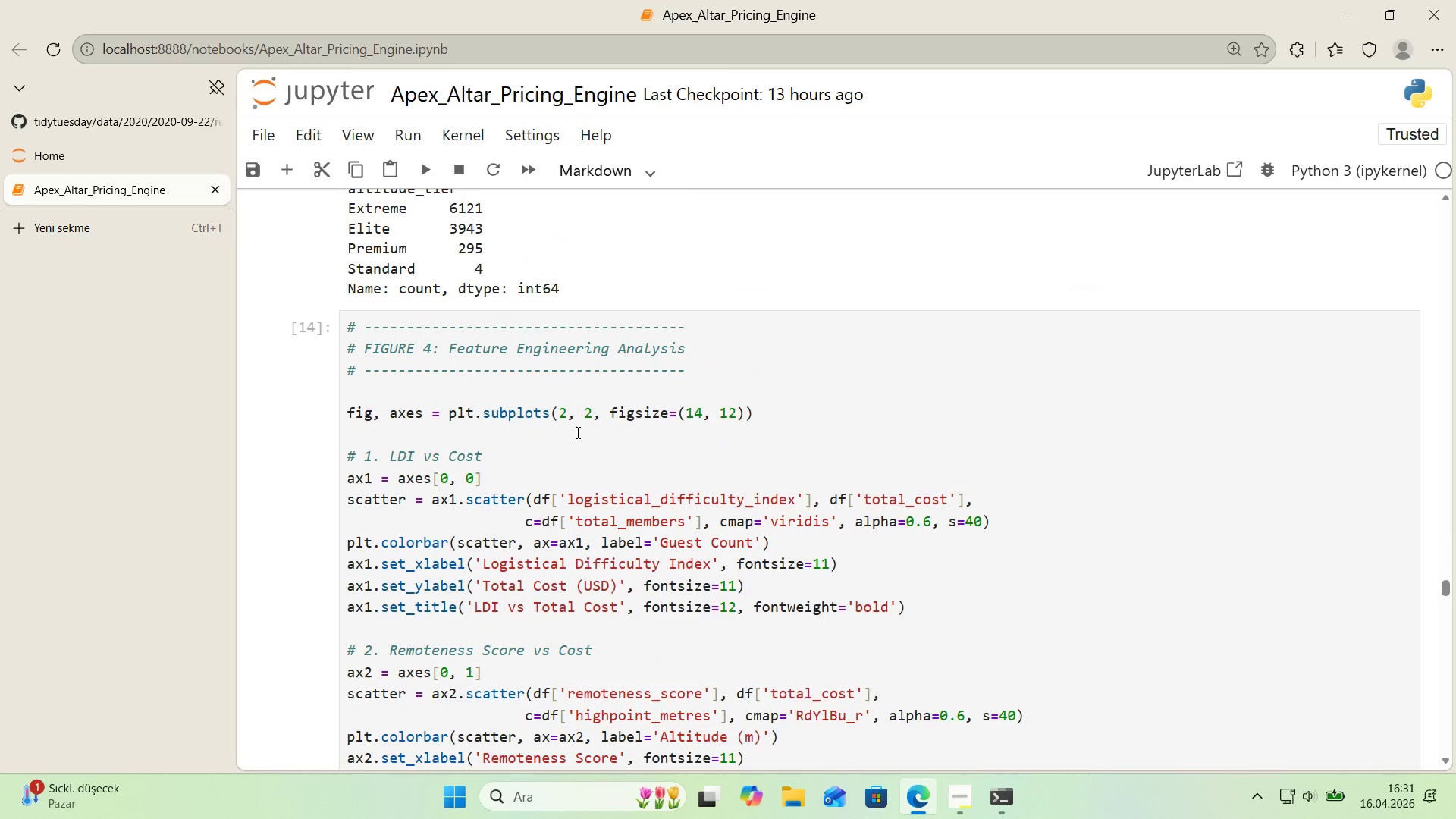 
scroll: coordinate [774, 378], scroll_direction: down, amount: 14.0
 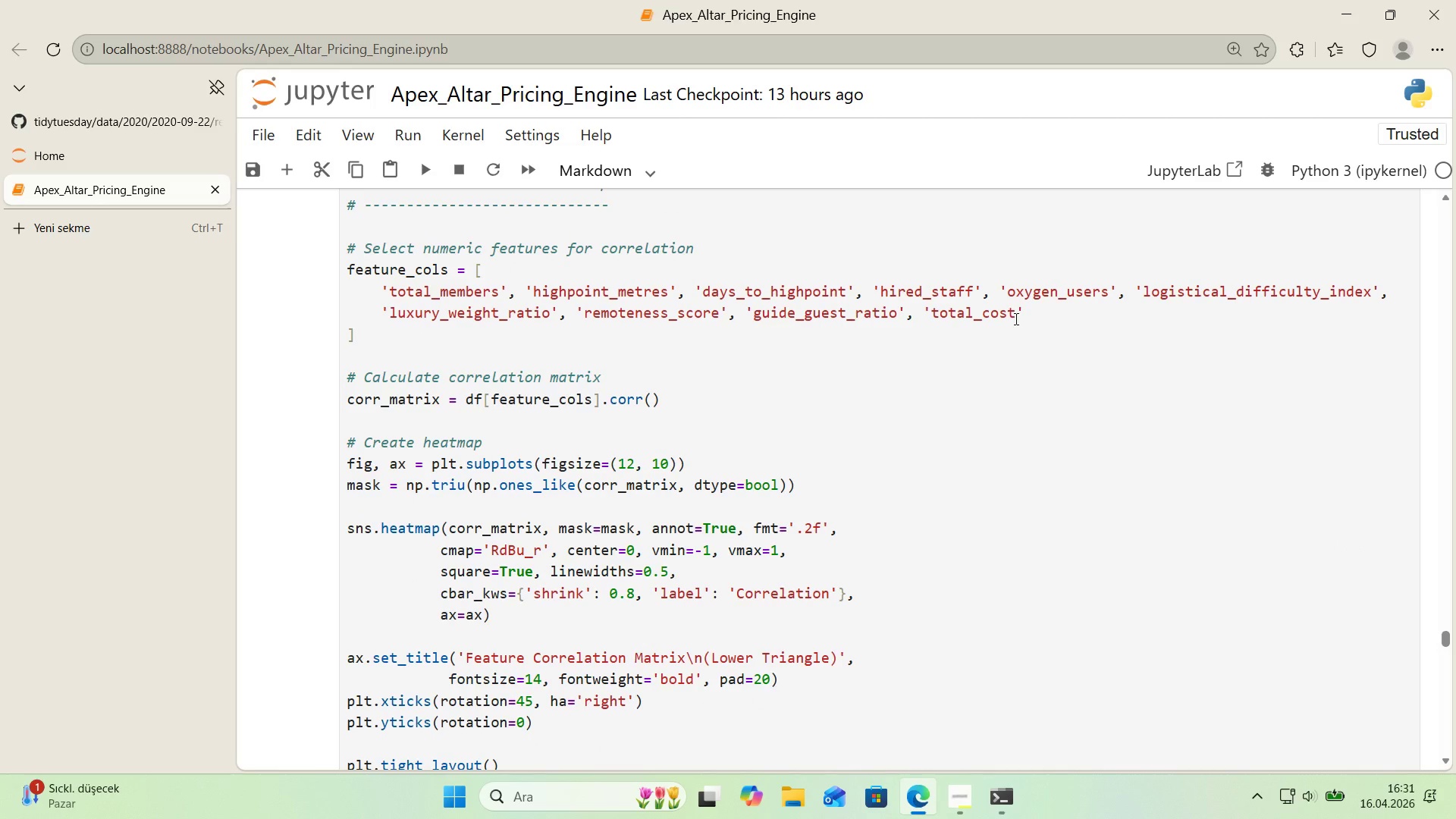 
left_click([921, 312])
 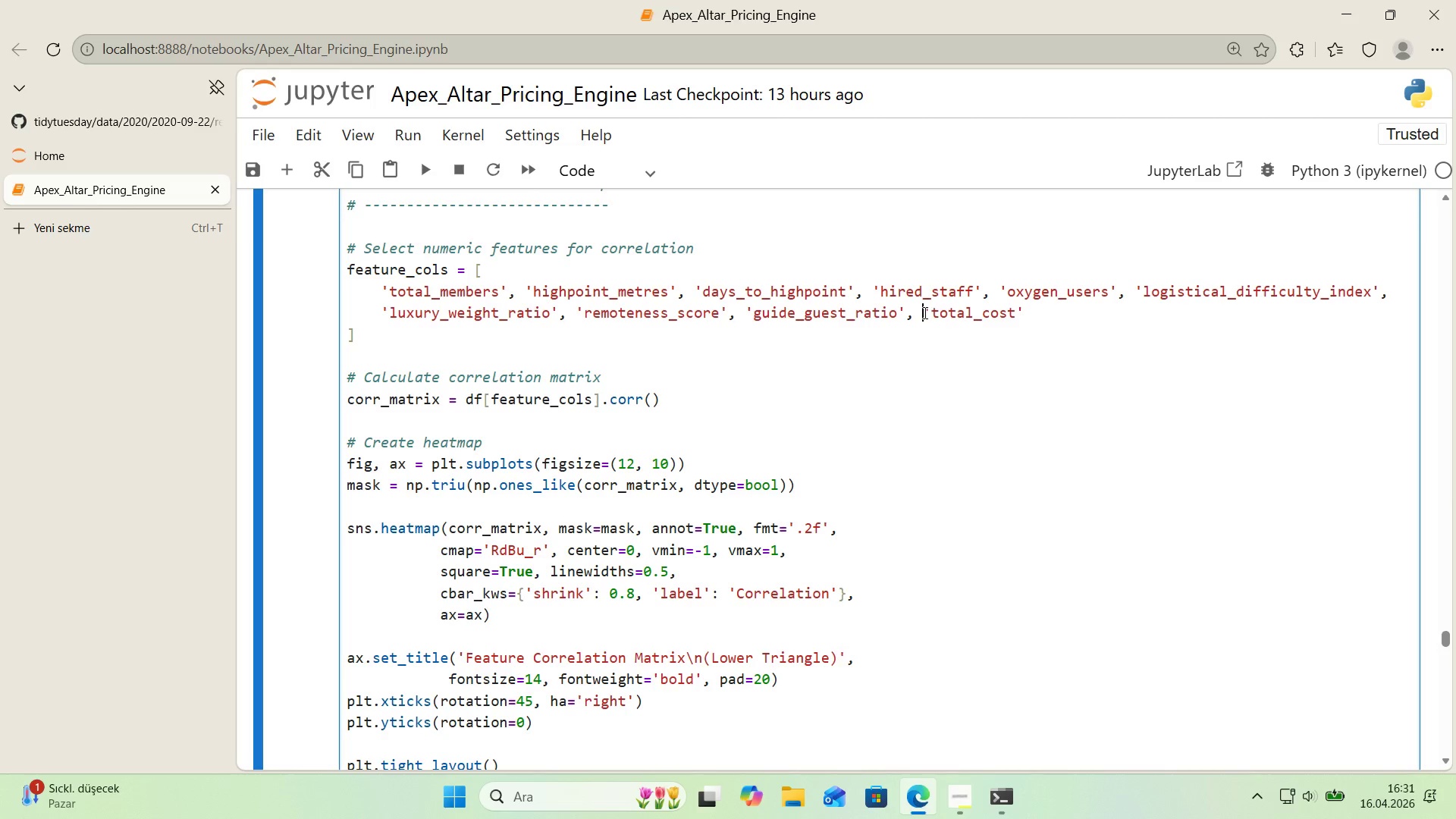 
scroll: coordinate [964, 276], scroll_direction: up, amount: 1.0
 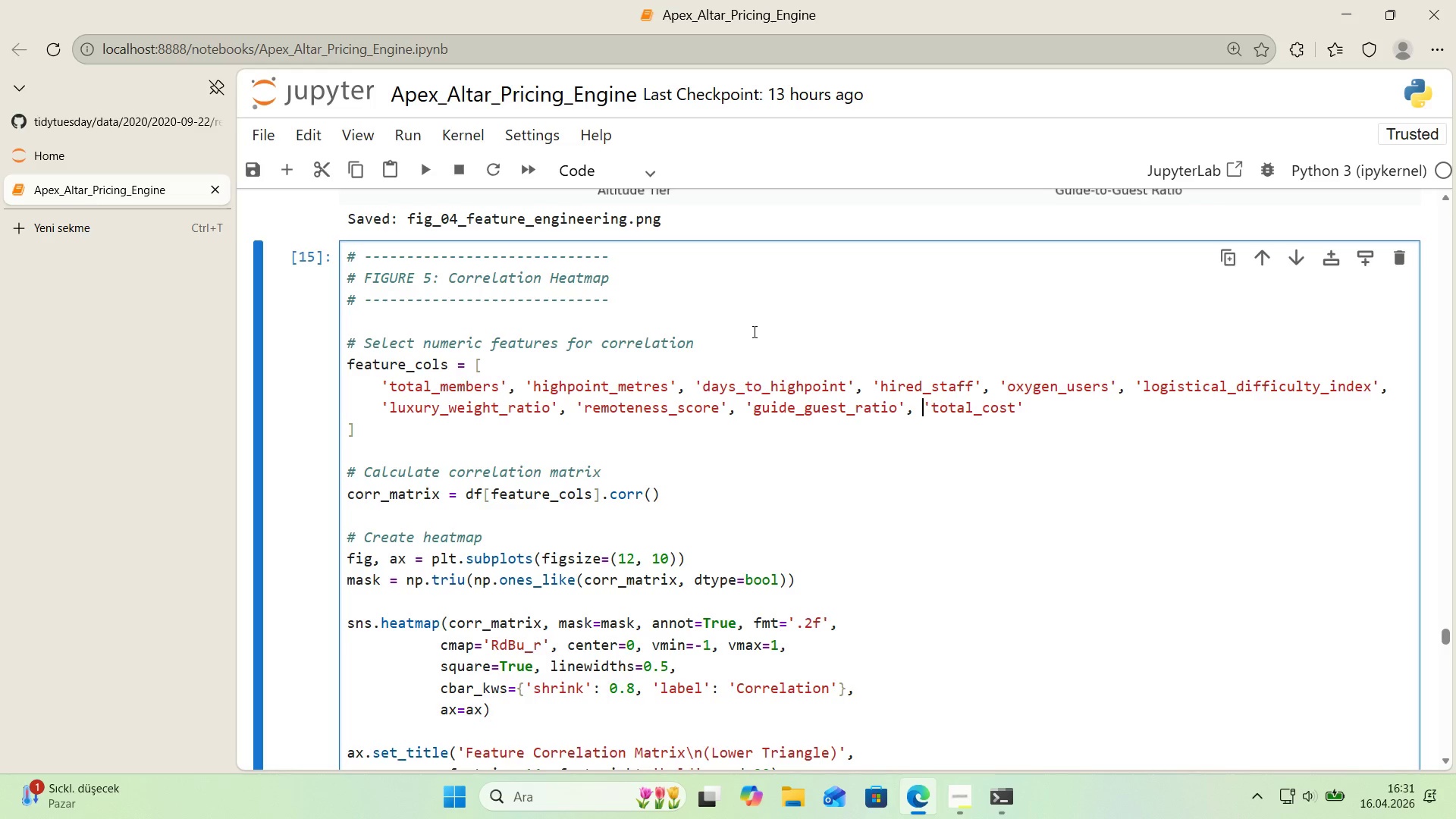 
wait(22.71)
 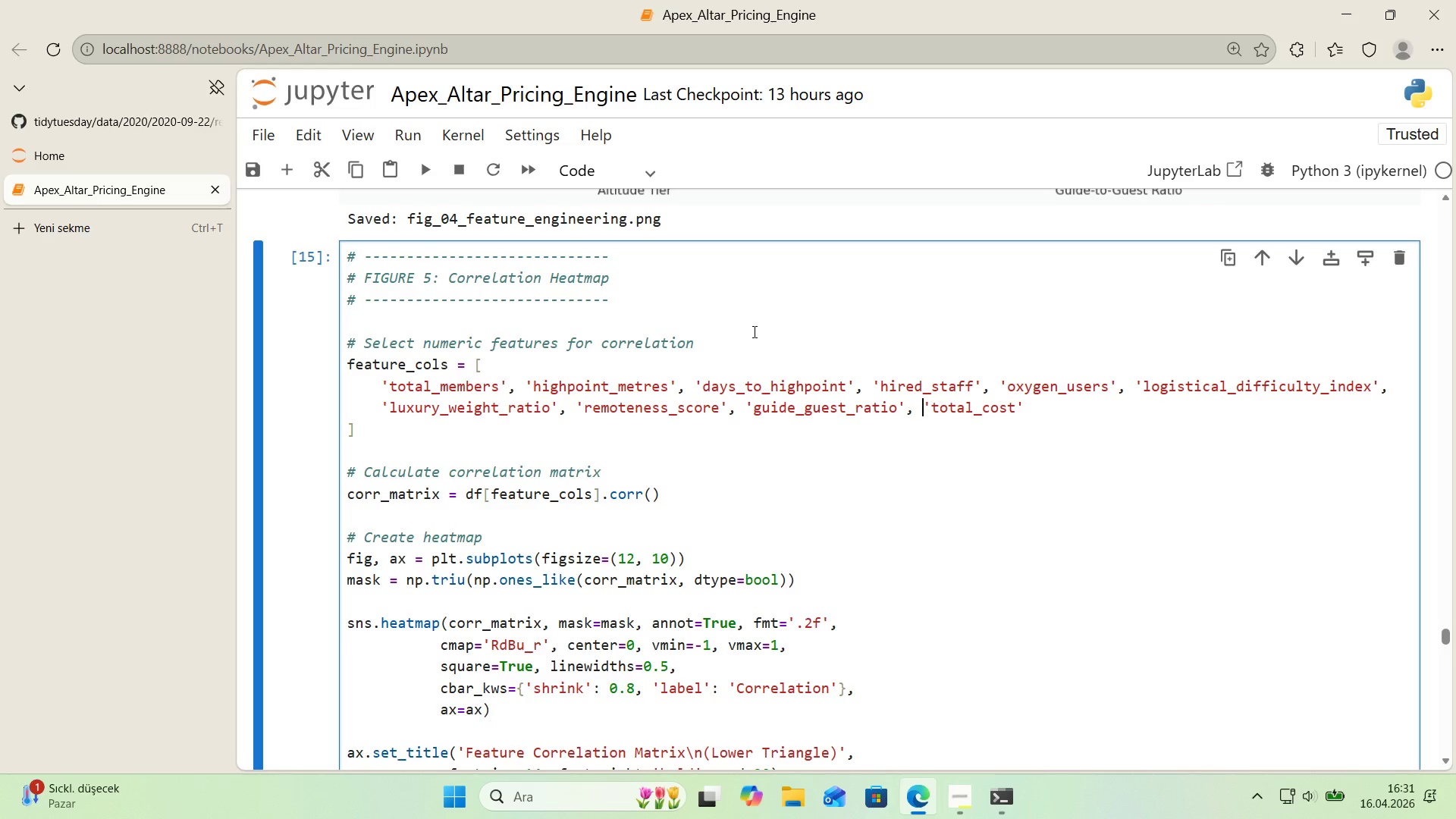 
scroll: coordinate [734, 336], scroll_direction: down, amount: 1.0
 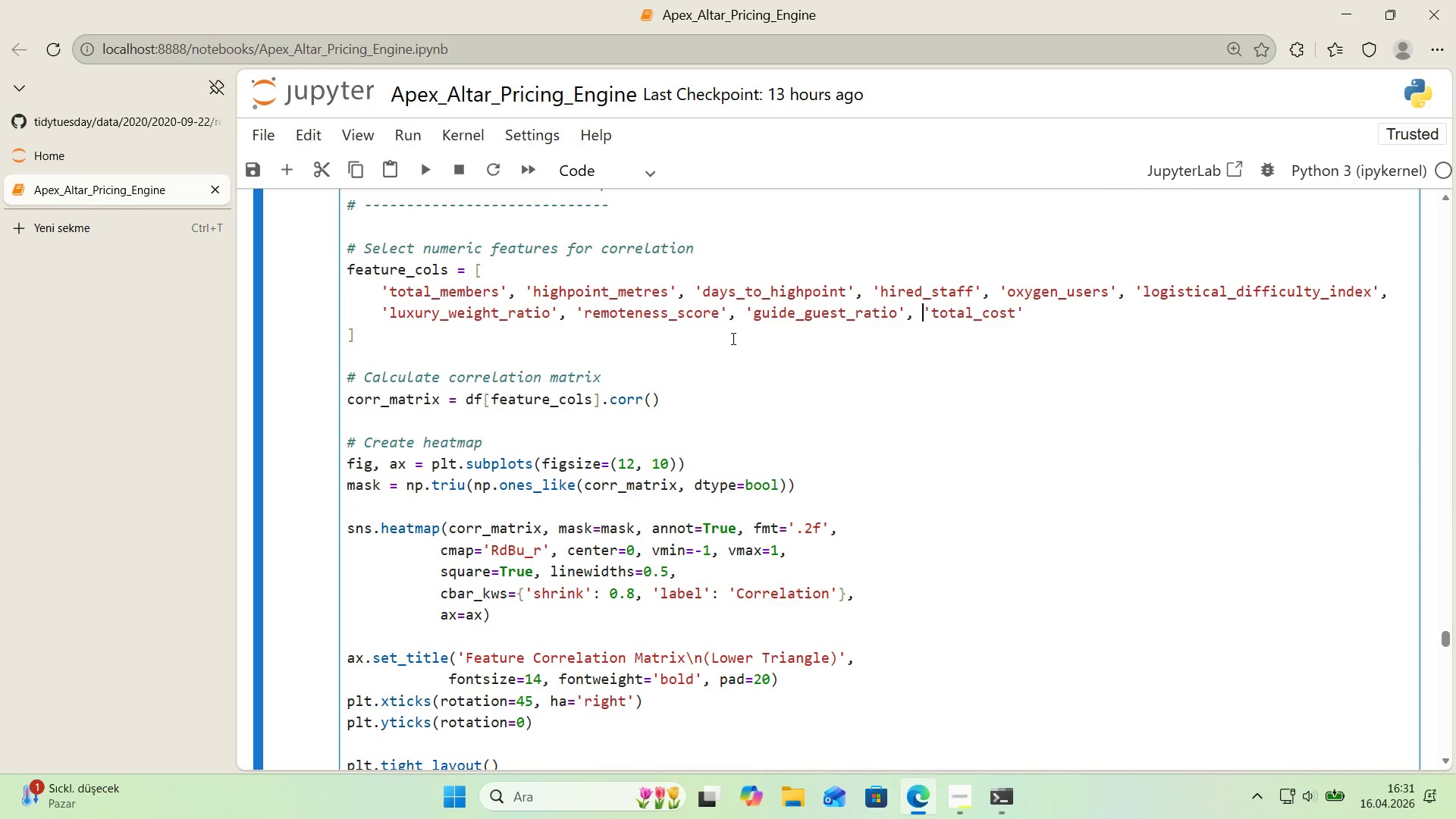 
scroll: coordinate [732, 338], scroll_direction: up, amount: 1.0
 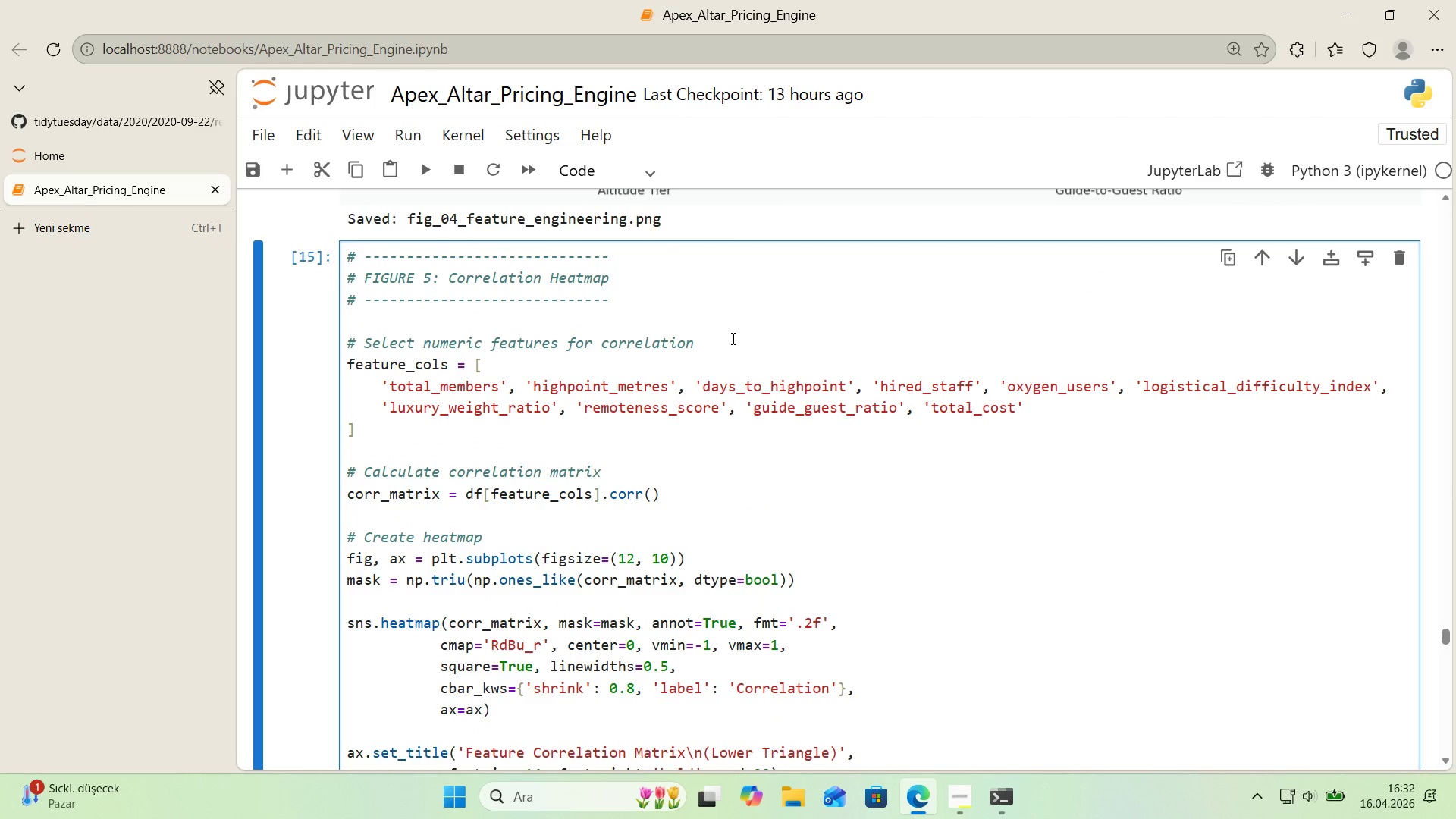 
wait(10.15)
 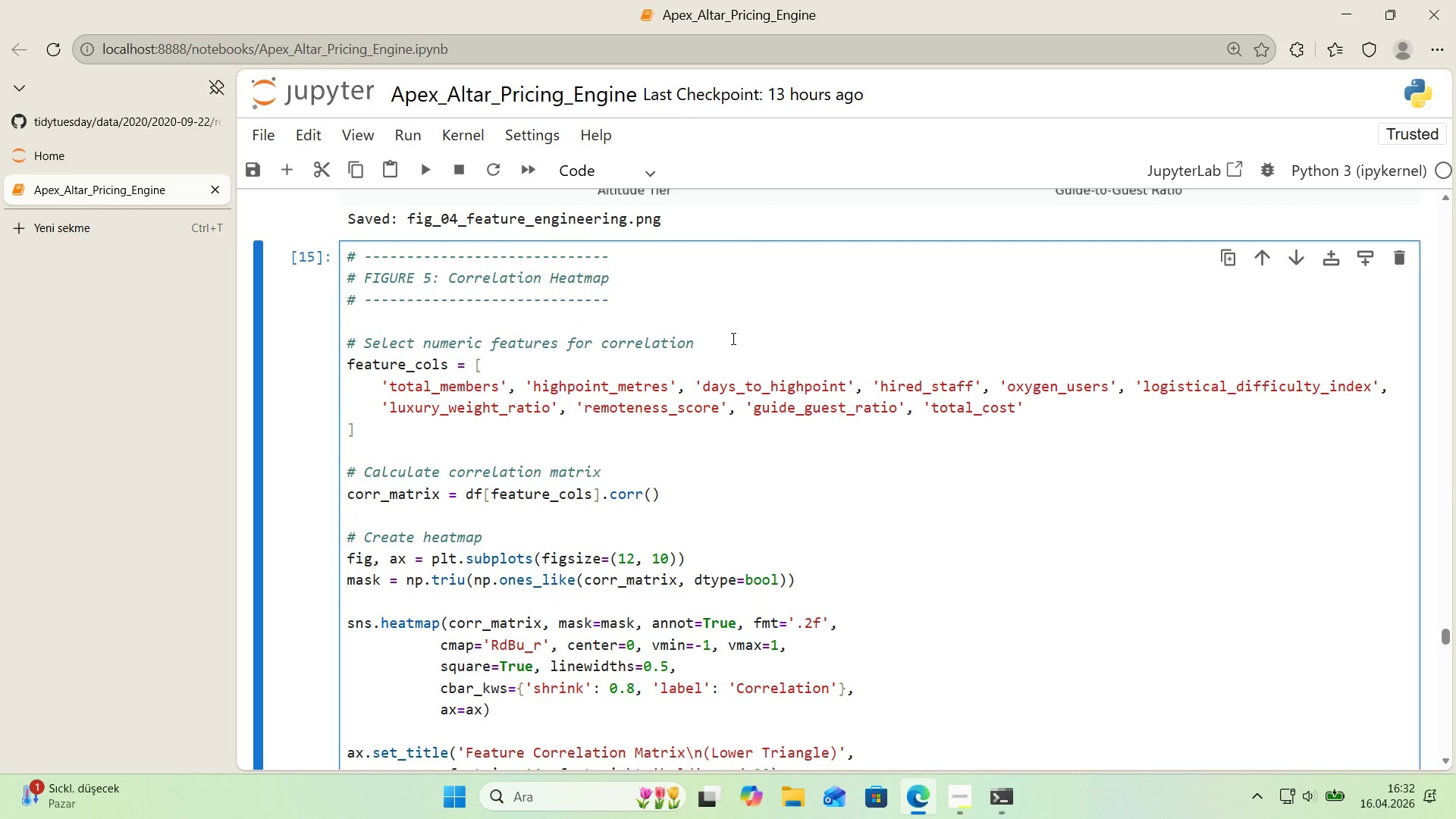 
key(Backspace)
type(2@)
key(Backspace)
key(Backspace)
type(@@)
 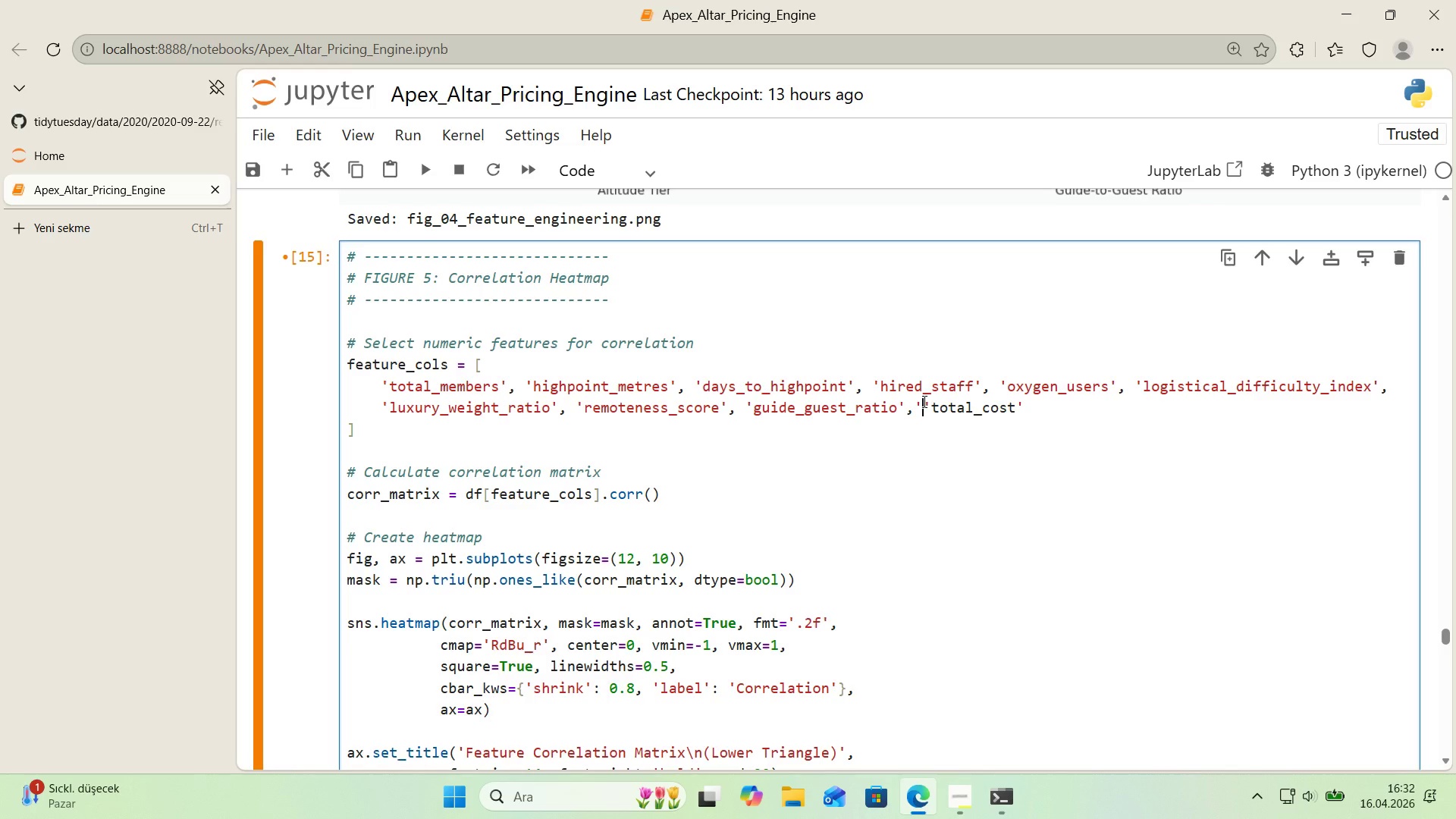 
 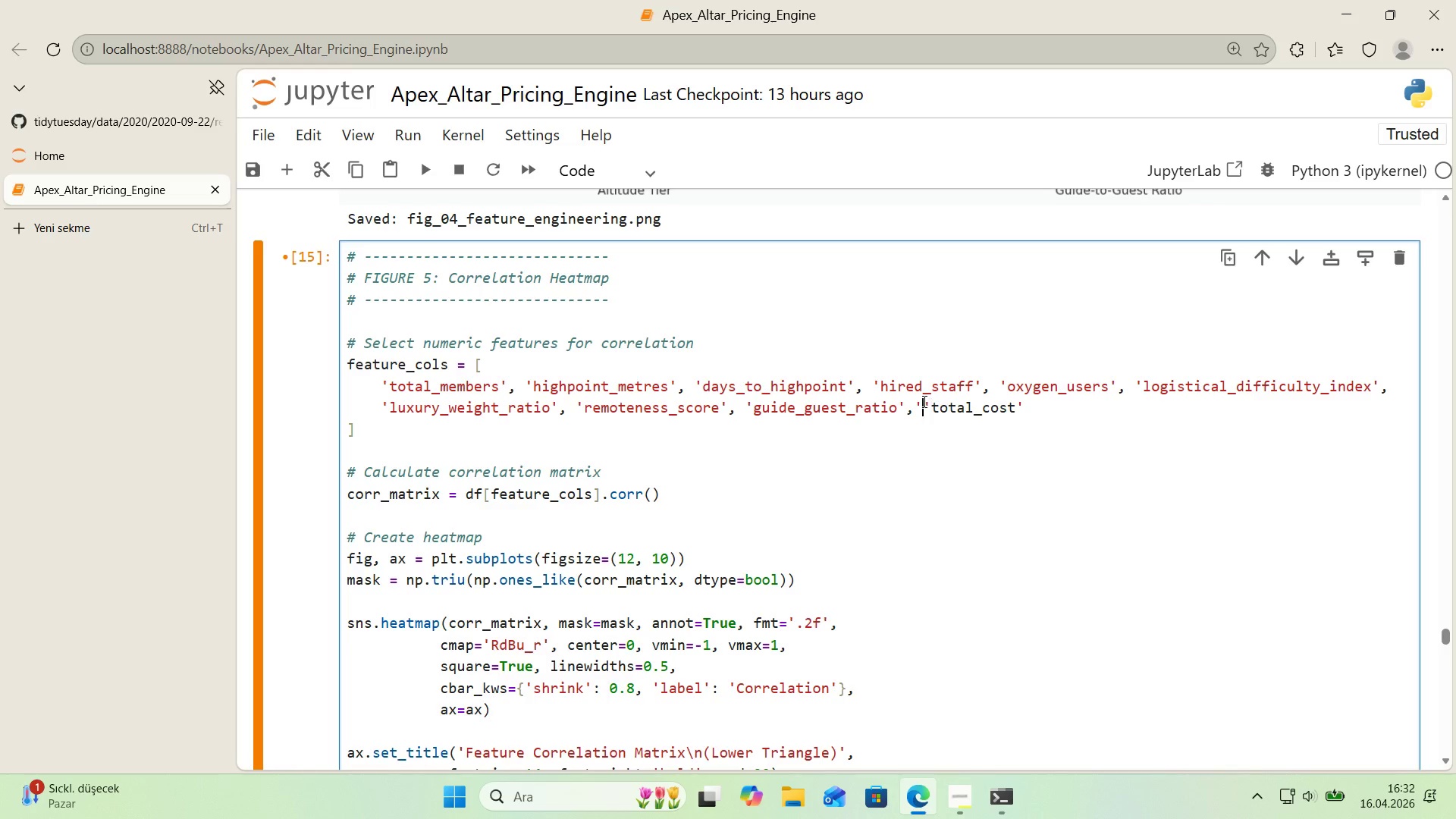 
key(ArrowLeft)
 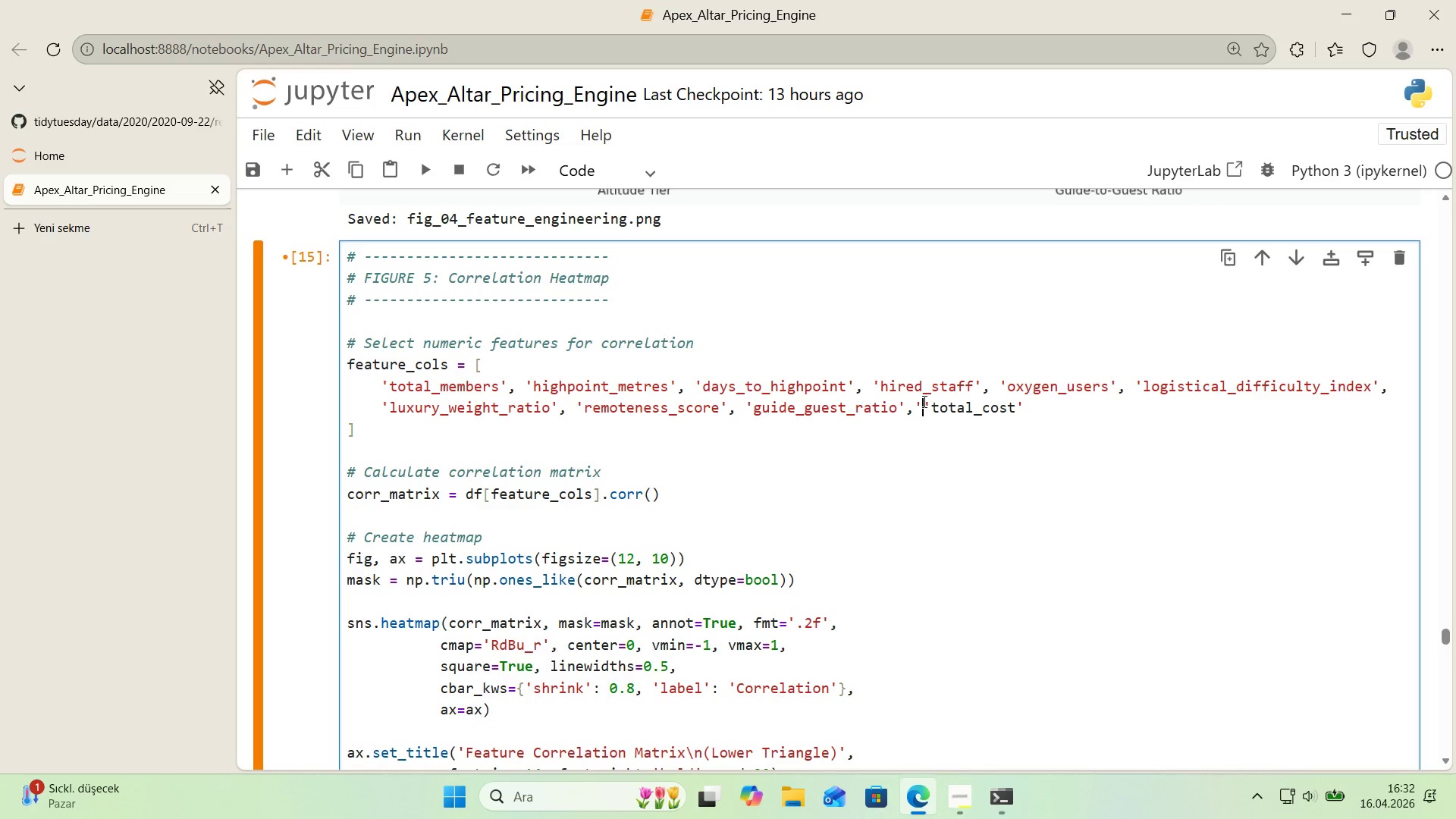 
type(season_encoded, )
key(Backspace)
type(@ )
key(Backspace)
type(,)
 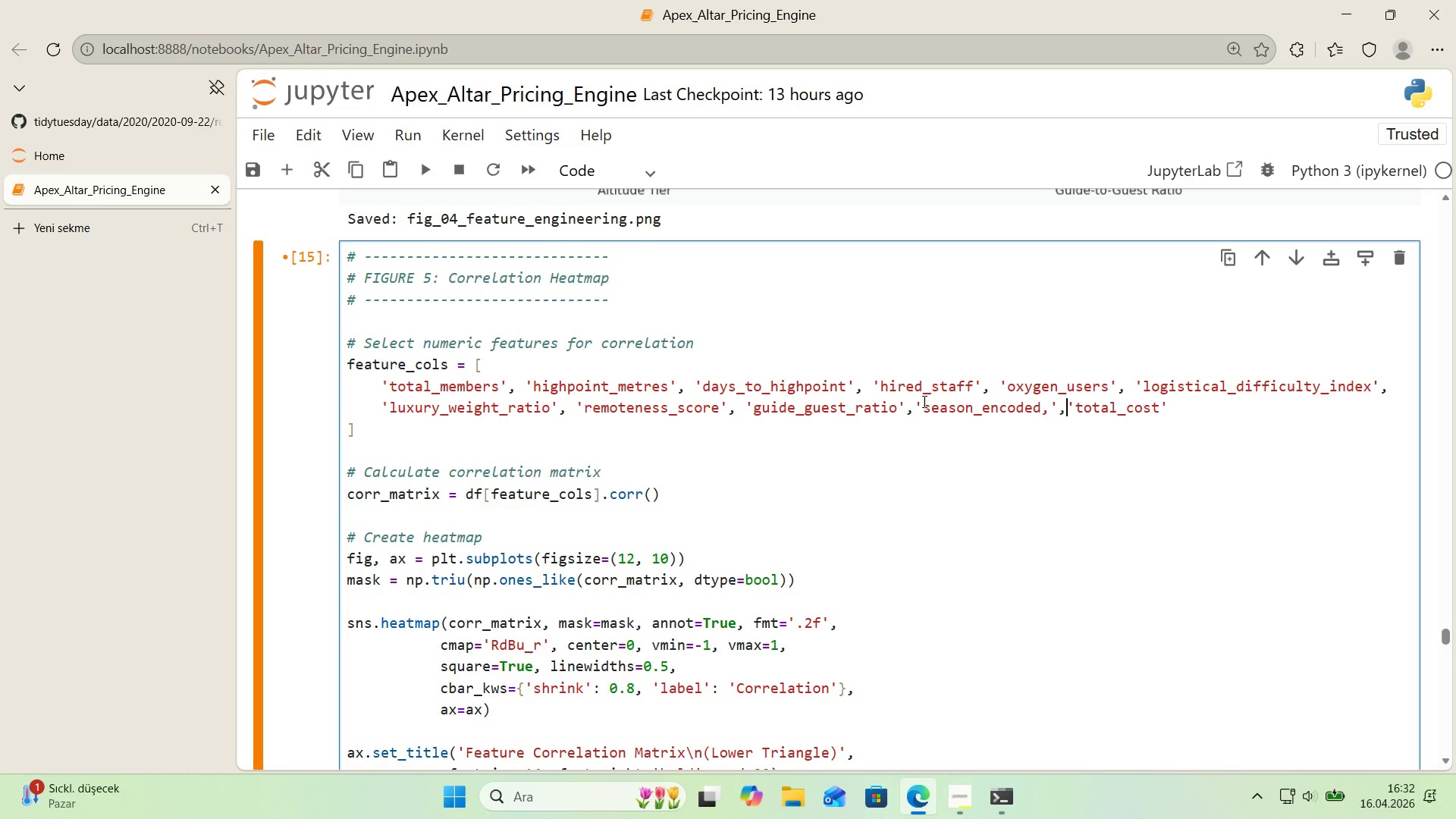 
left_click([1051, 406])
 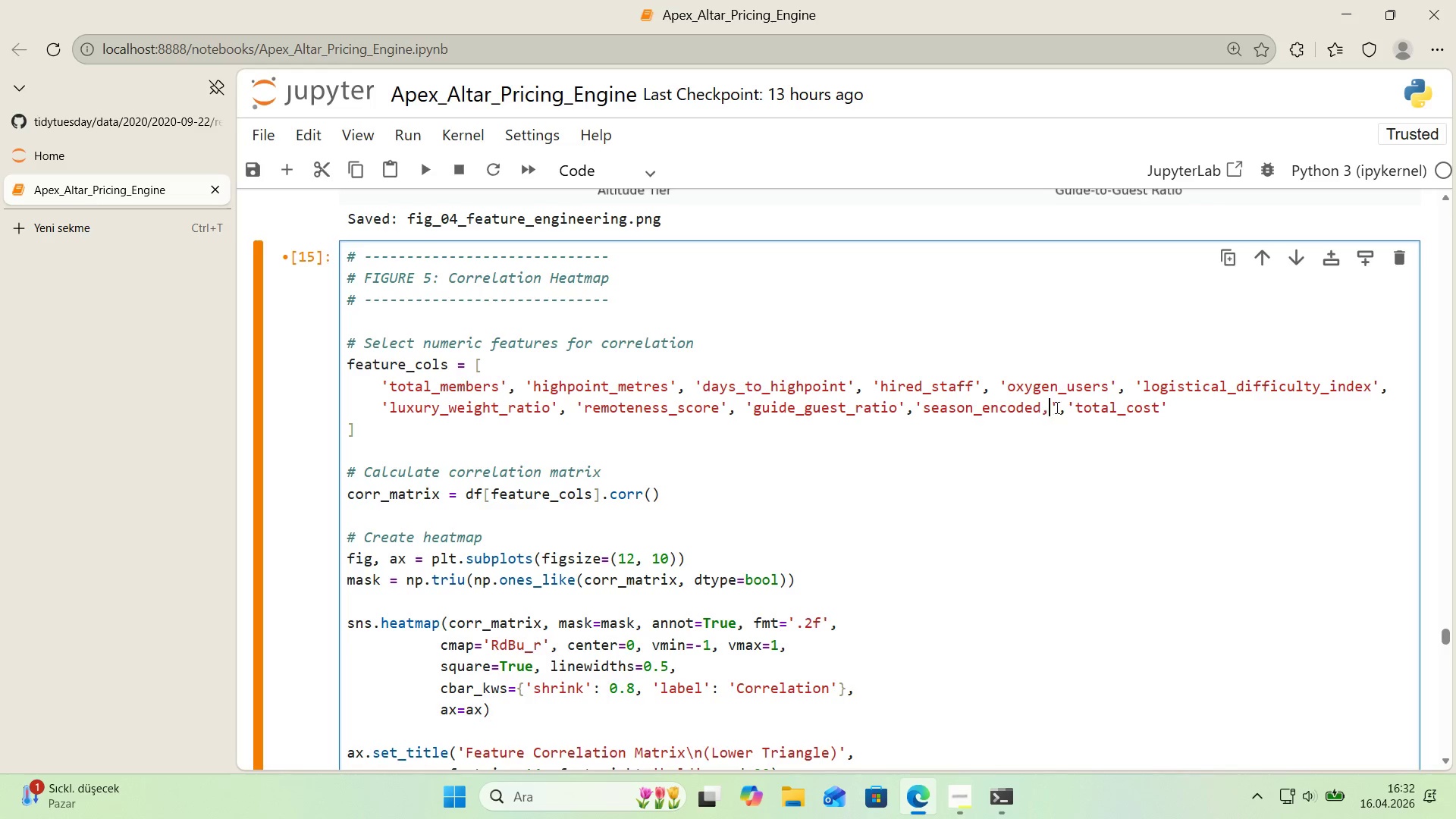 
key(Backspace)
 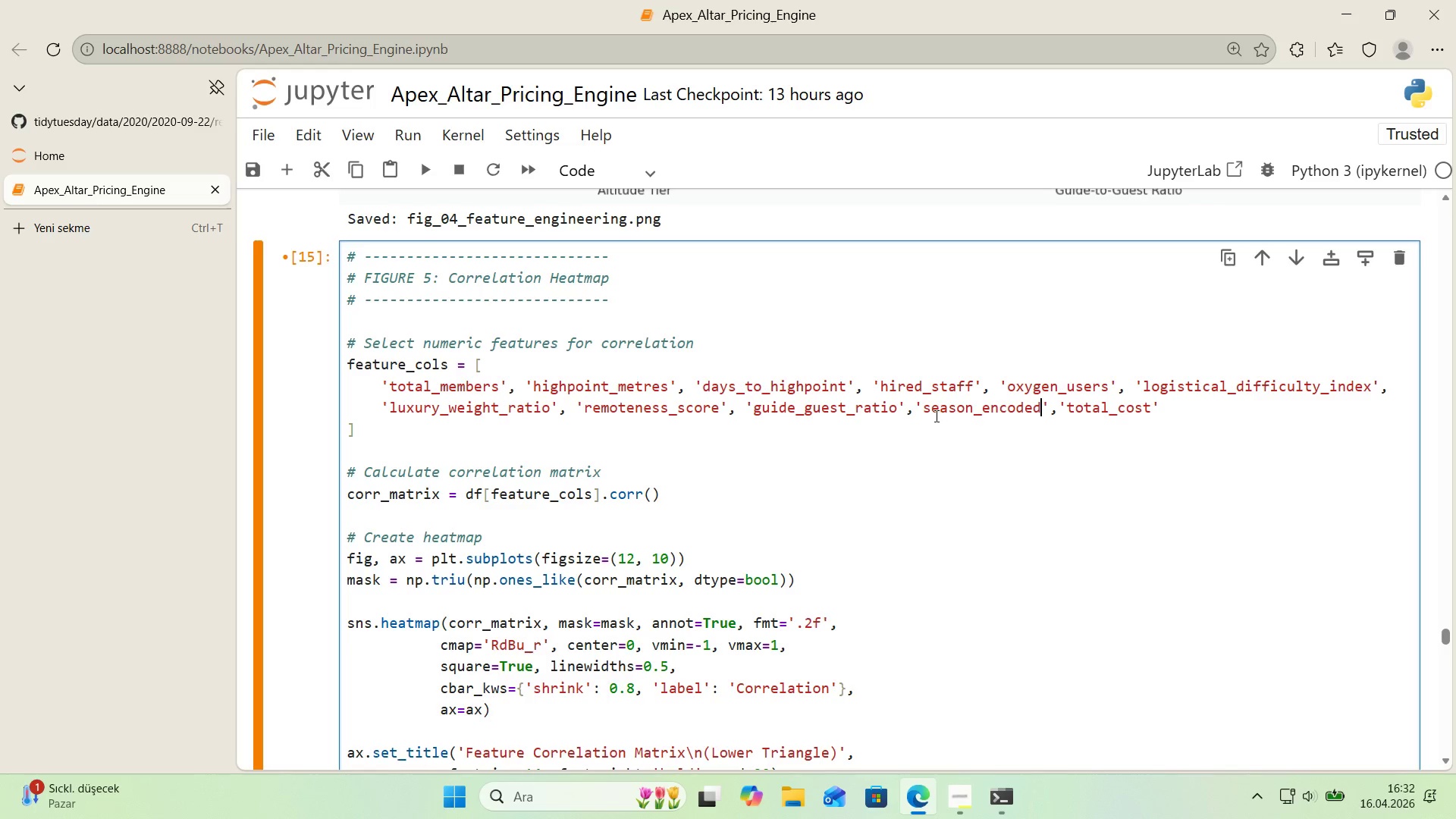 
left_click([925, 414])
 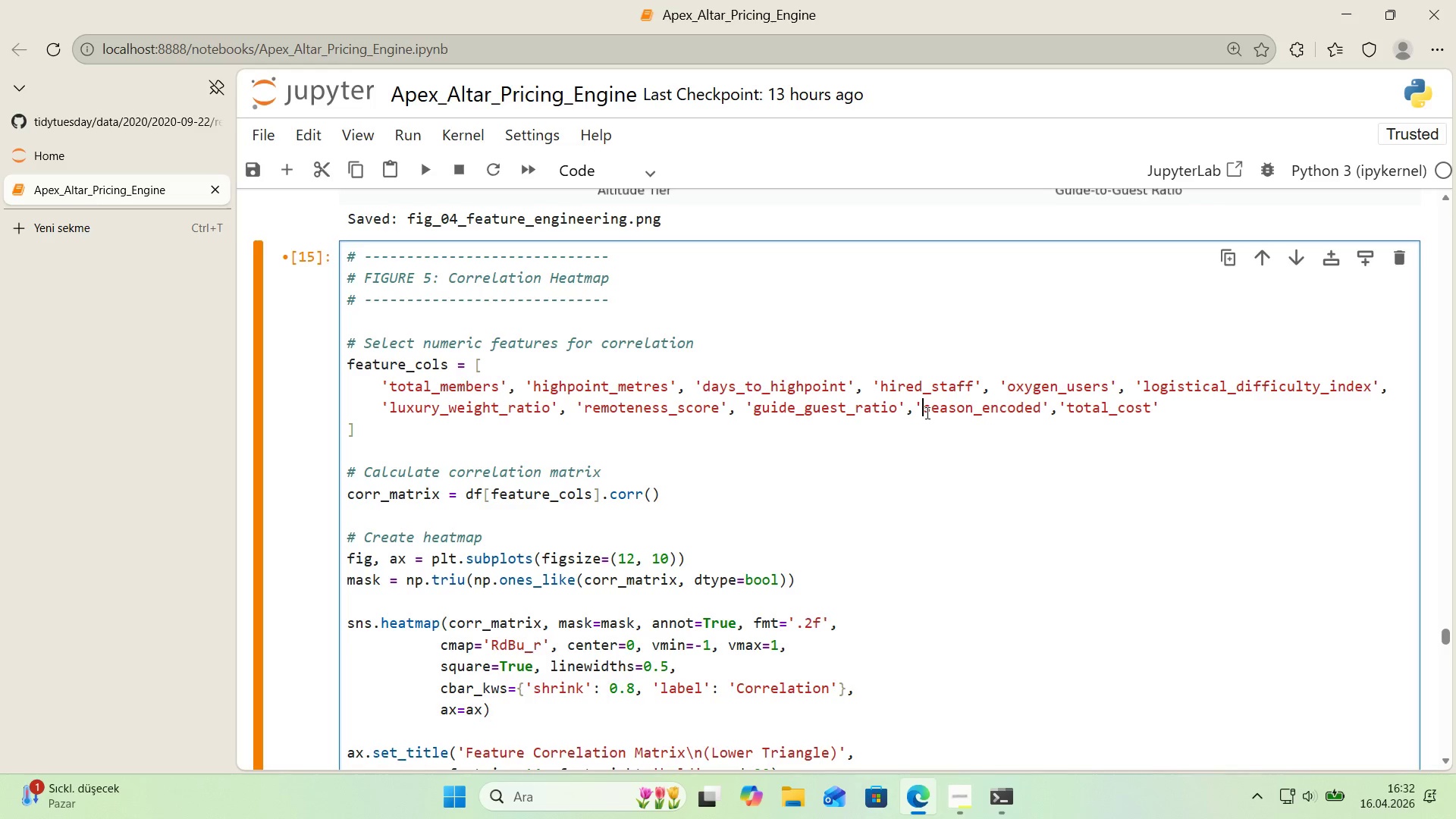 
key(Backspace)
 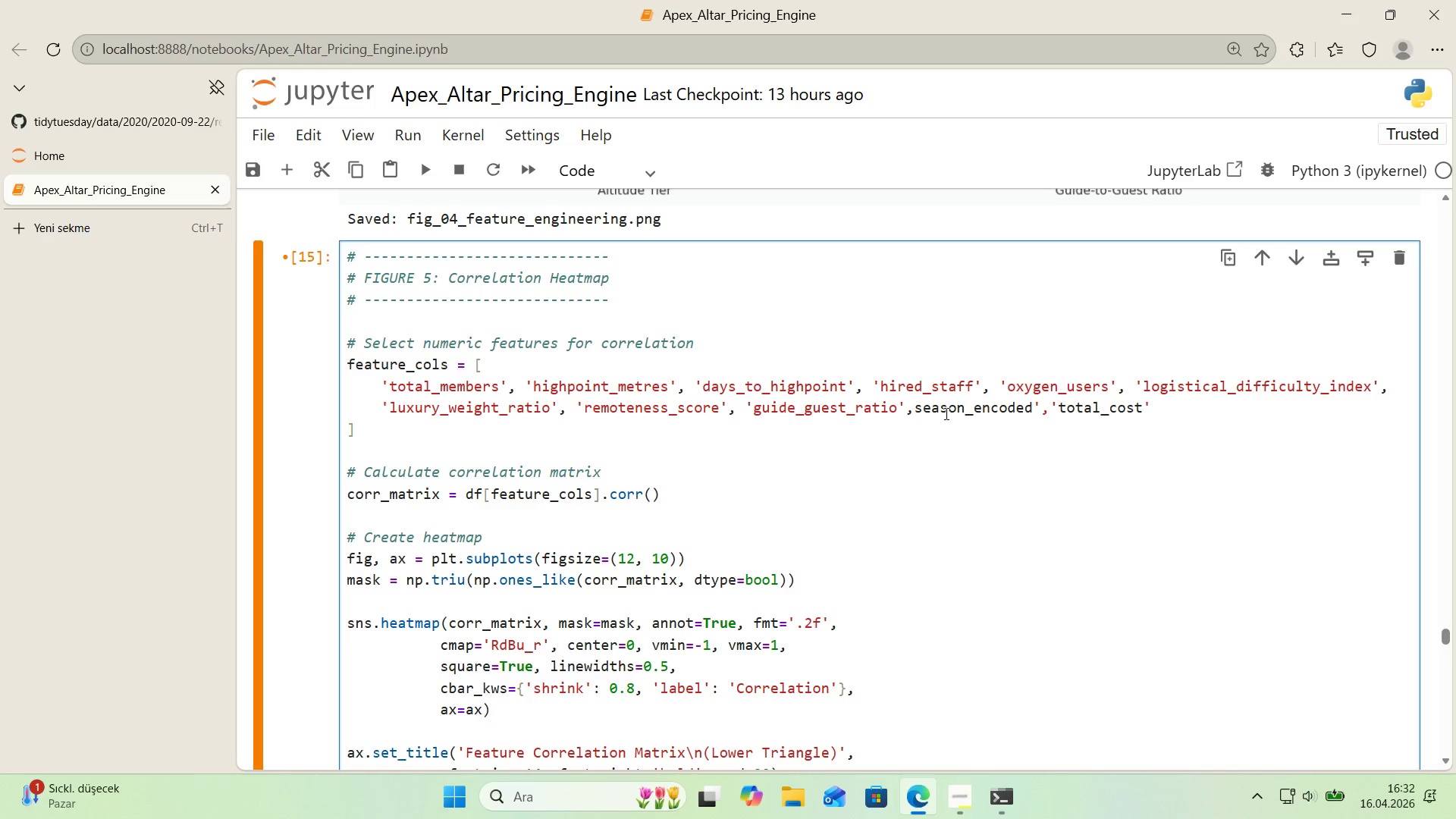 
key(Shift+ShiftRight)
 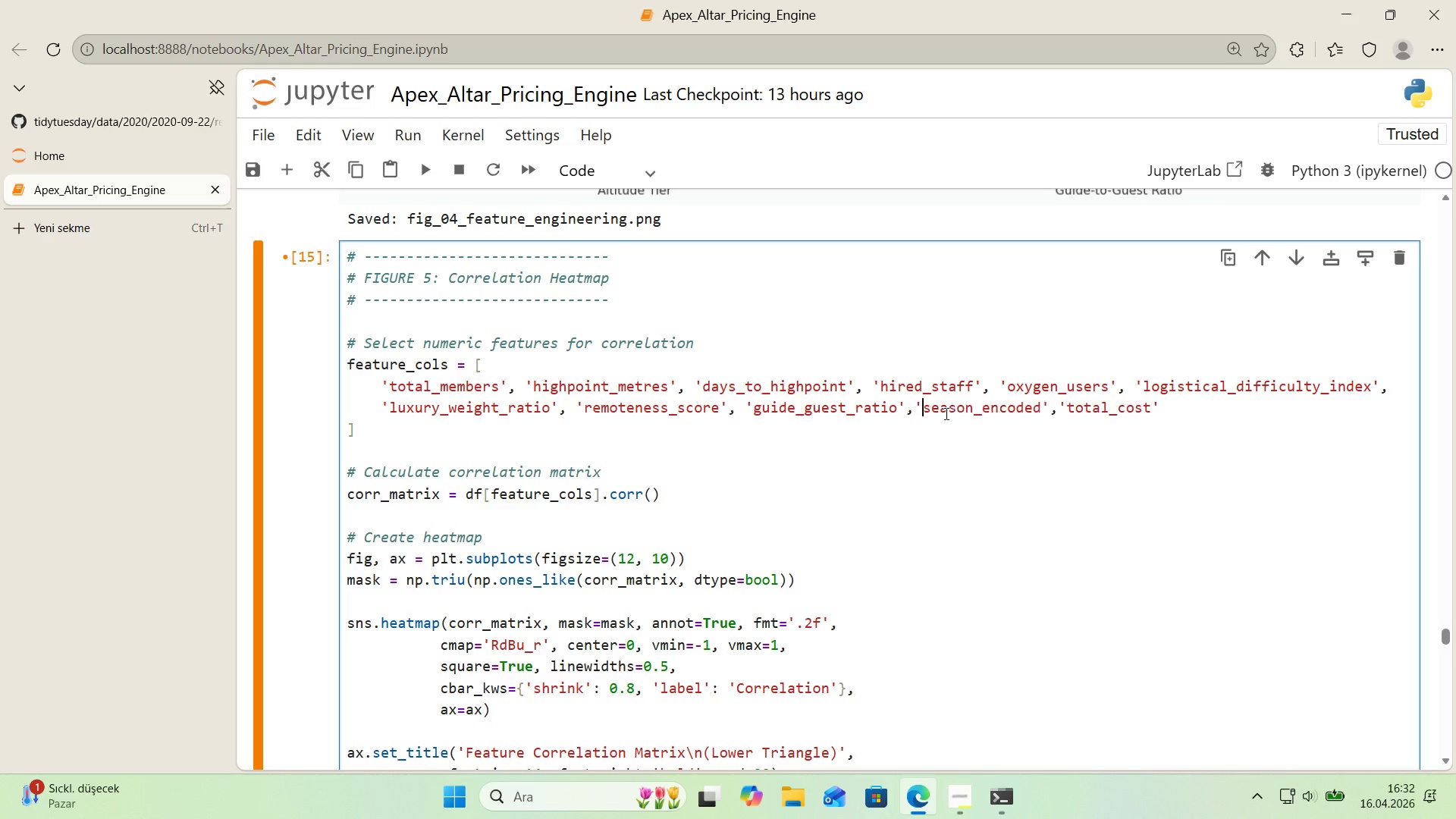 
key(Shift+2)
 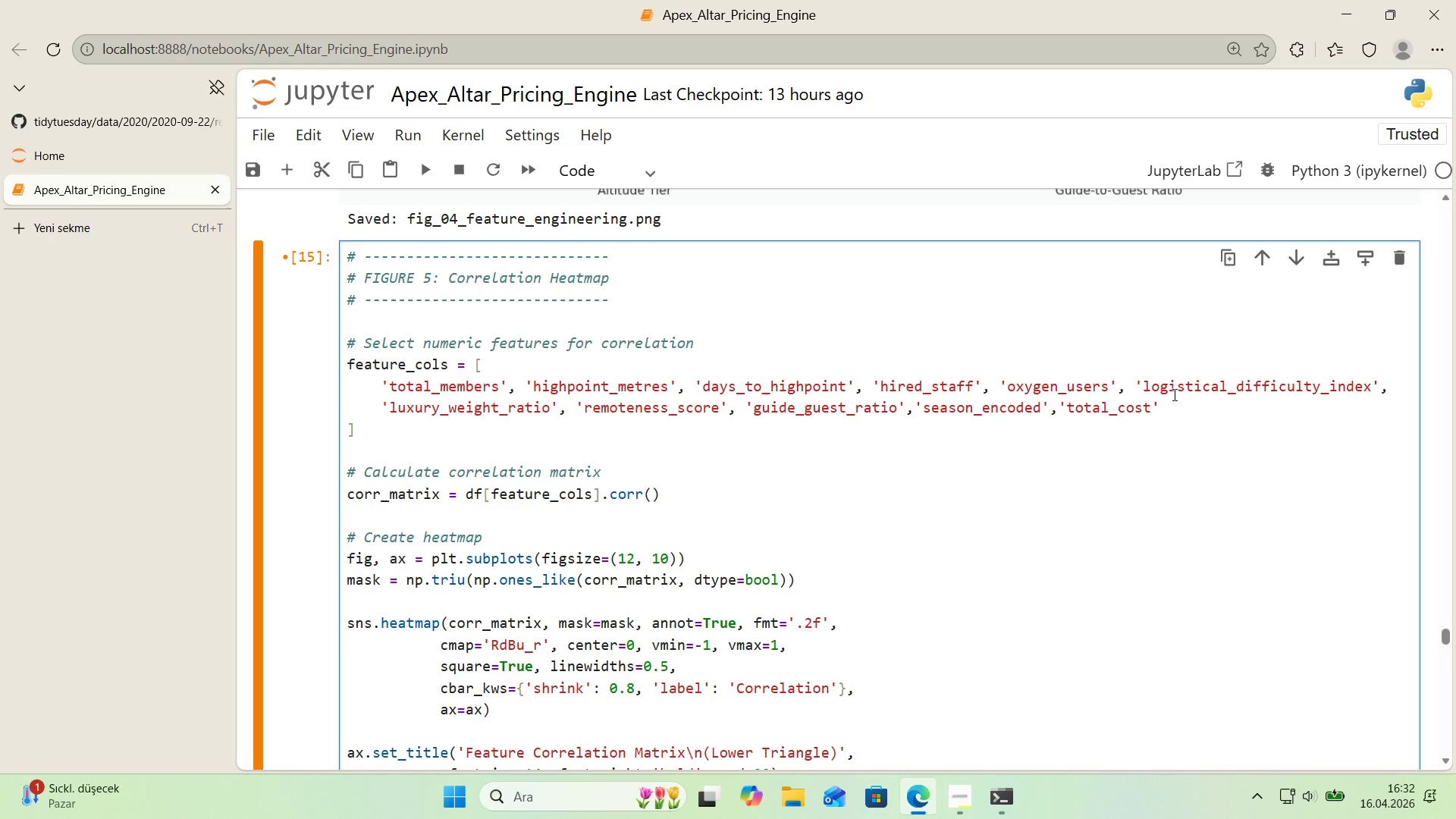 
left_click([1177, 408])
 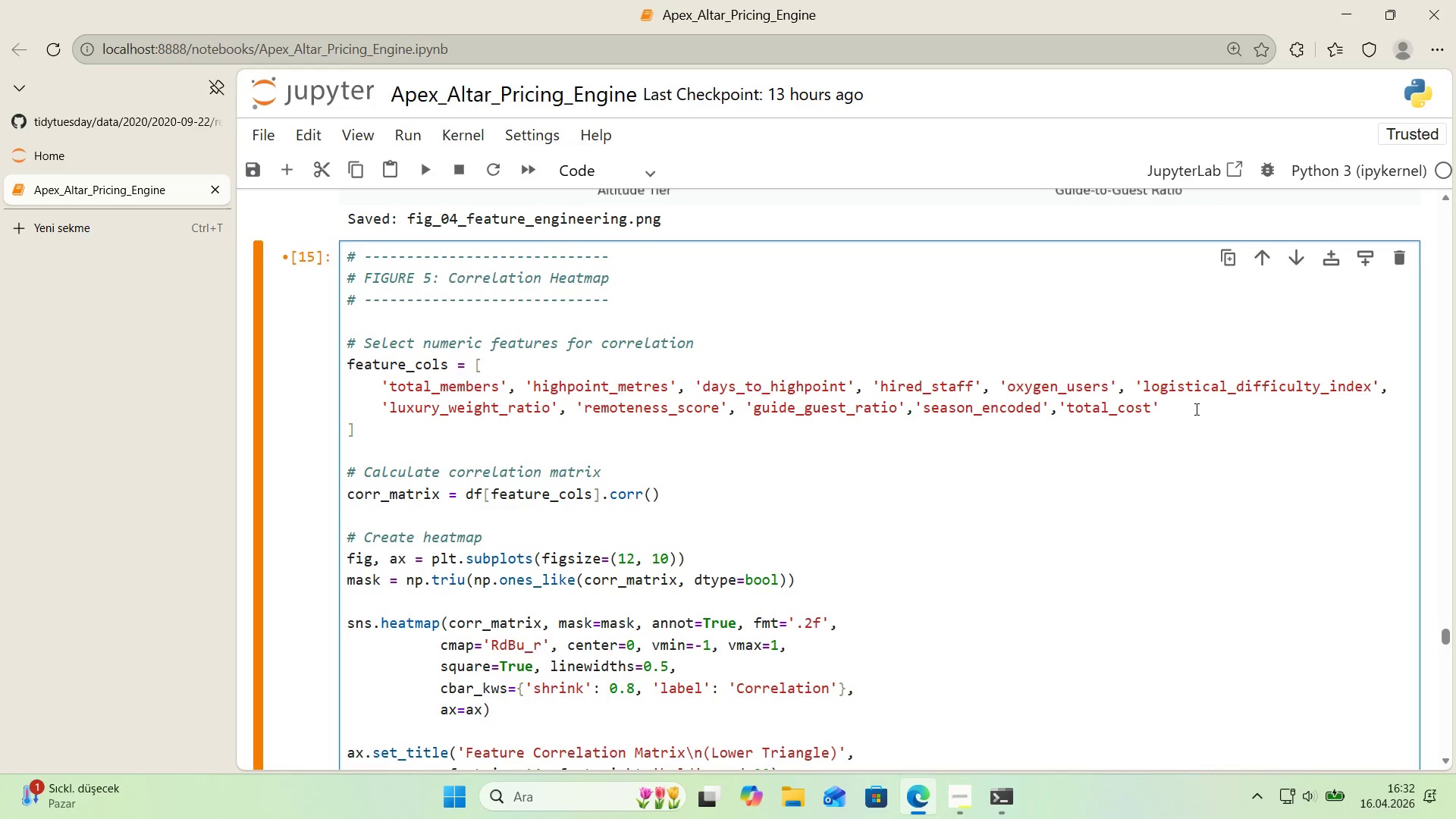 
key(Shift+Enter)
 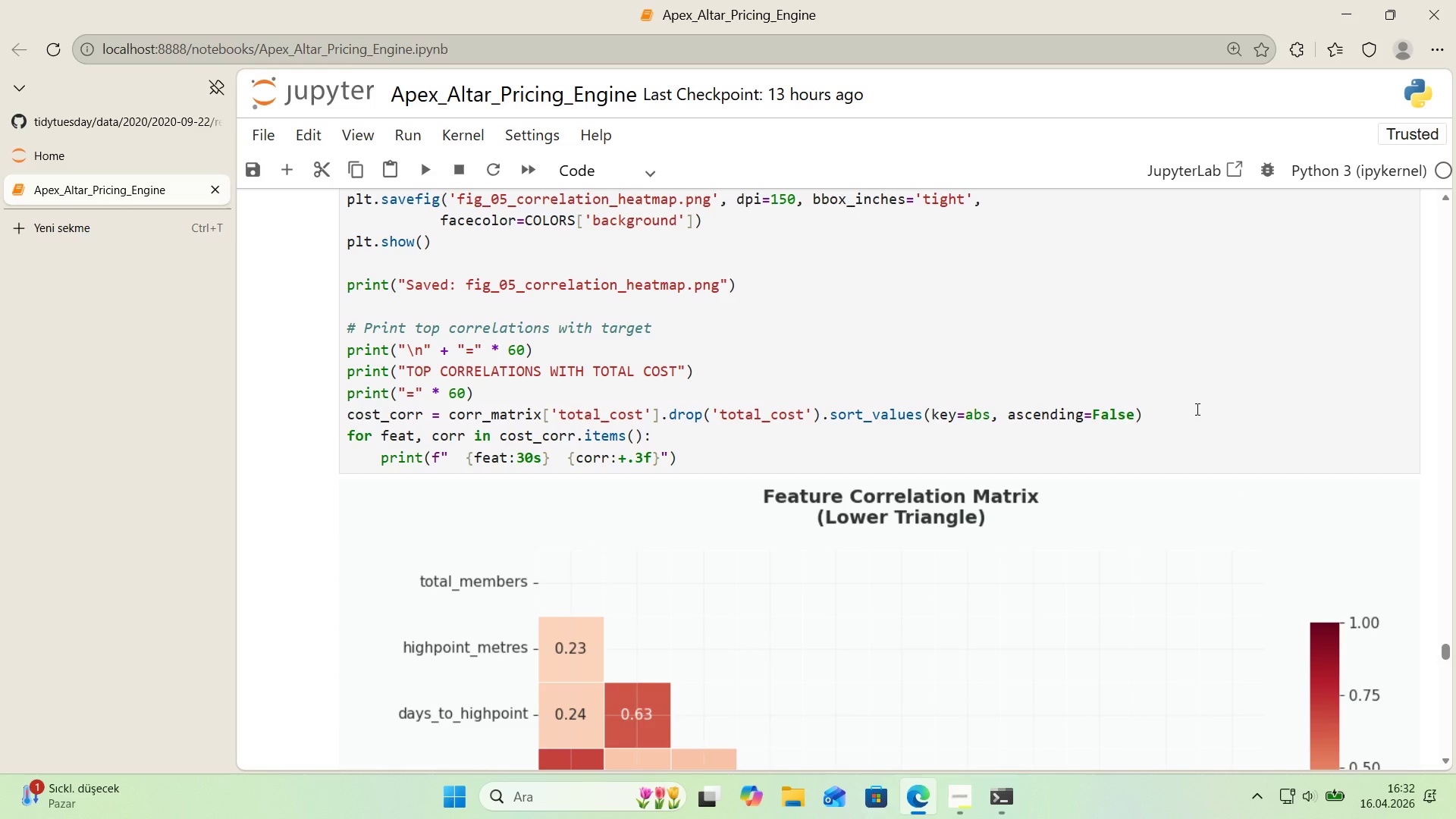 
scroll: coordinate [1216, 383], scroll_direction: down, amount: 11.0
 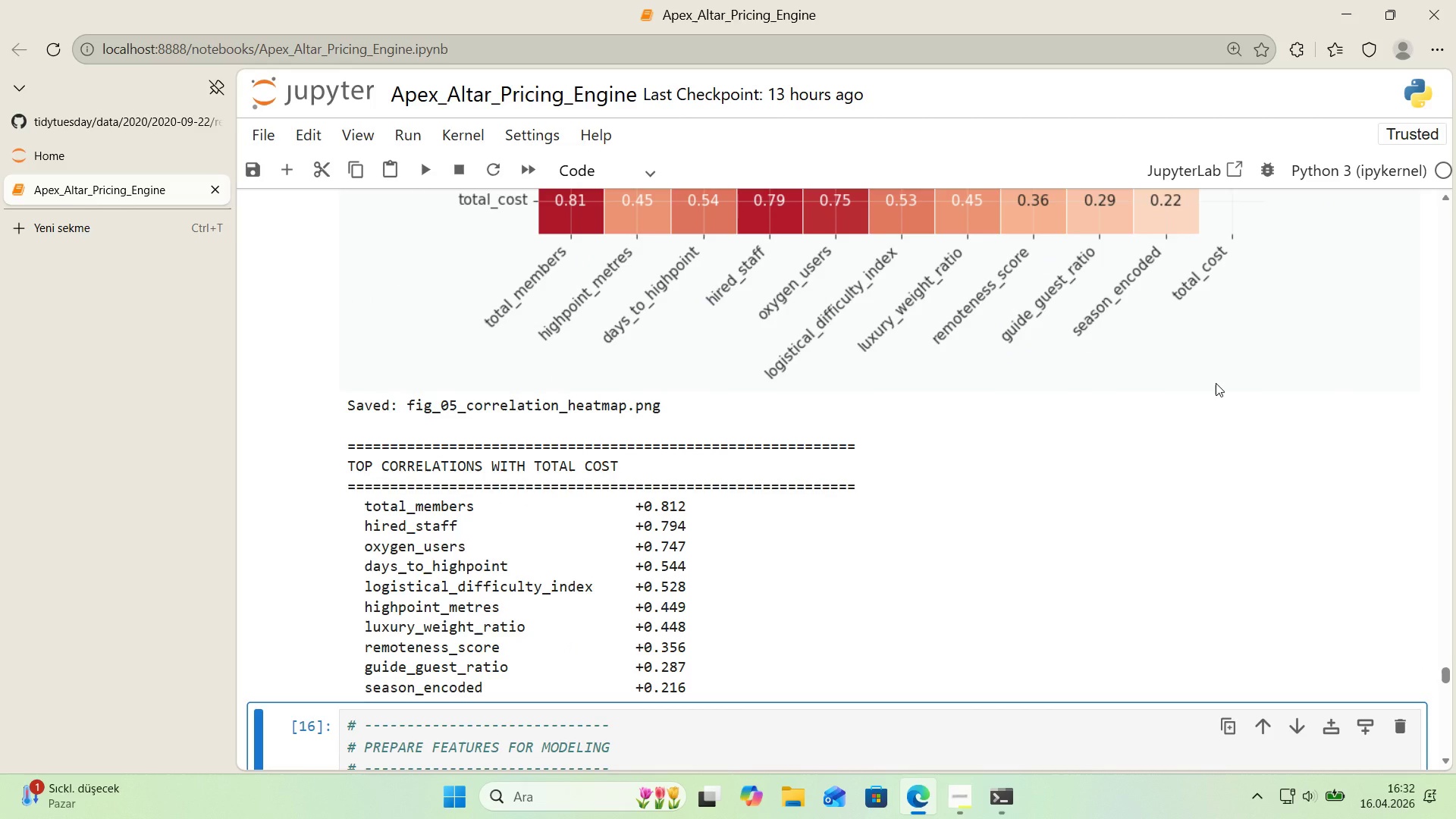 
wait(14.1)
 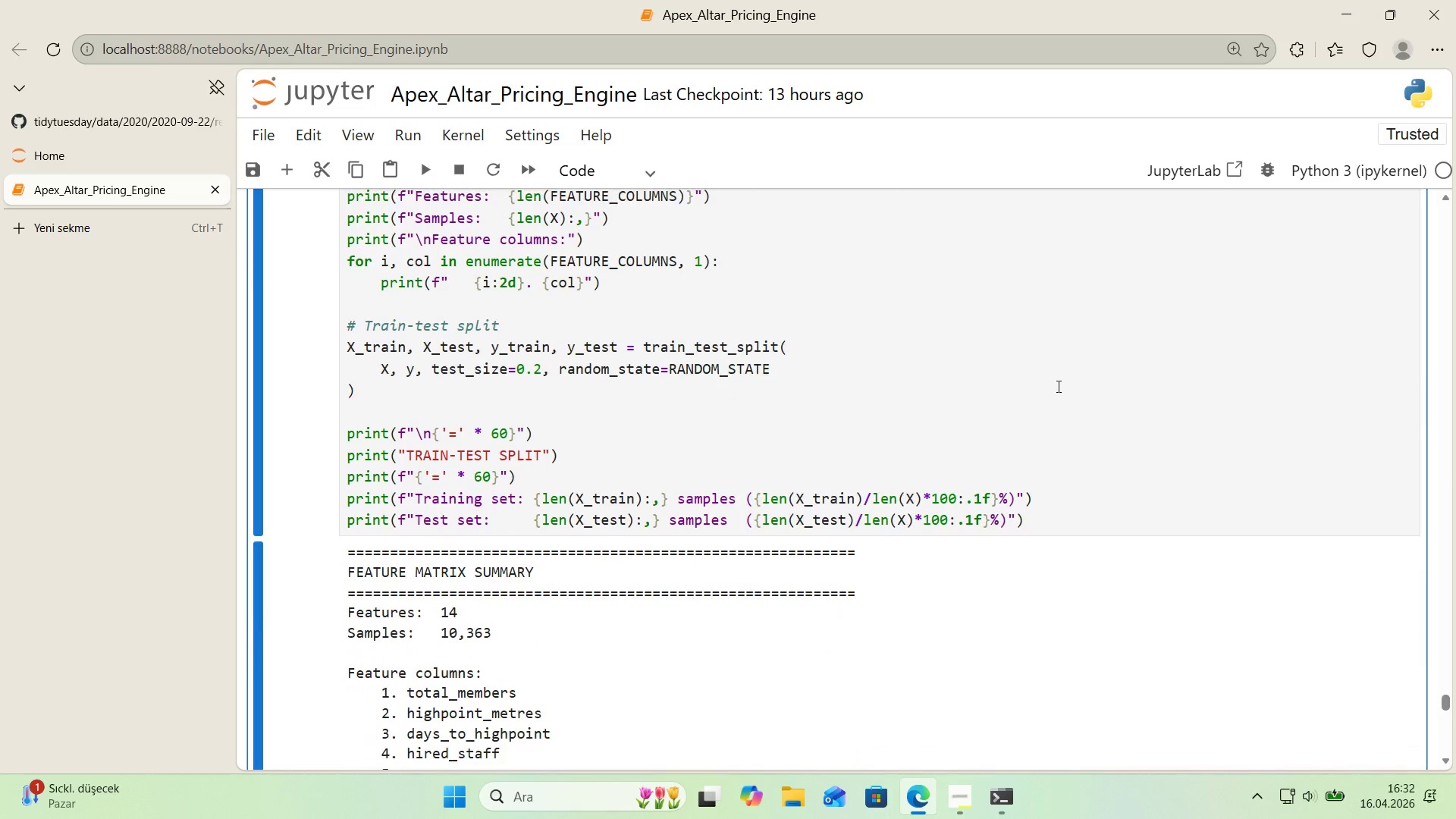 
left_click([1057, 386])
 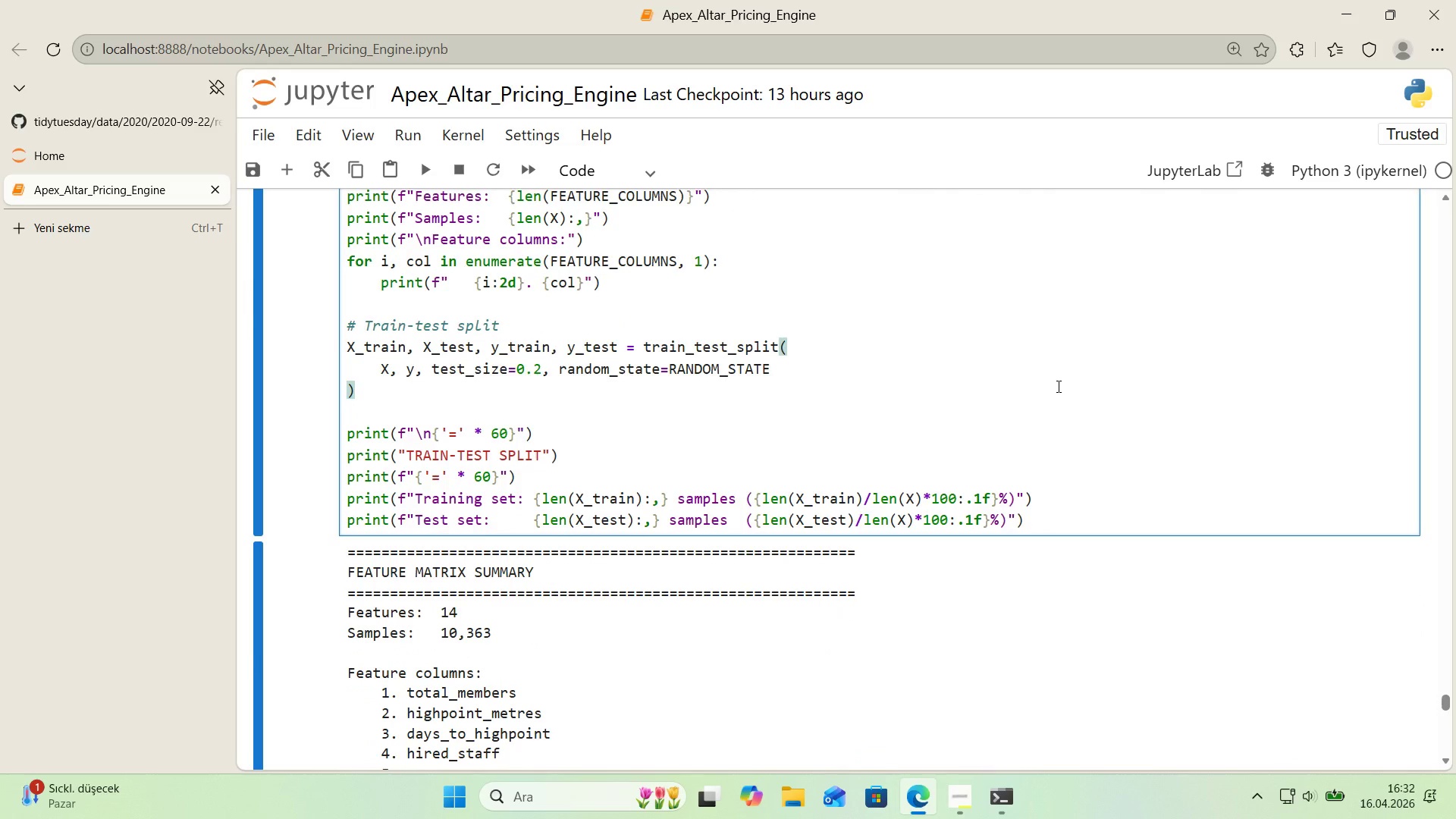 
scroll: coordinate [1057, 386], scroll_direction: down, amount: 14.0
 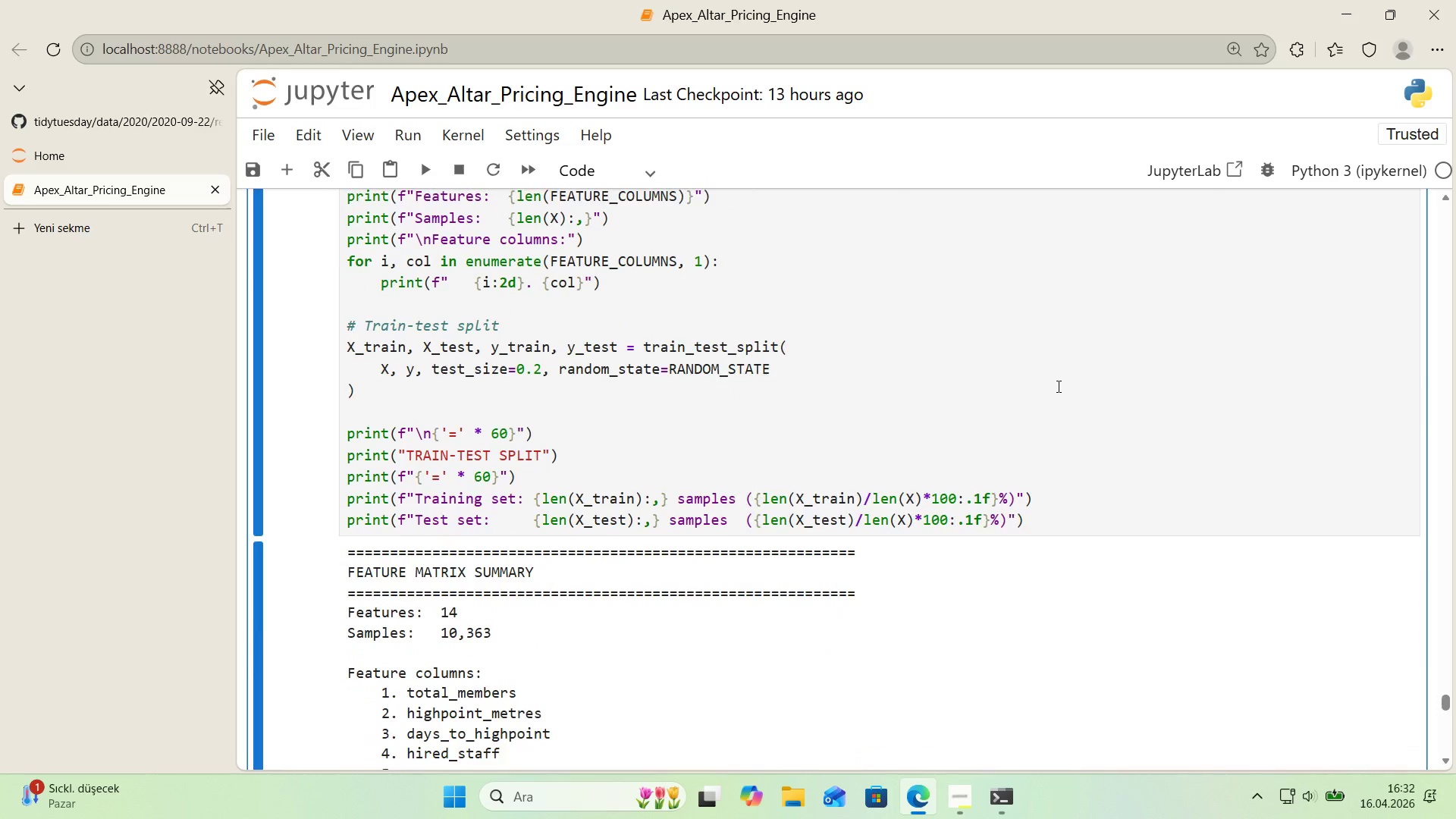 
key(Shift+Enter)
 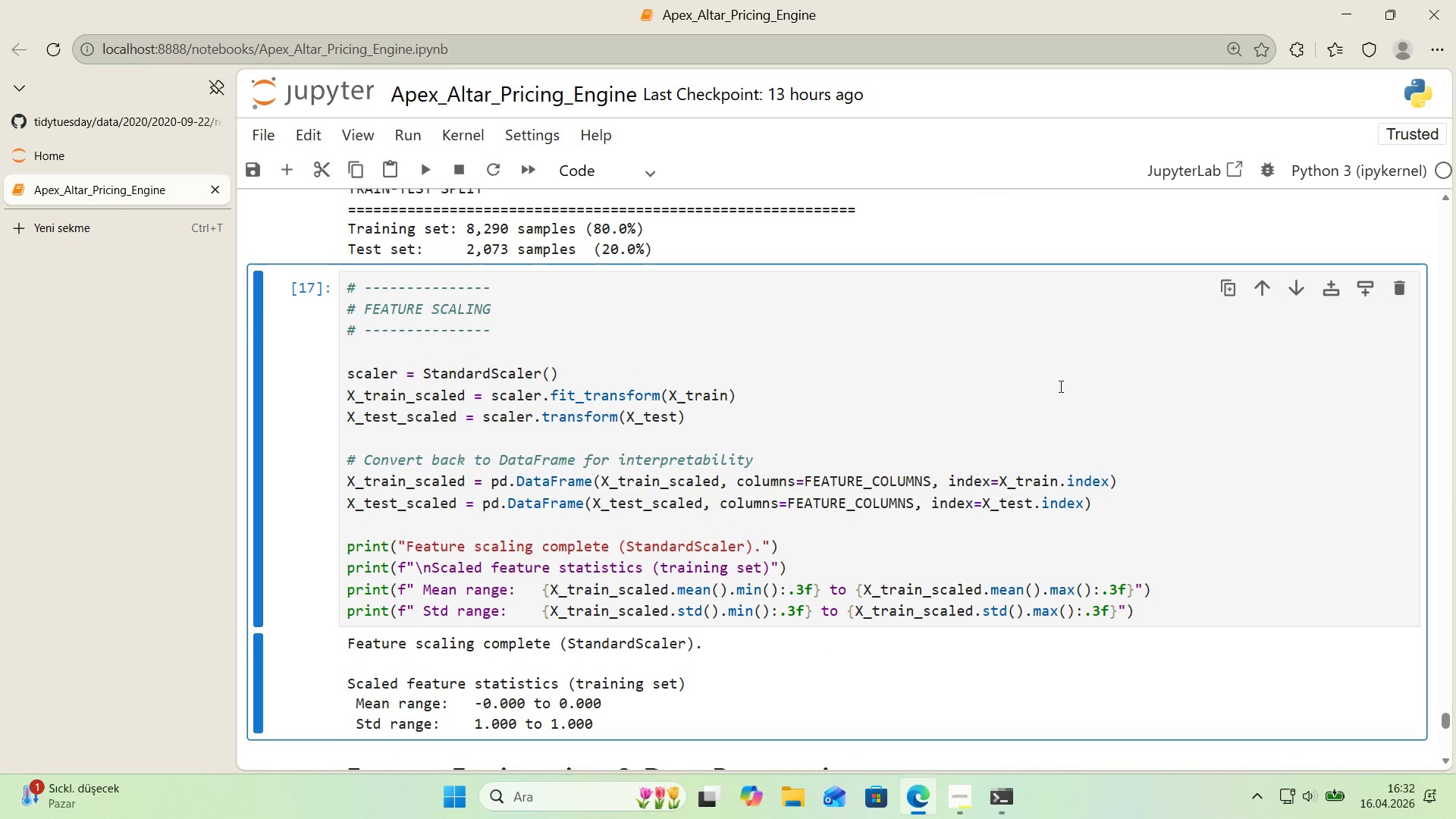 
scroll: coordinate [1062, 386], scroll_direction: up, amount: 2.0
 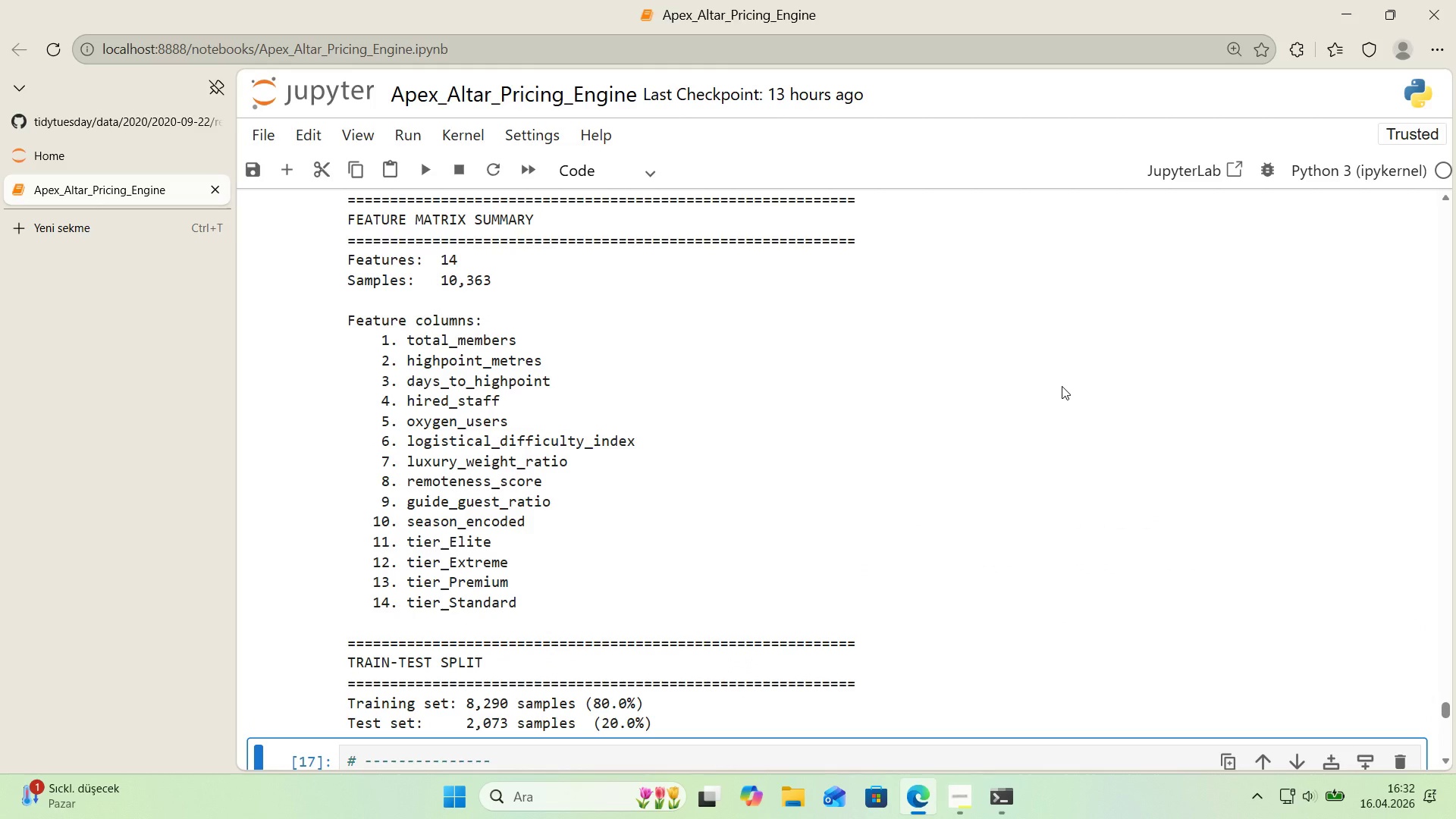 
scroll: coordinate [1060, 386], scroll_direction: down, amount: 16.0
 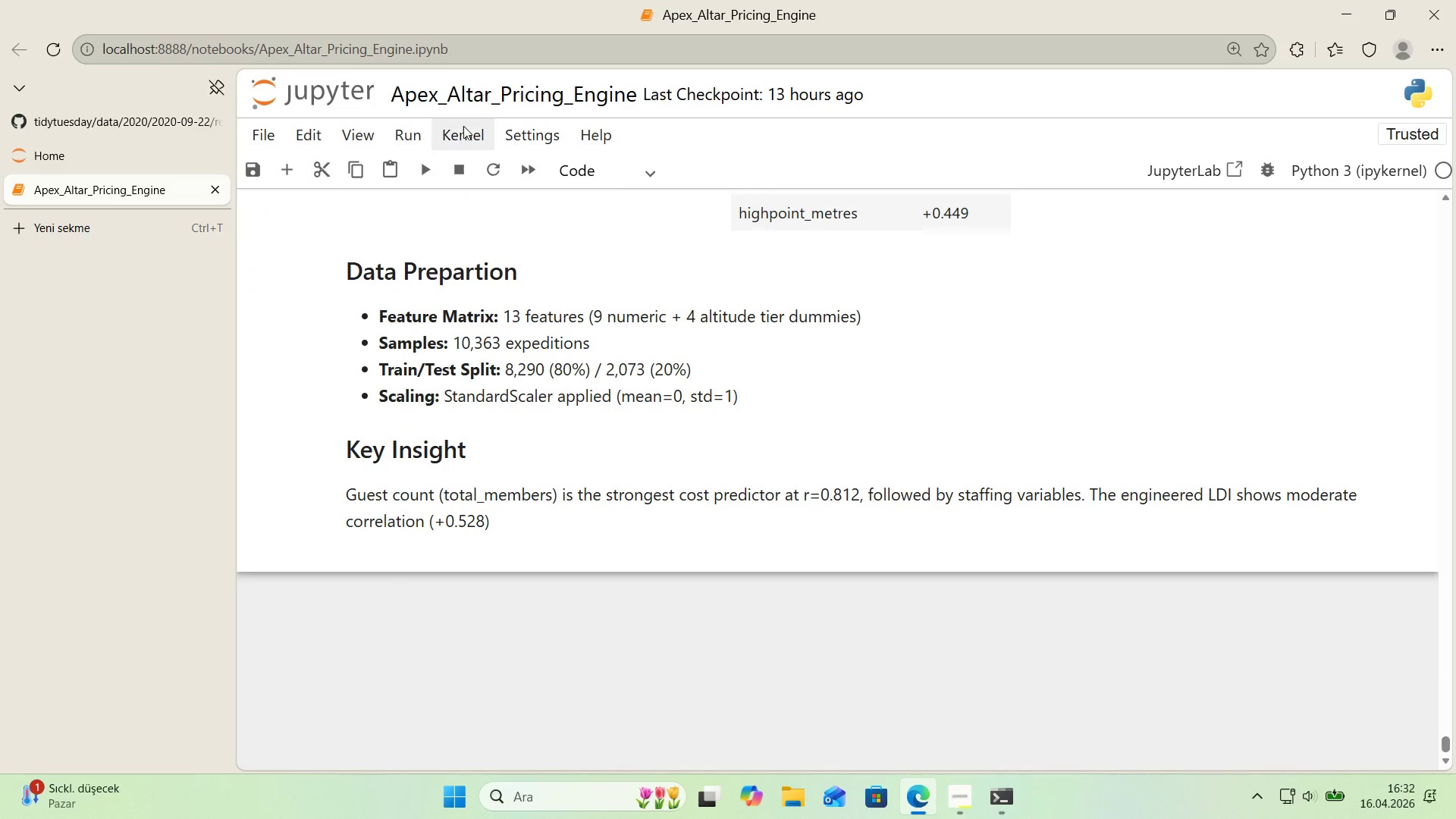 
left_click([463, 132])
 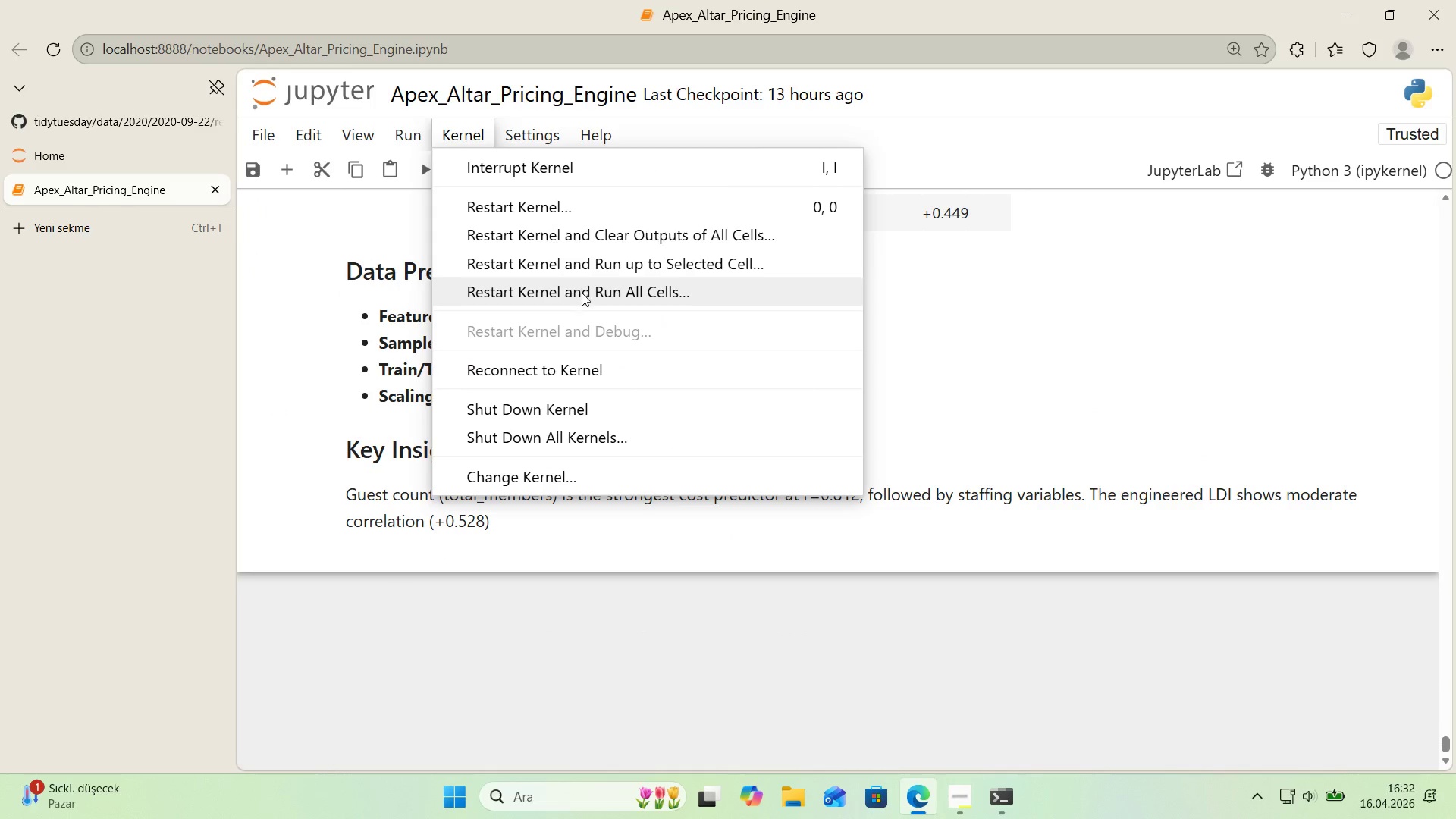 
left_click([582, 293])
 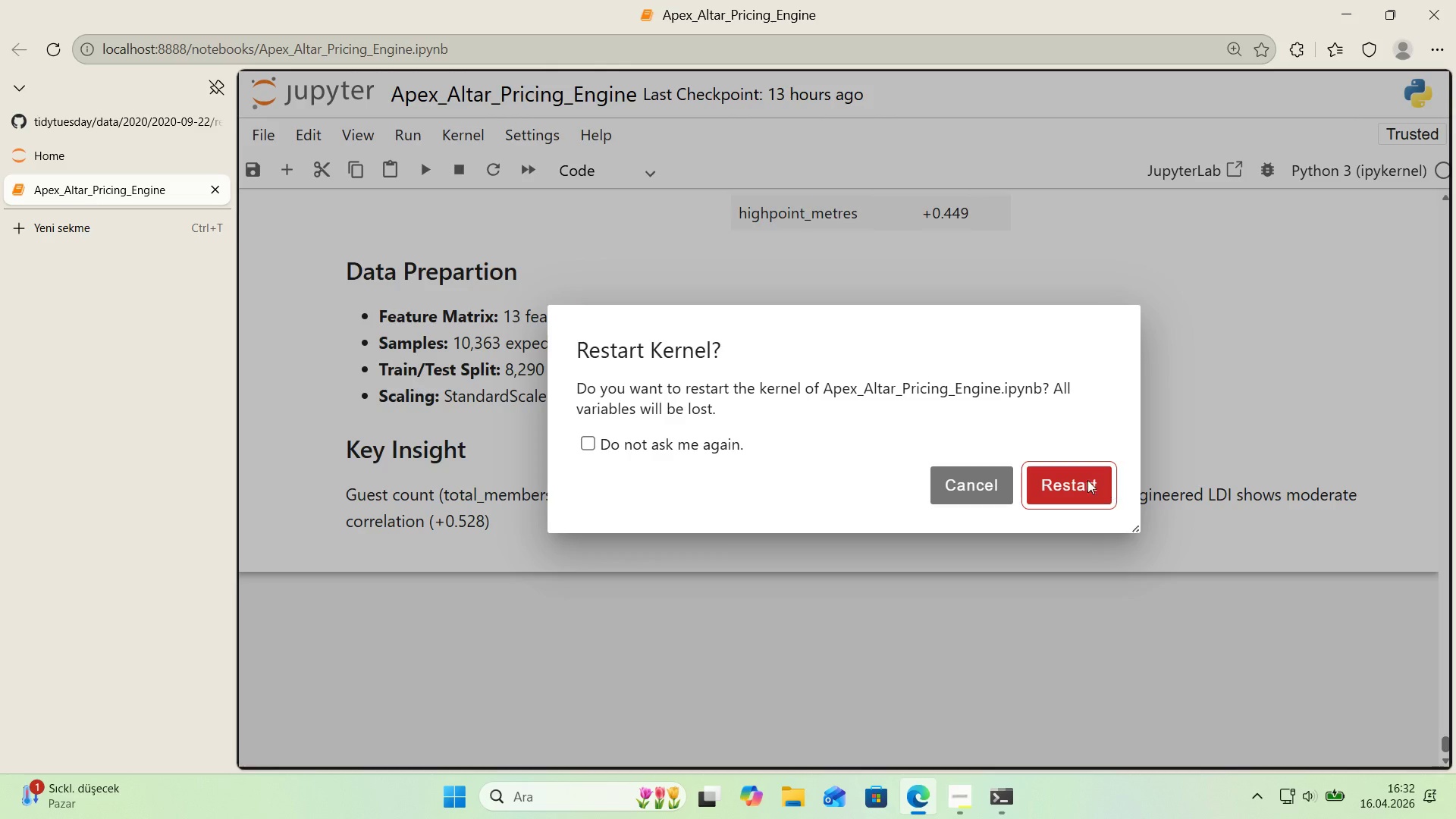 
left_click([1077, 479])
 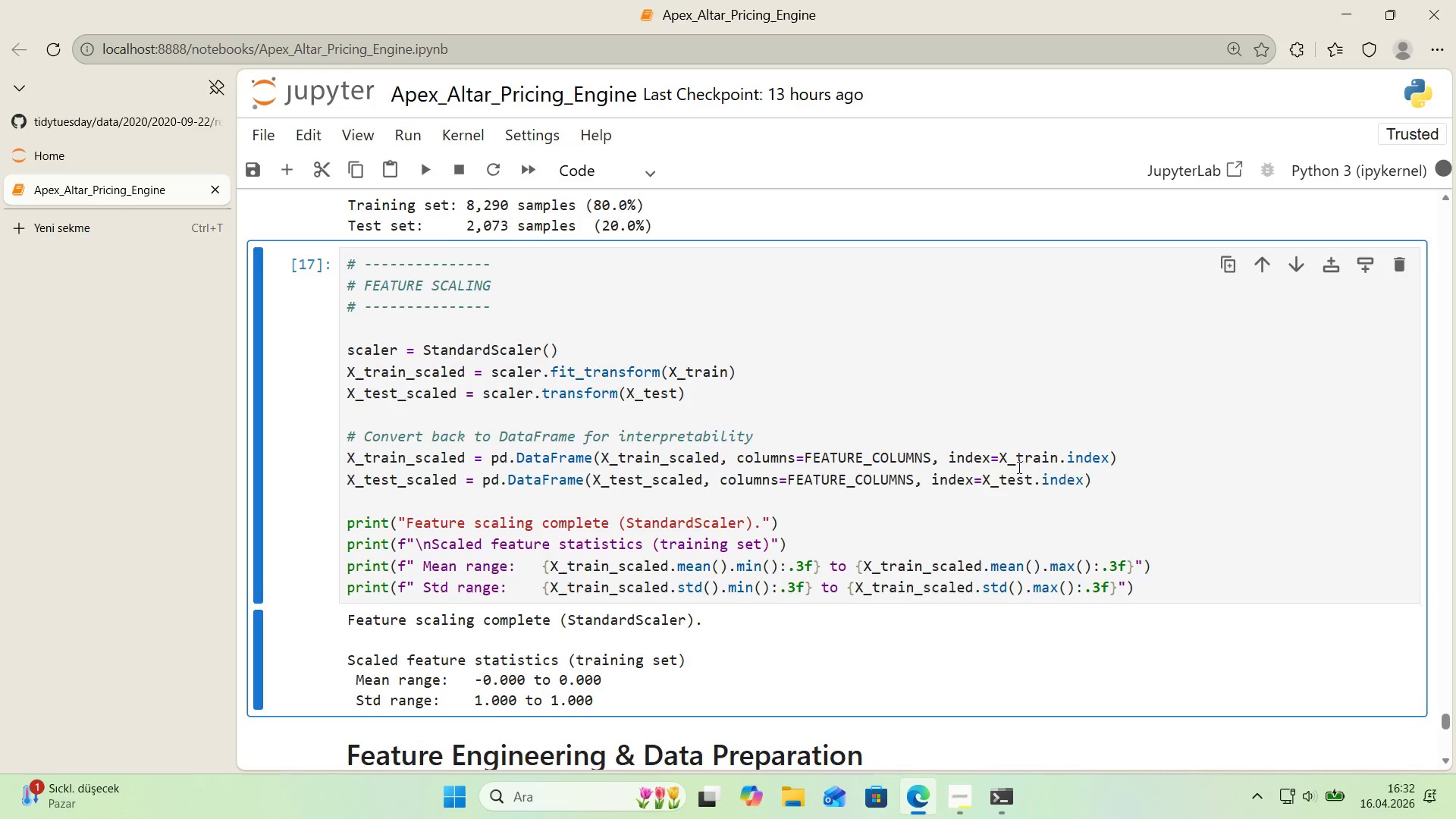 
scroll: coordinate [901, 442], scroll_direction: down, amount: 5.0
 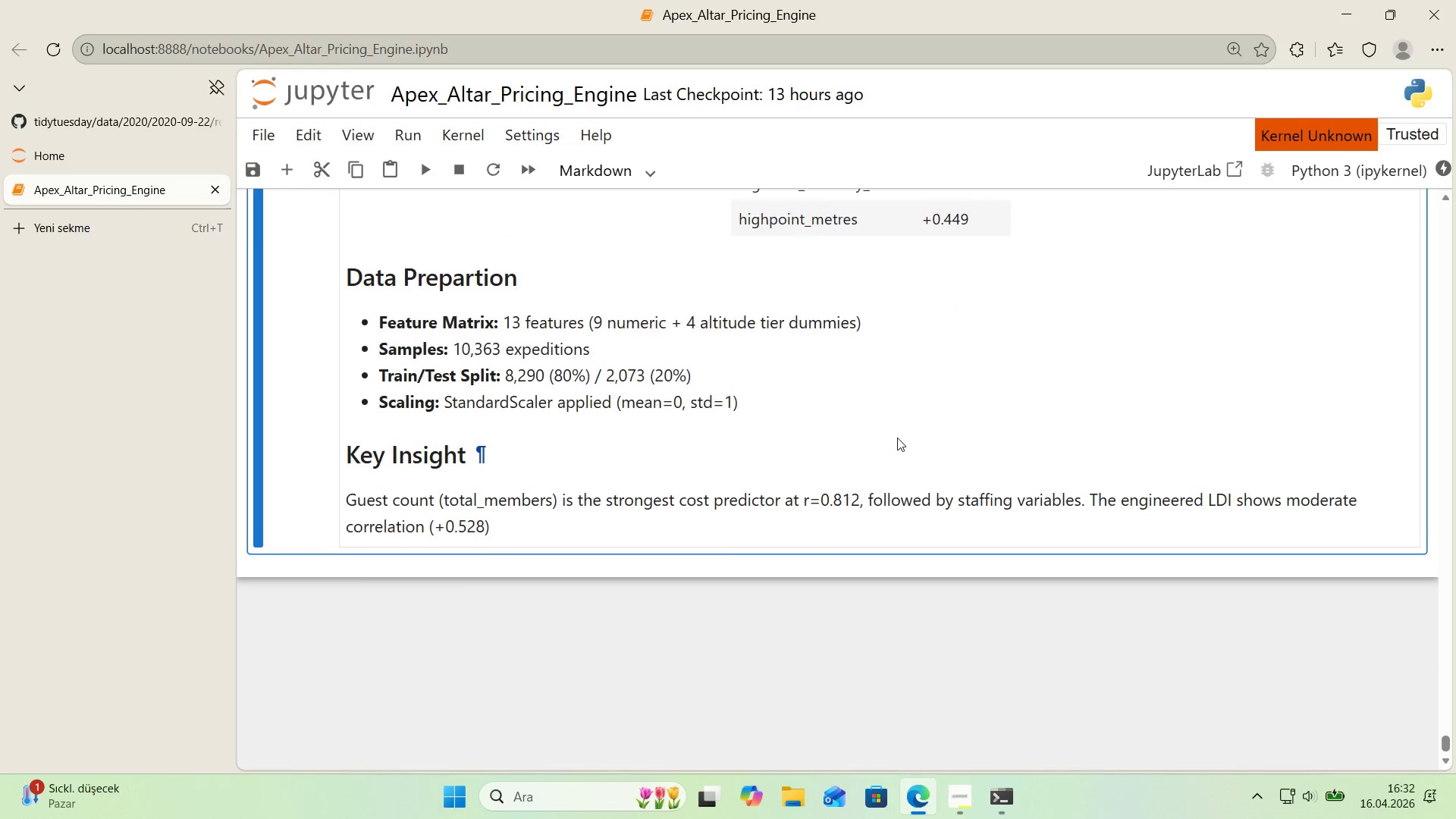 
scroll: coordinate [890, 434], scroll_direction: up, amount: 7.0
 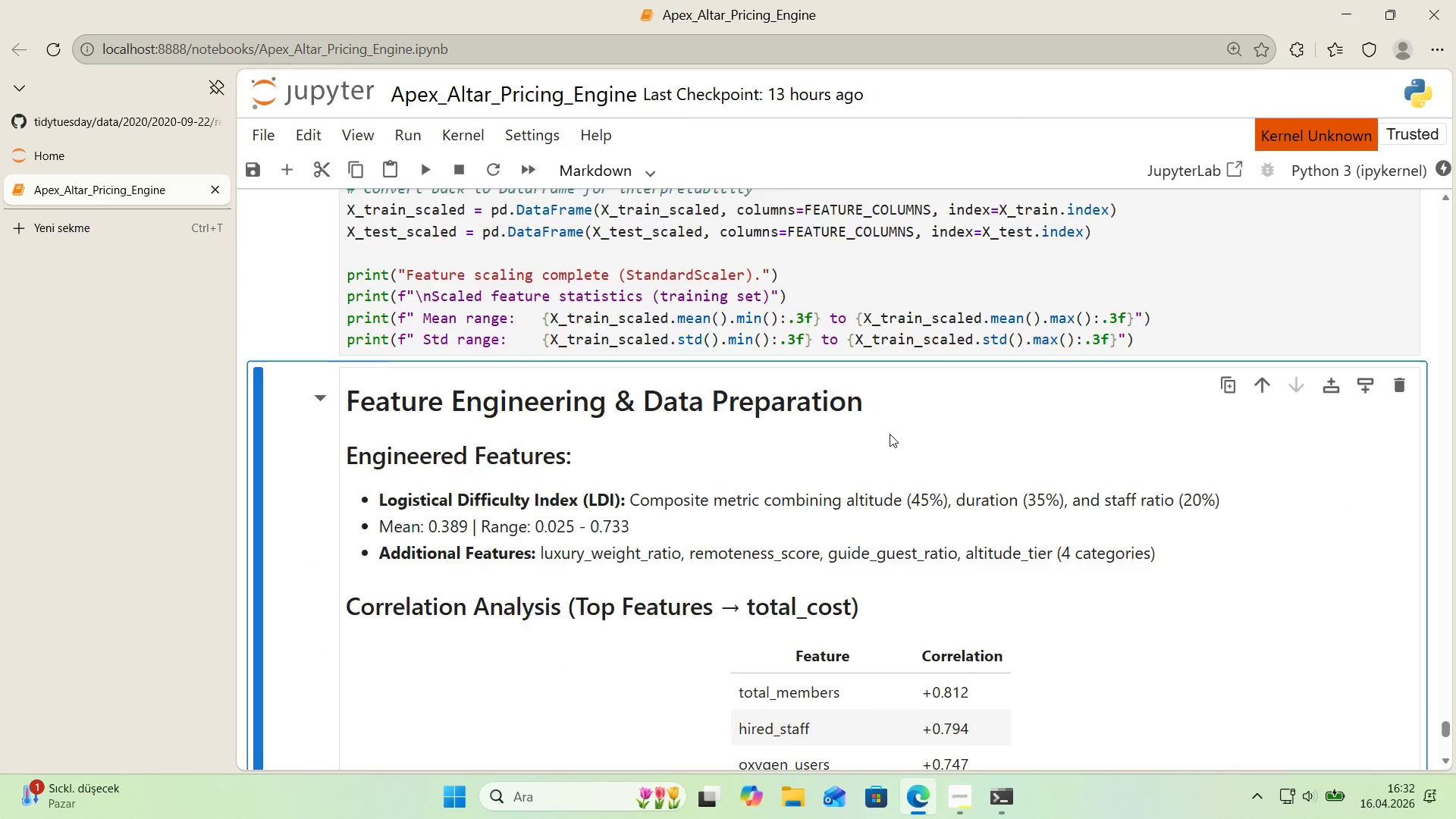 
scroll: coordinate [890, 434], scroll_direction: down, amount: 7.0
 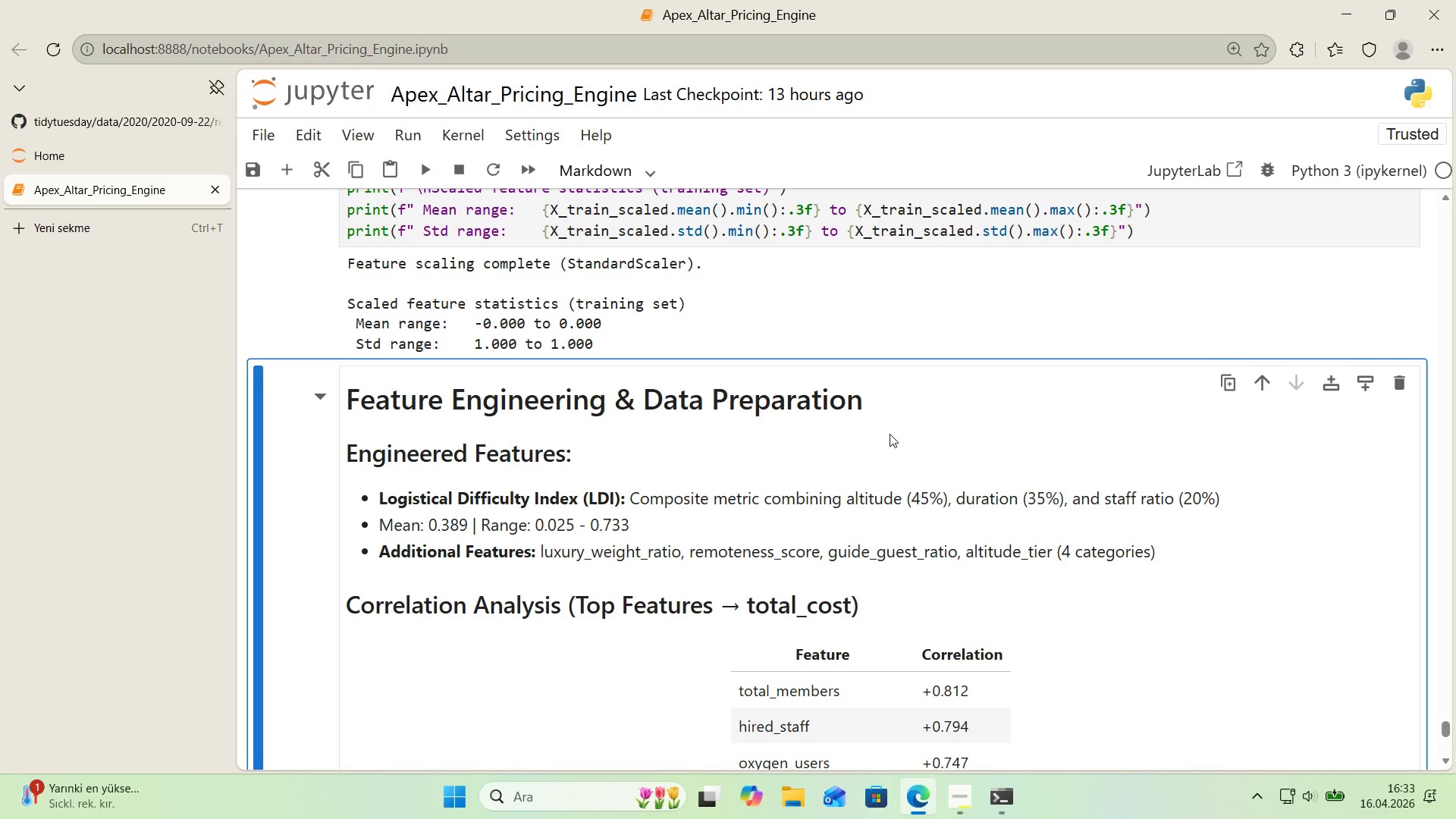 
wait(32.56)
 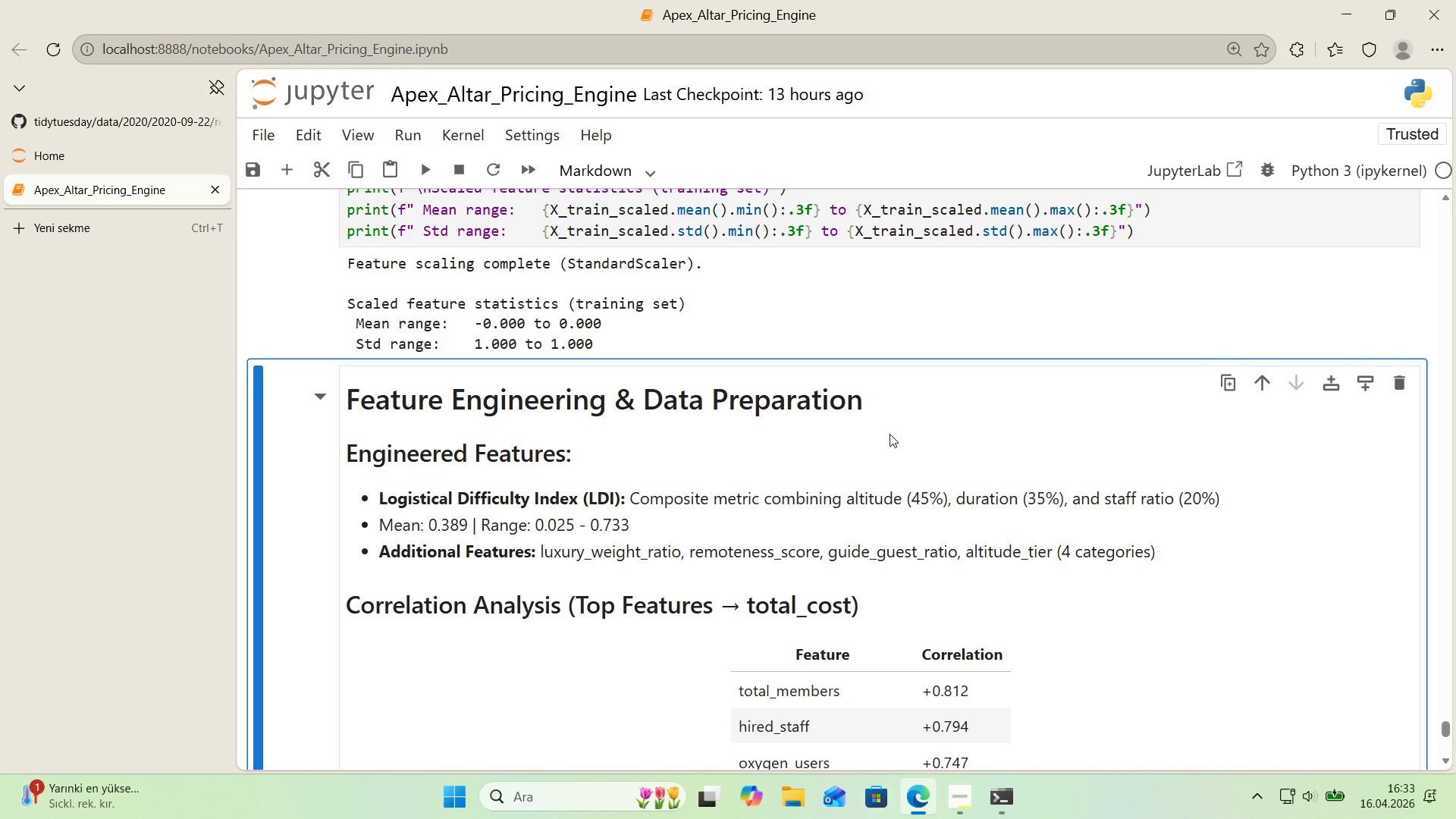 
scroll: coordinate [893, 431], scroll_direction: up, amount: 1.0
 